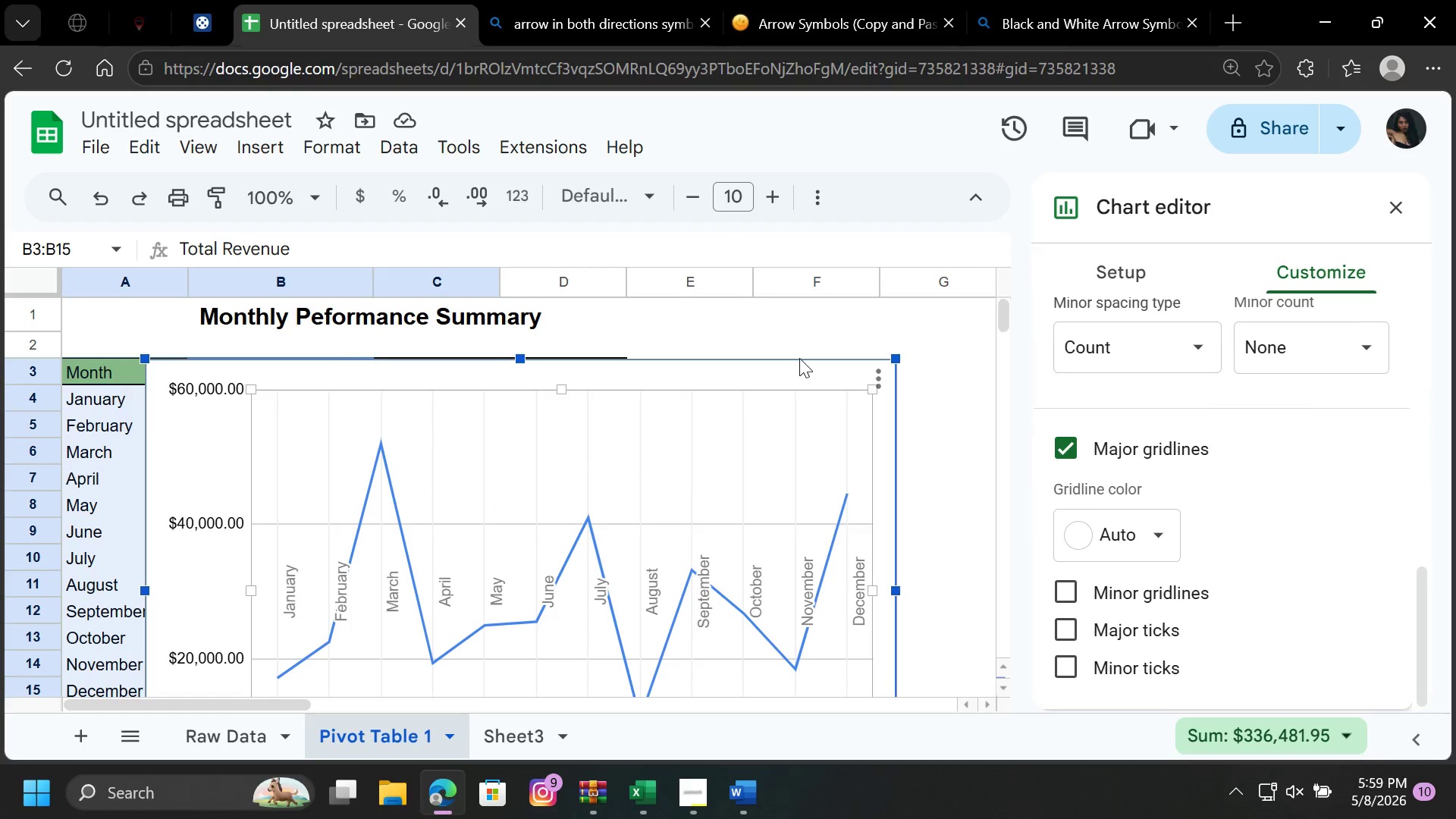 
scroll: coordinate [799, 358], scroll_direction: up, amount: 2.0
 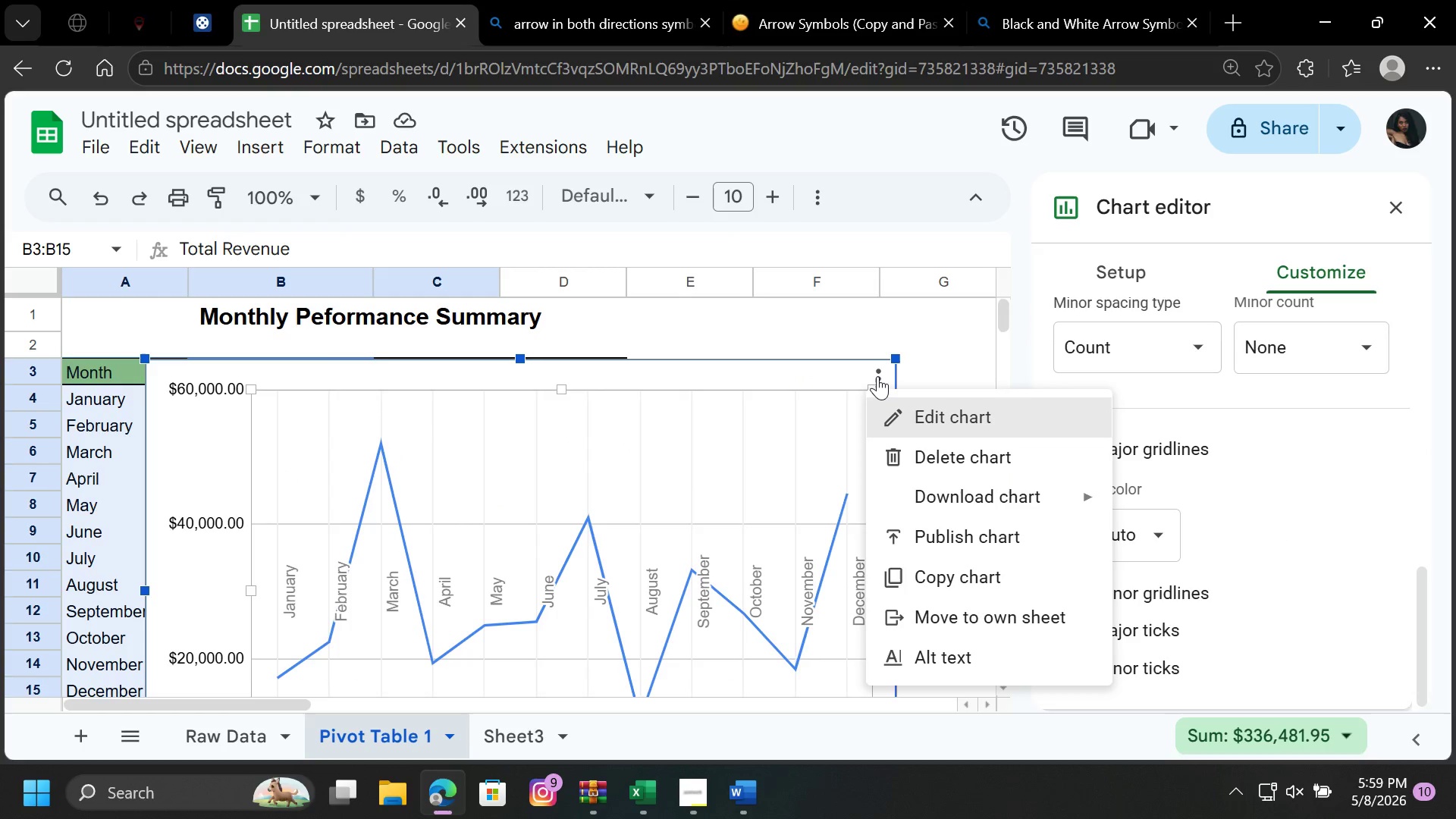 
left_click([877, 376])
 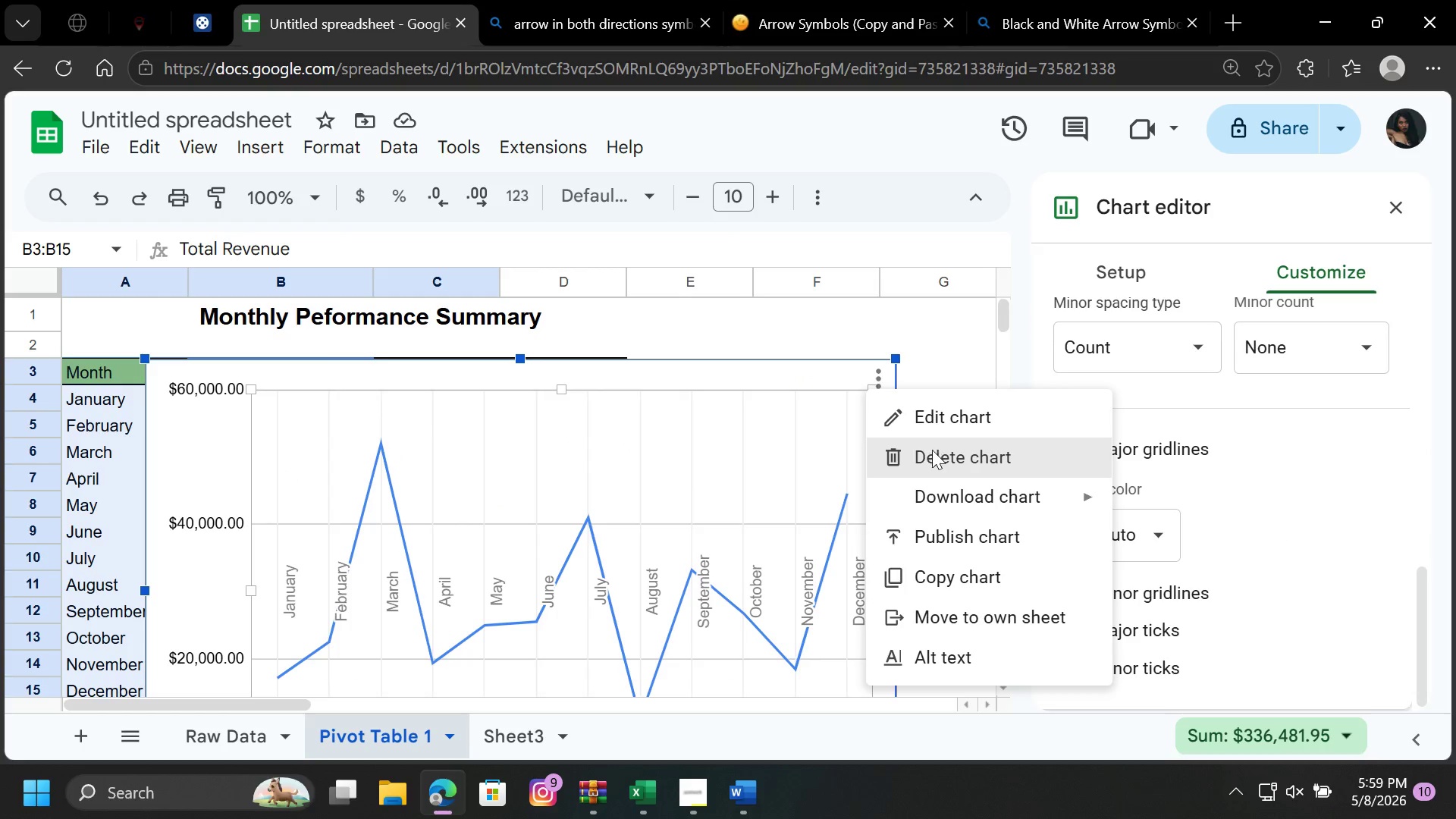 
left_click([932, 450])
 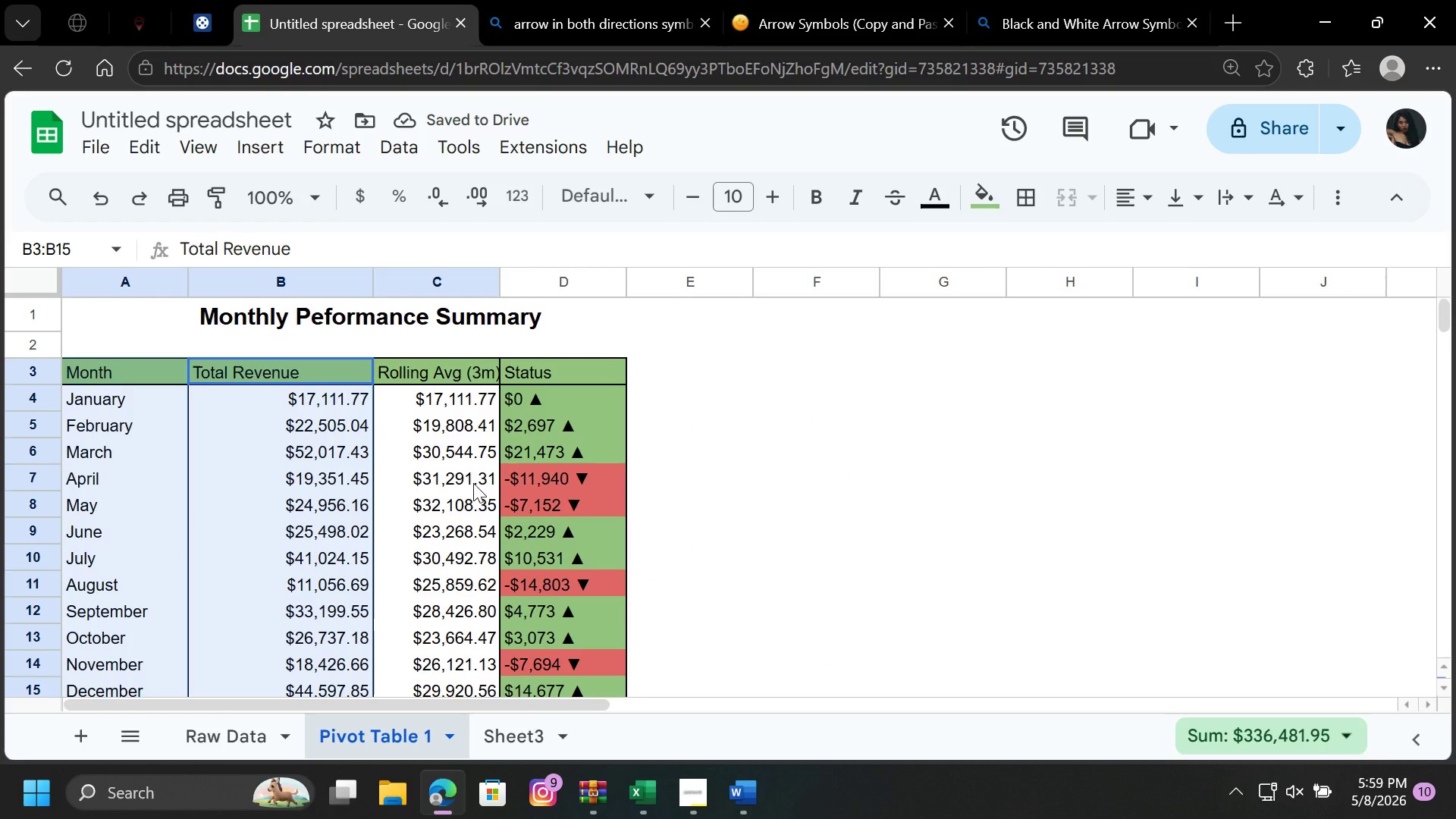 
wait(5.3)
 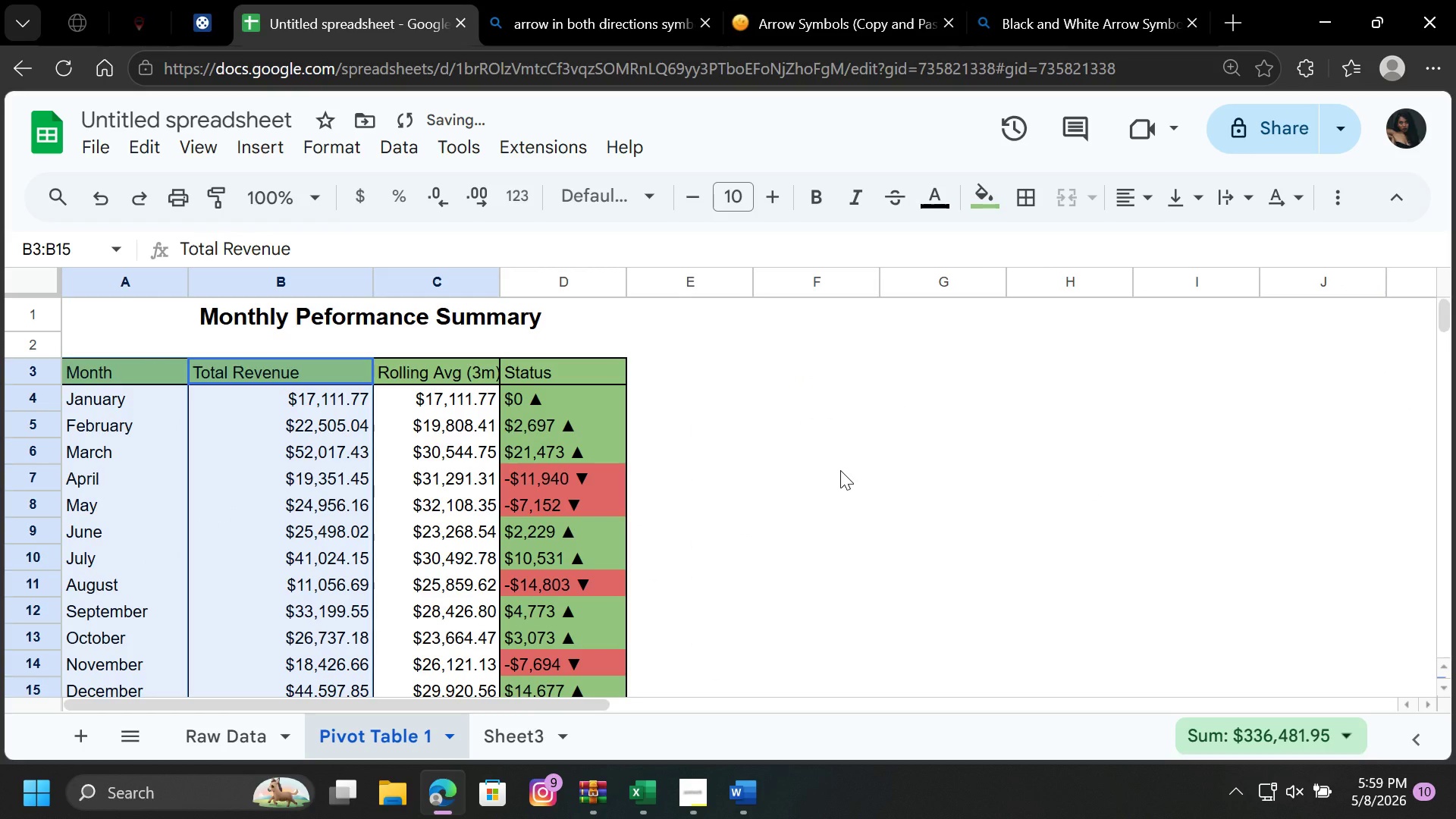 
left_click([679, 488])
 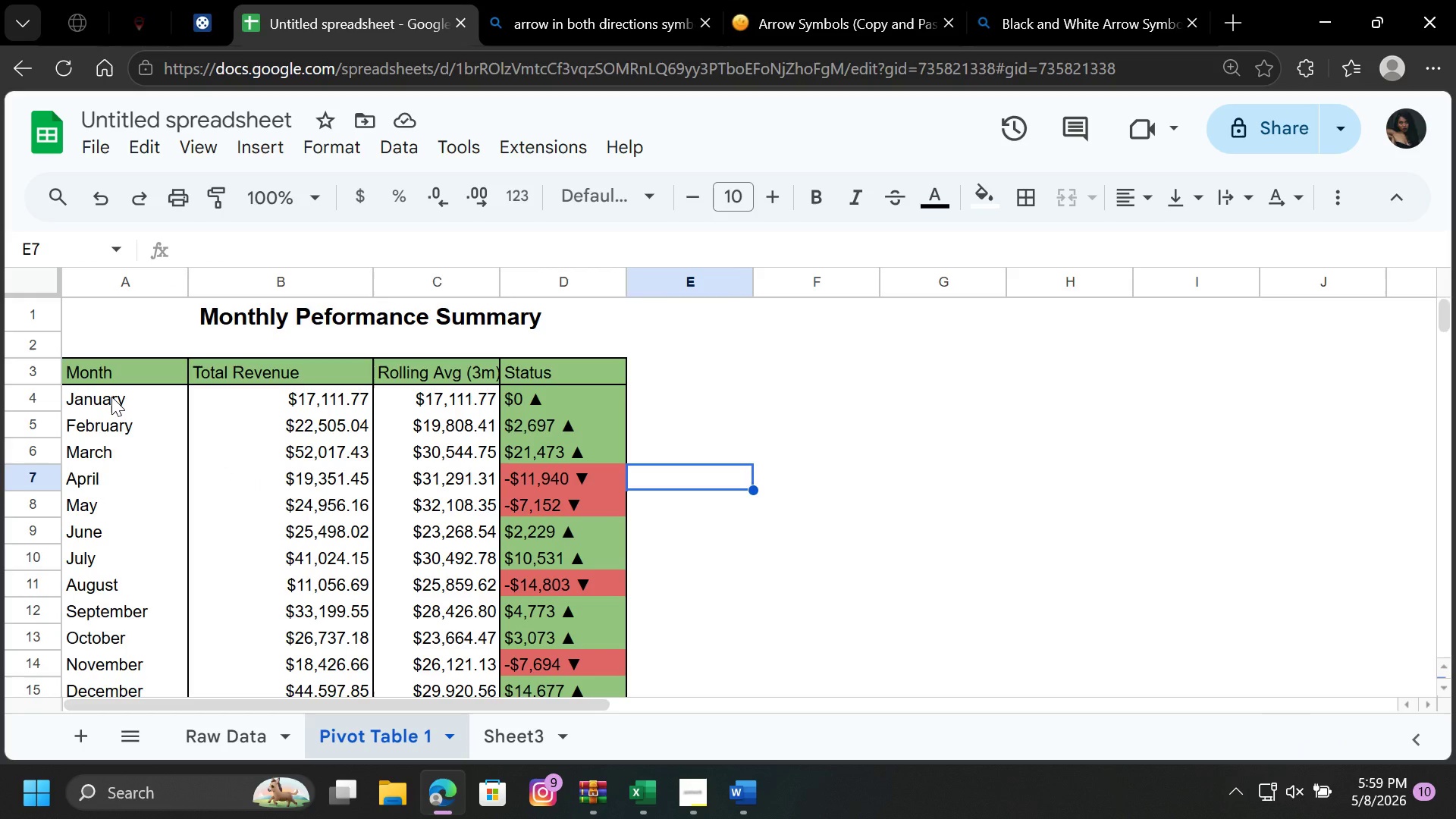 
left_click_drag(start_coordinate=[111, 397], to_coordinate=[133, 638])
 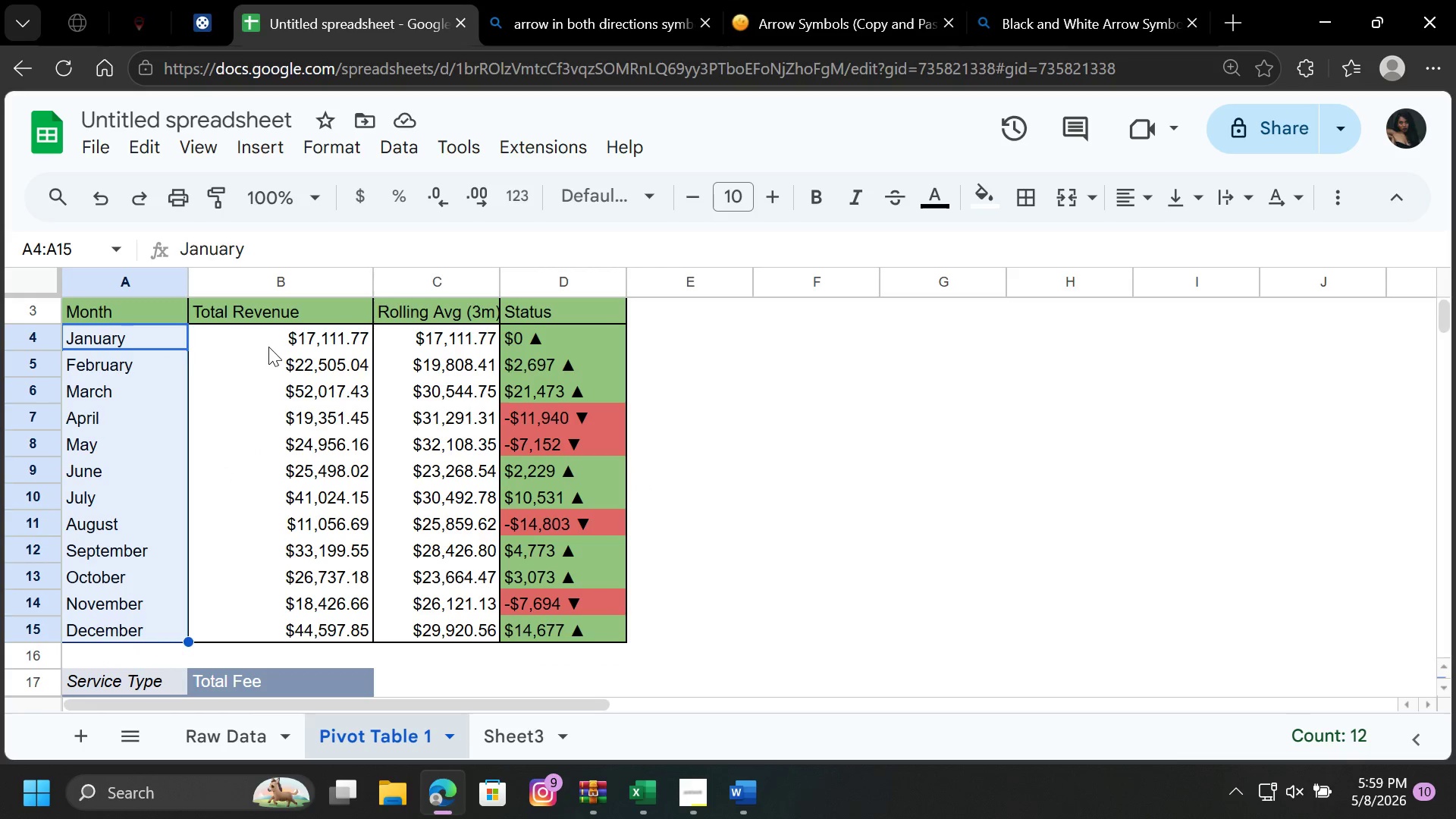 
hold_key(key=ControlLeft, duration=1.52)
left_click_drag(start_coordinate=[264, 338], to_coordinate=[266, 622])
 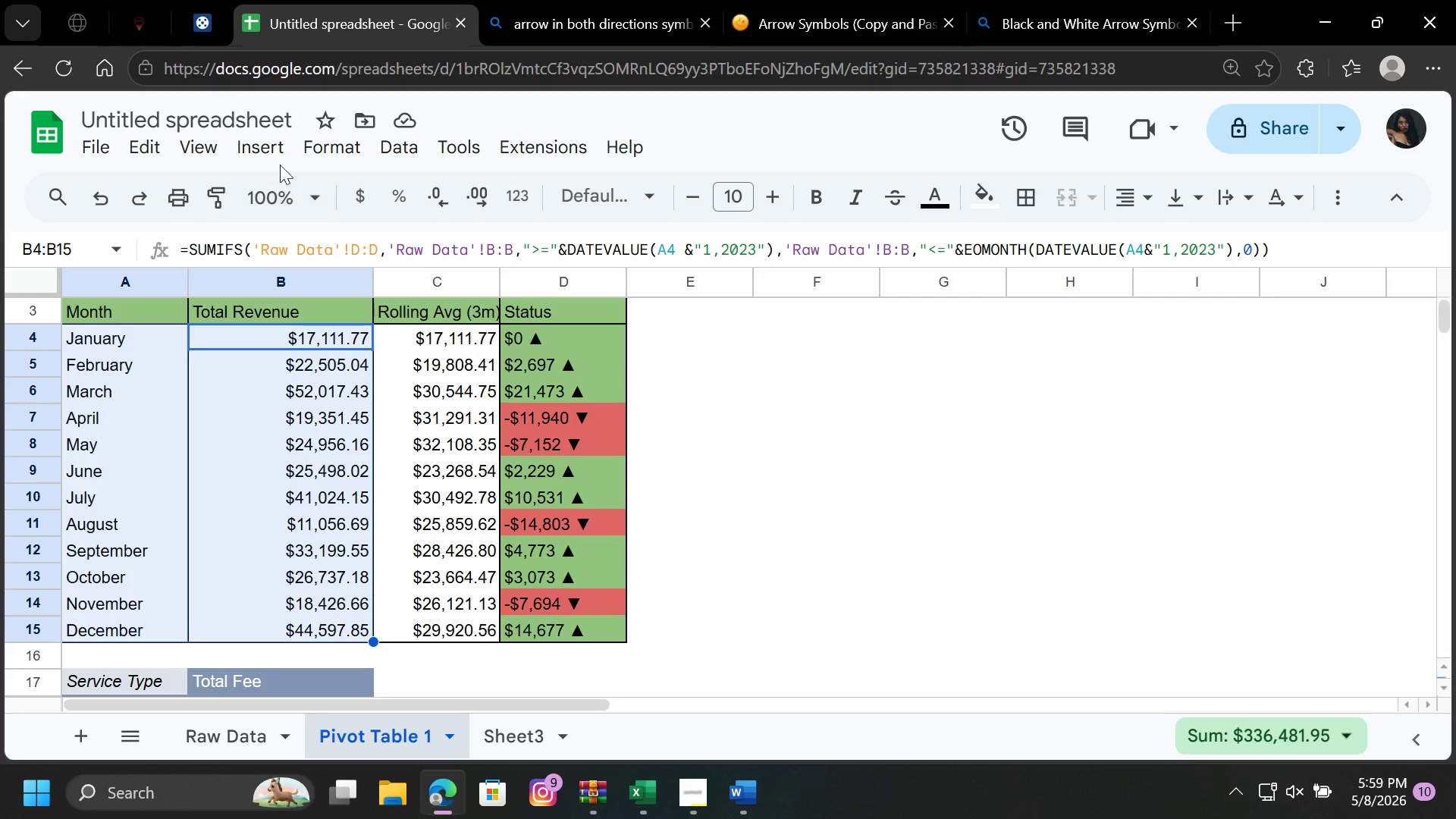 
hold_key(key=ControlLeft, duration=0.61)
 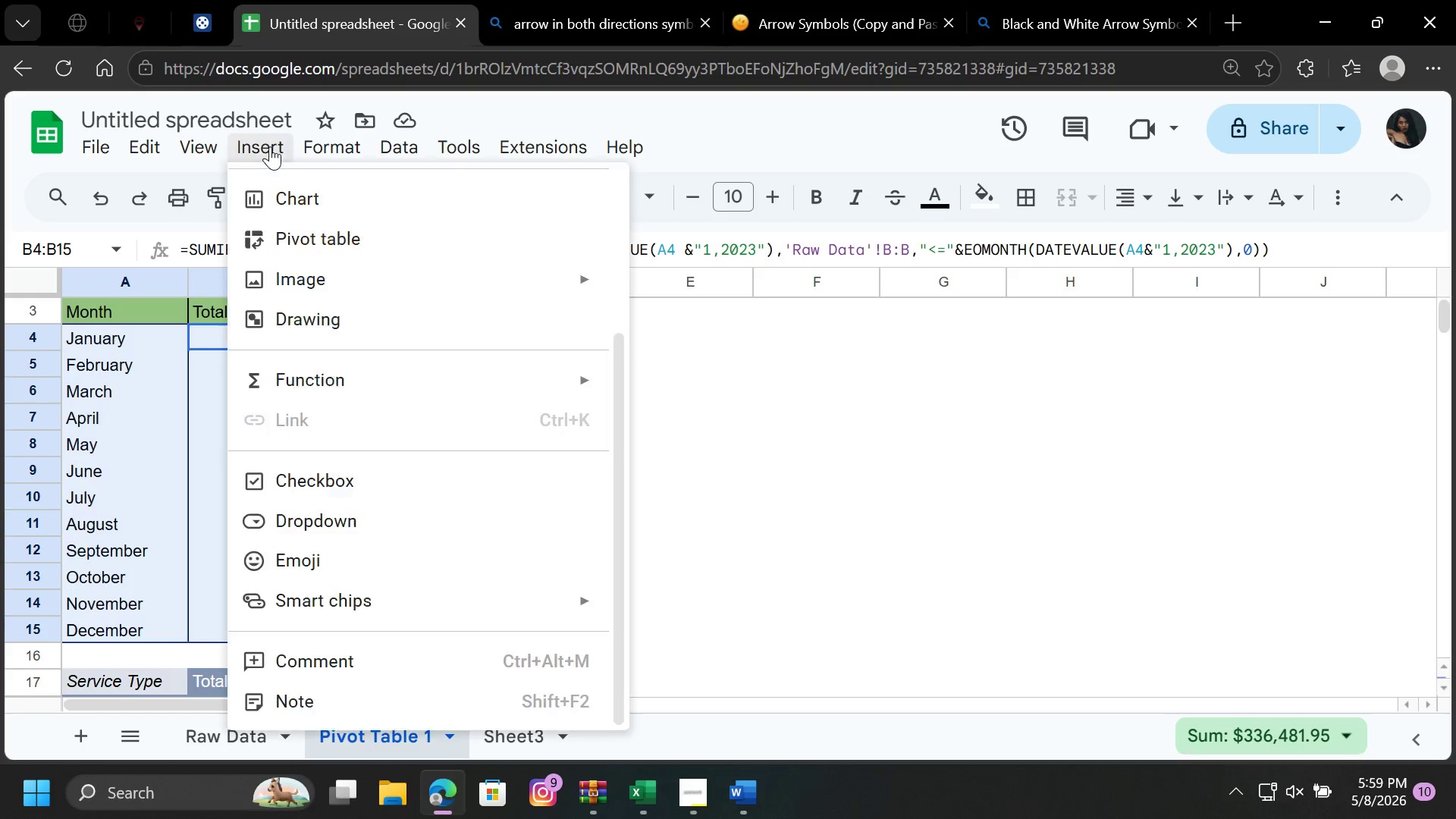 
left_click([270, 146])
 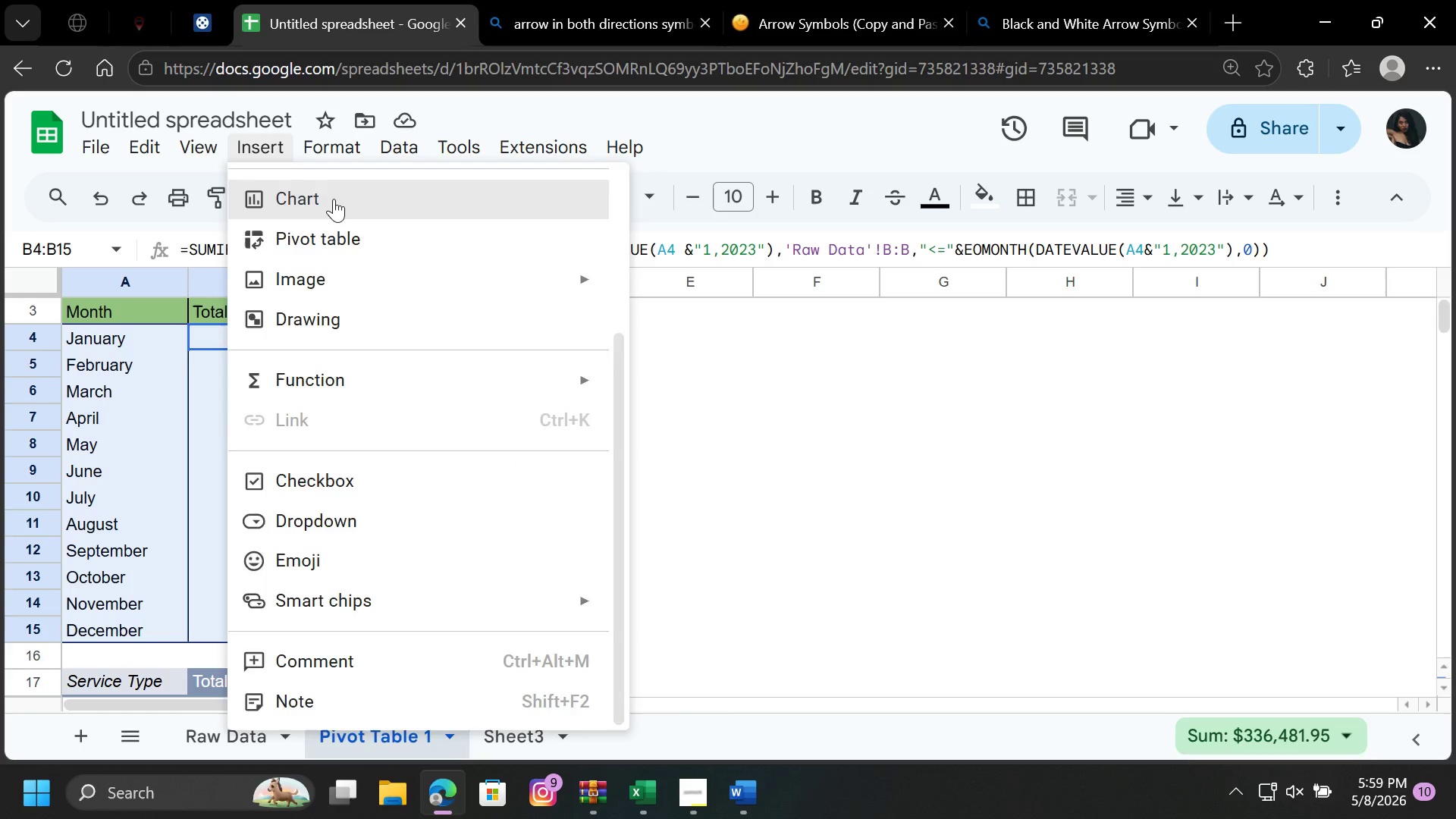 
left_click([334, 199])
 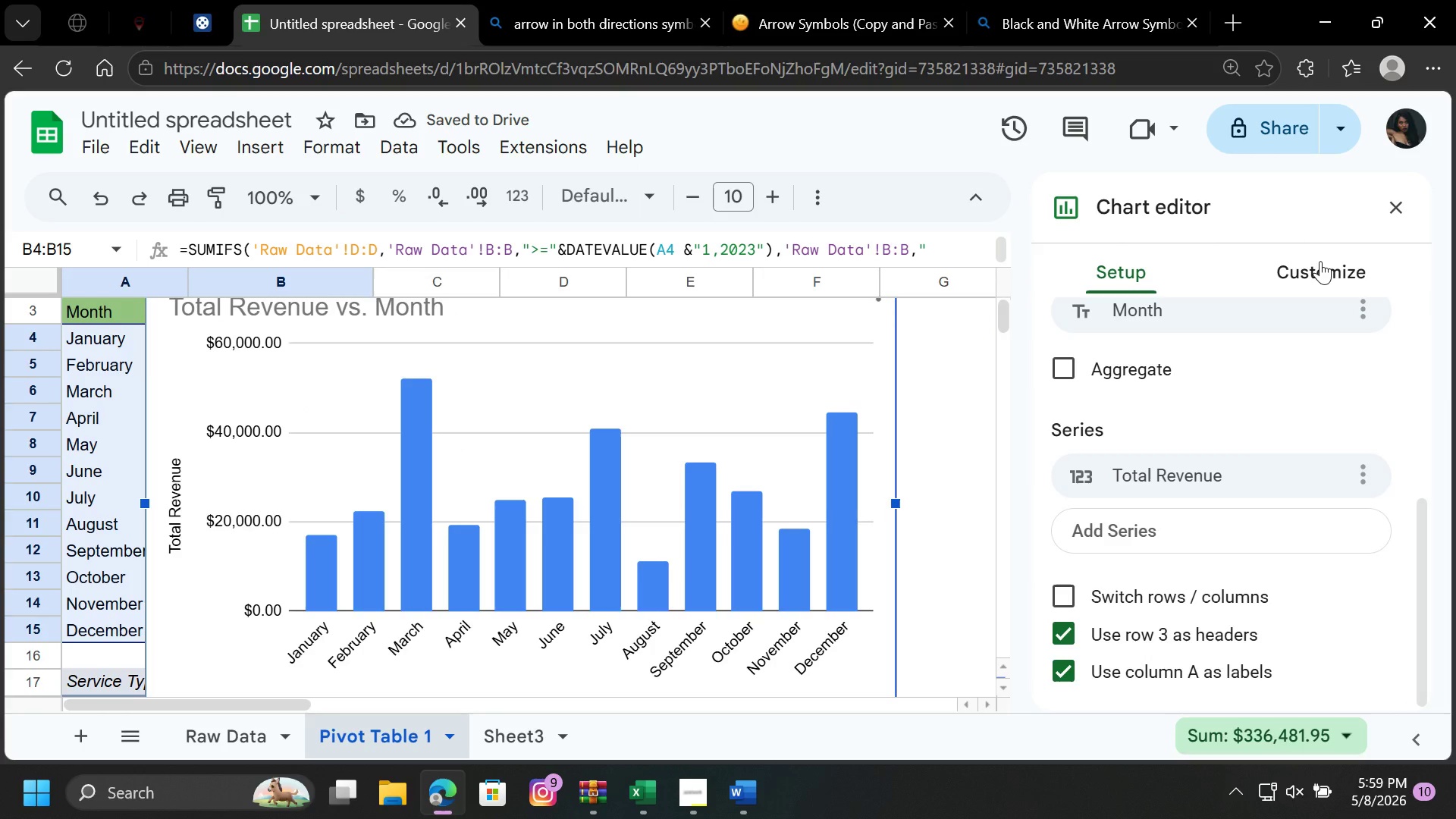 
scroll: coordinate [1195, 411], scroll_direction: up, amount: 3.0
 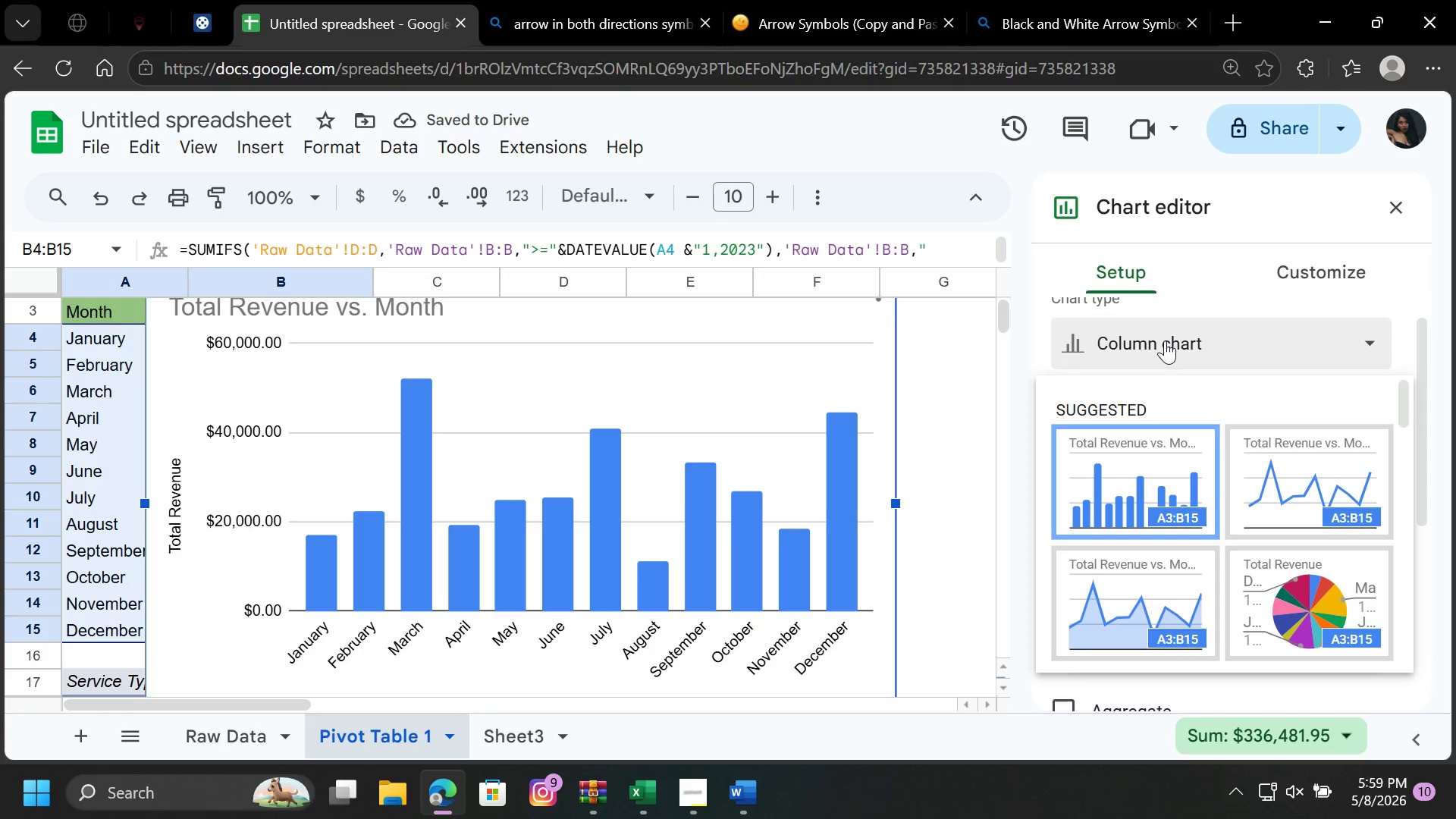 
left_click([1165, 340])
 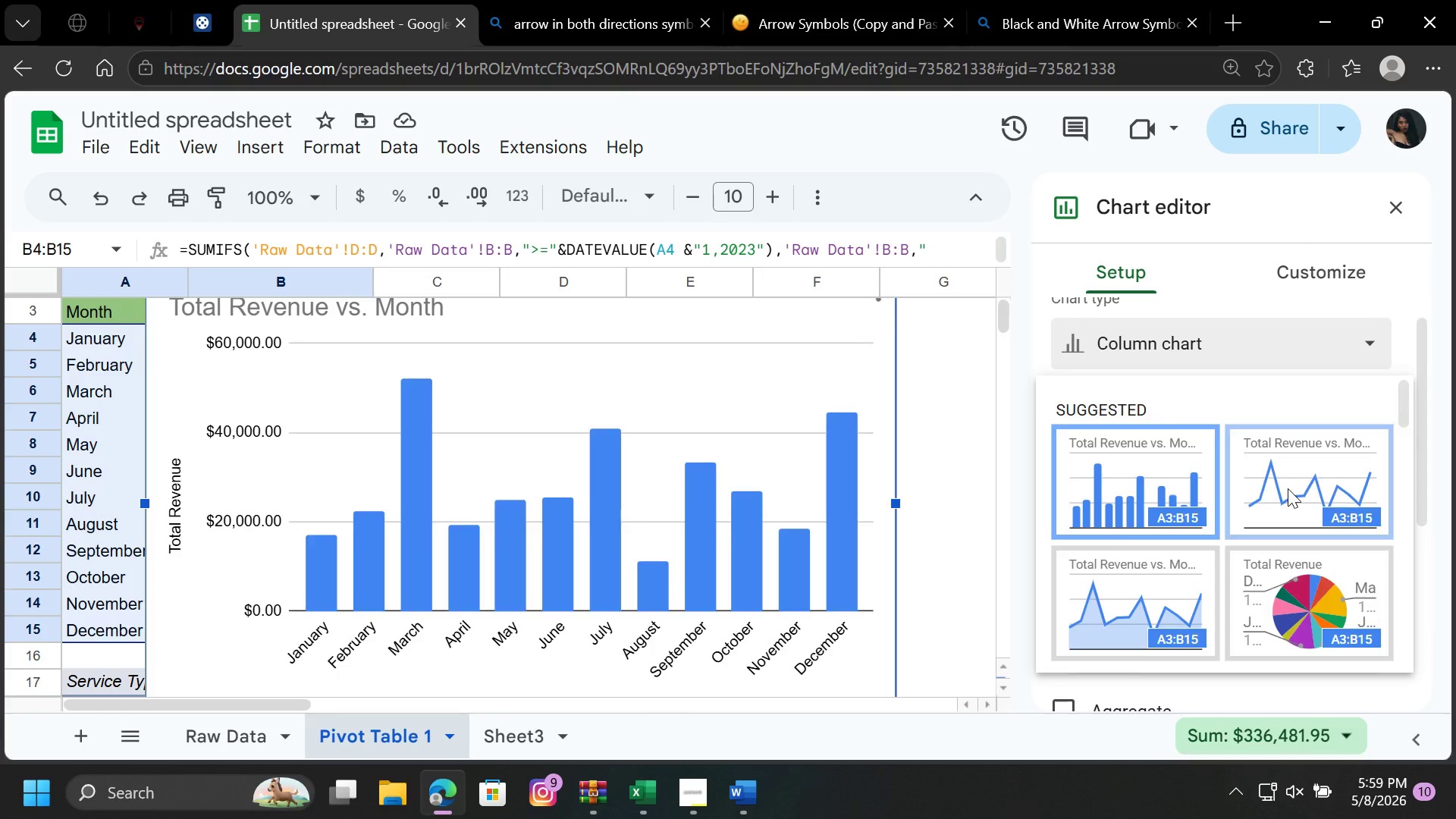 
left_click([1288, 488])
 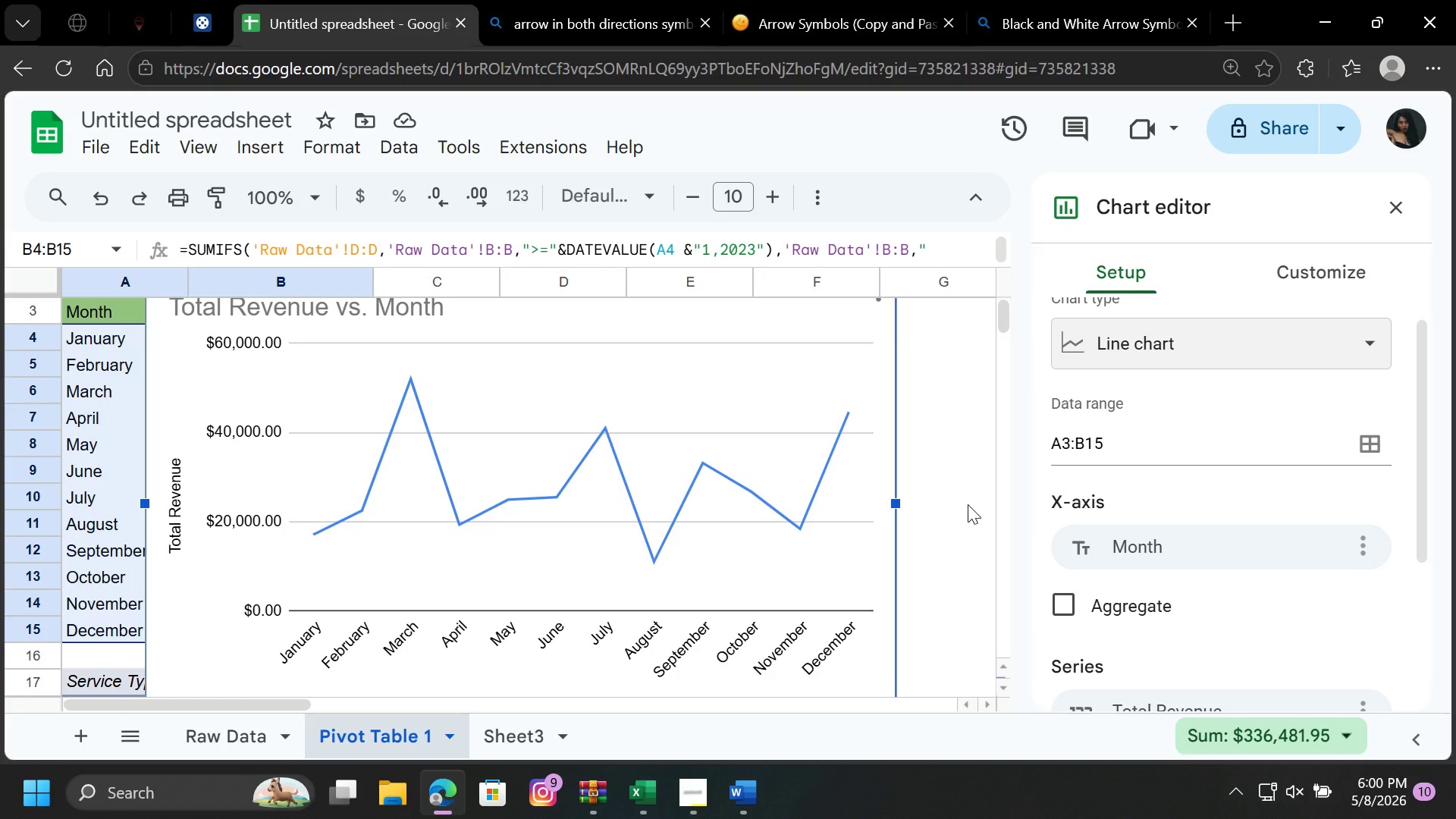 
wait(14.02)
 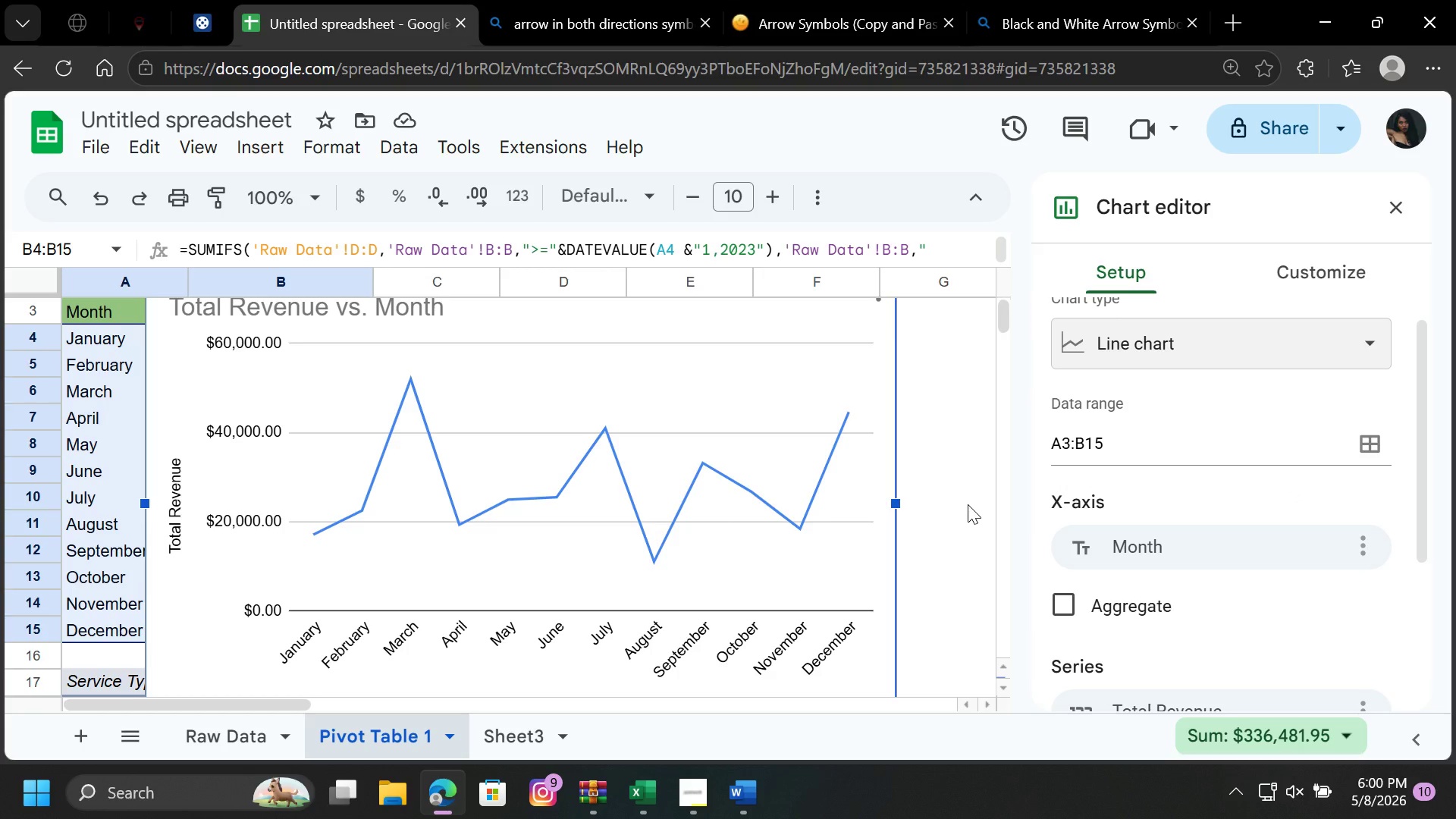 
left_click([1321, 282])
 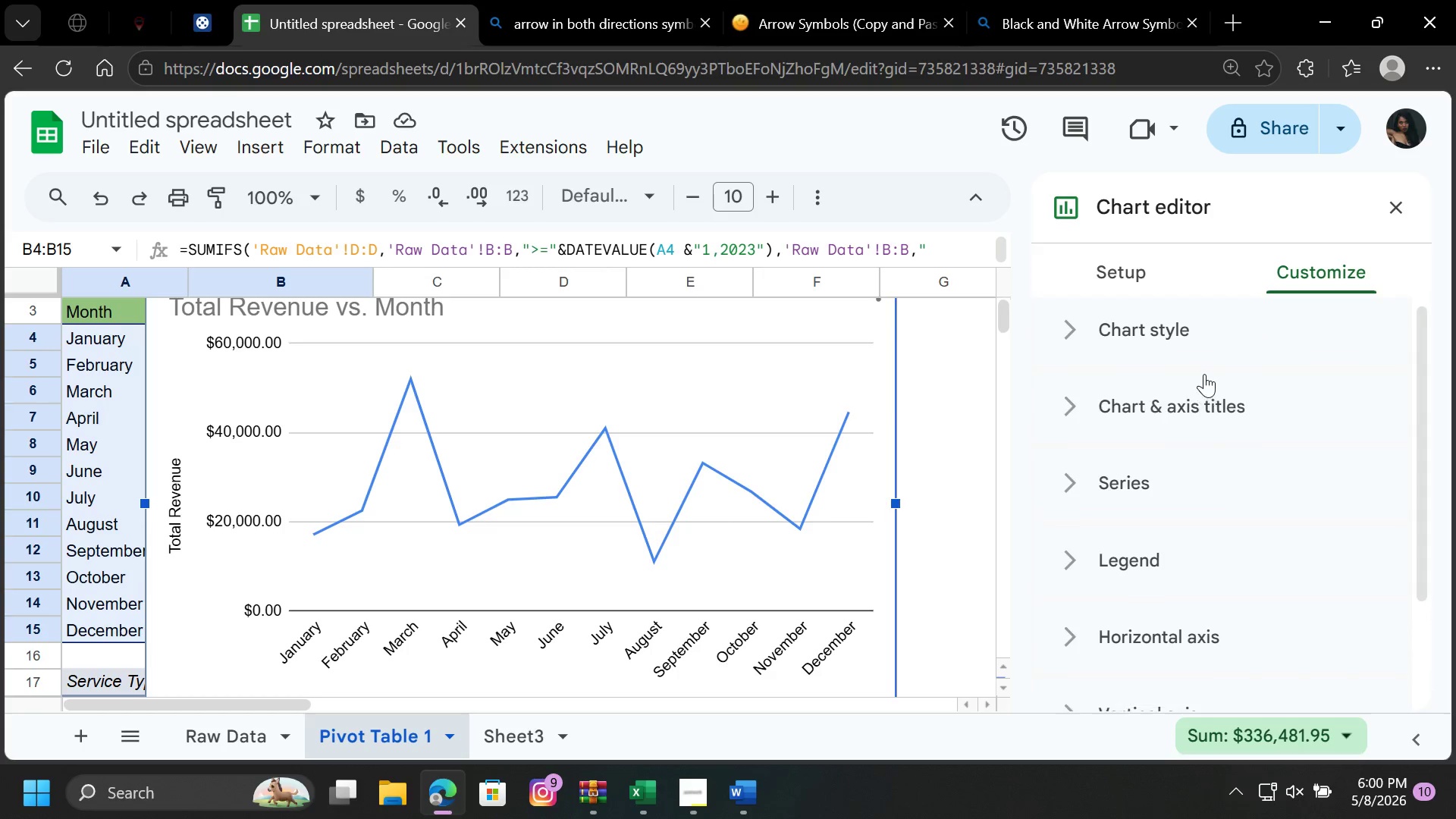 
scroll: coordinate [1204, 374], scroll_direction: up, amount: 5.0
 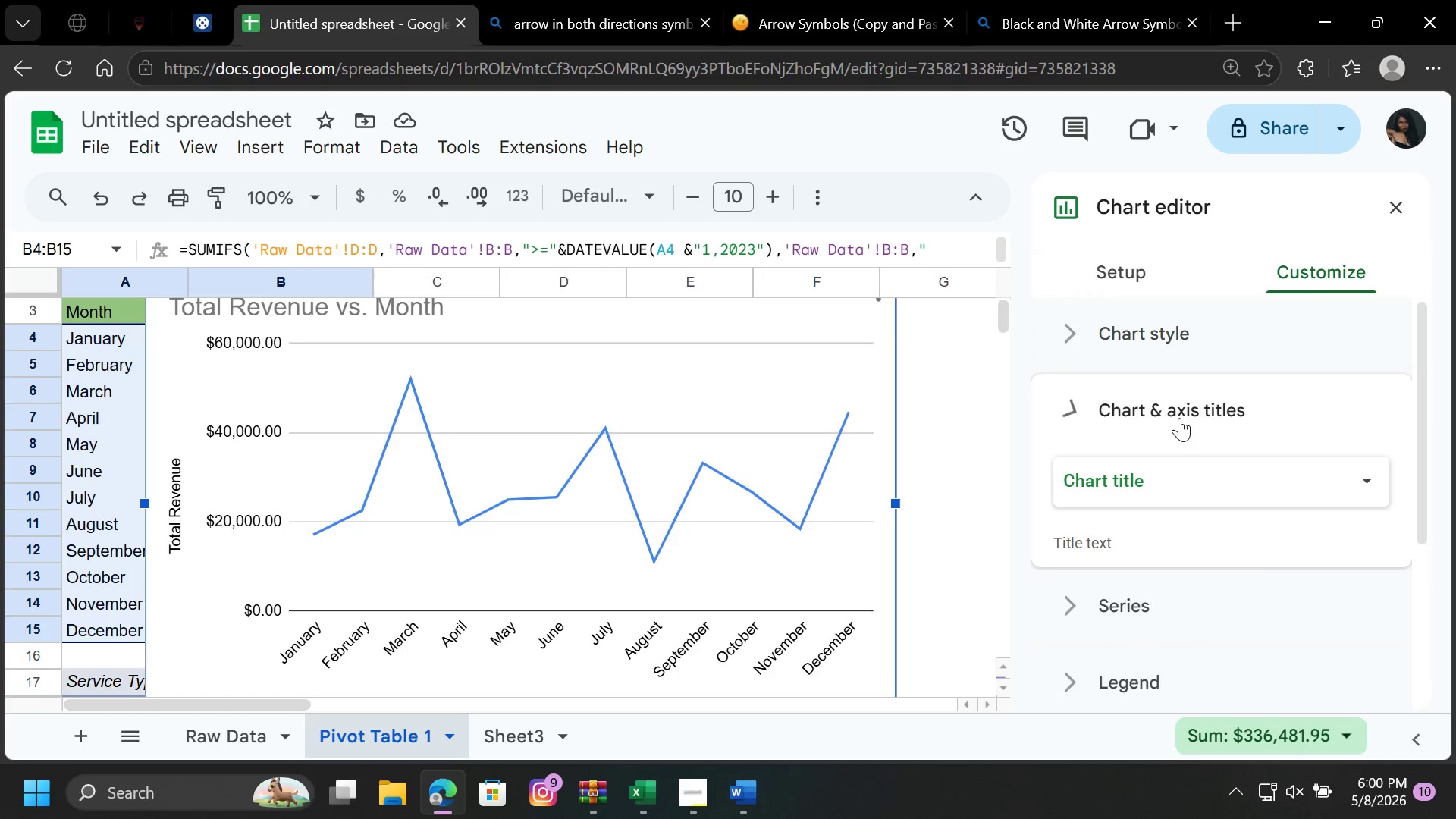 
left_click([1179, 418])
 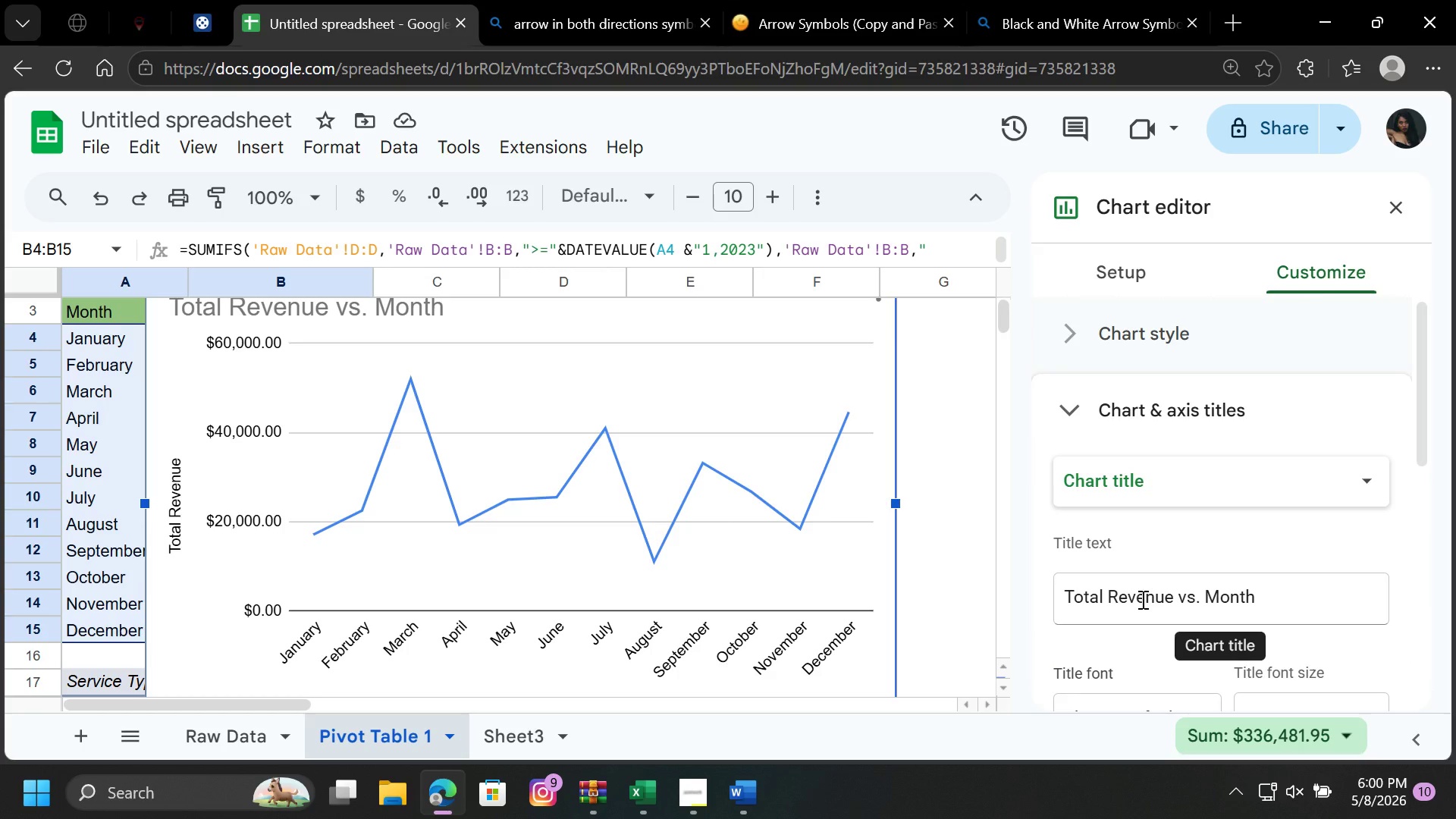 
wait(5.17)
 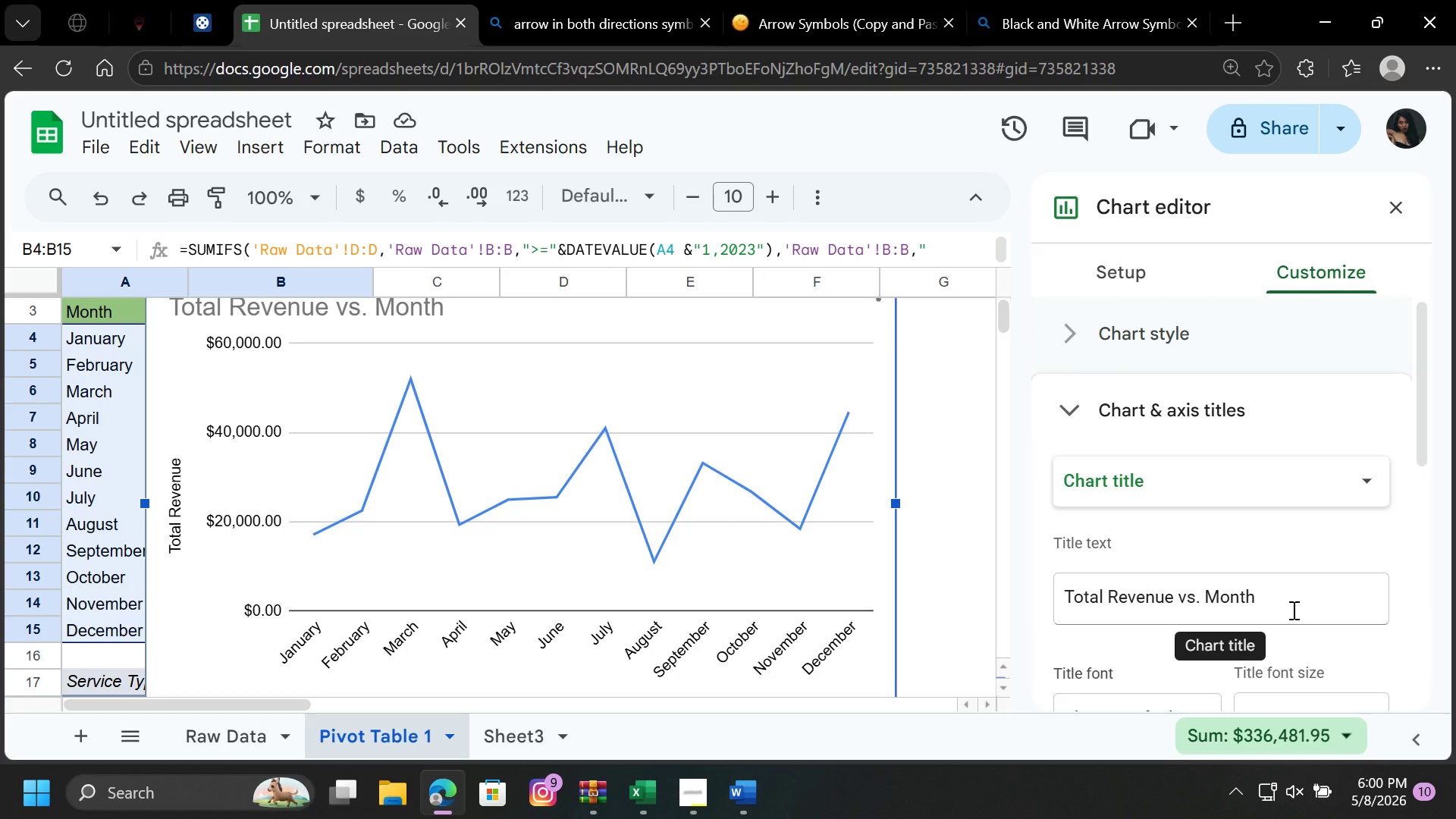 
left_click_drag(start_coordinate=[1268, 600], to_coordinate=[1156, 604])
 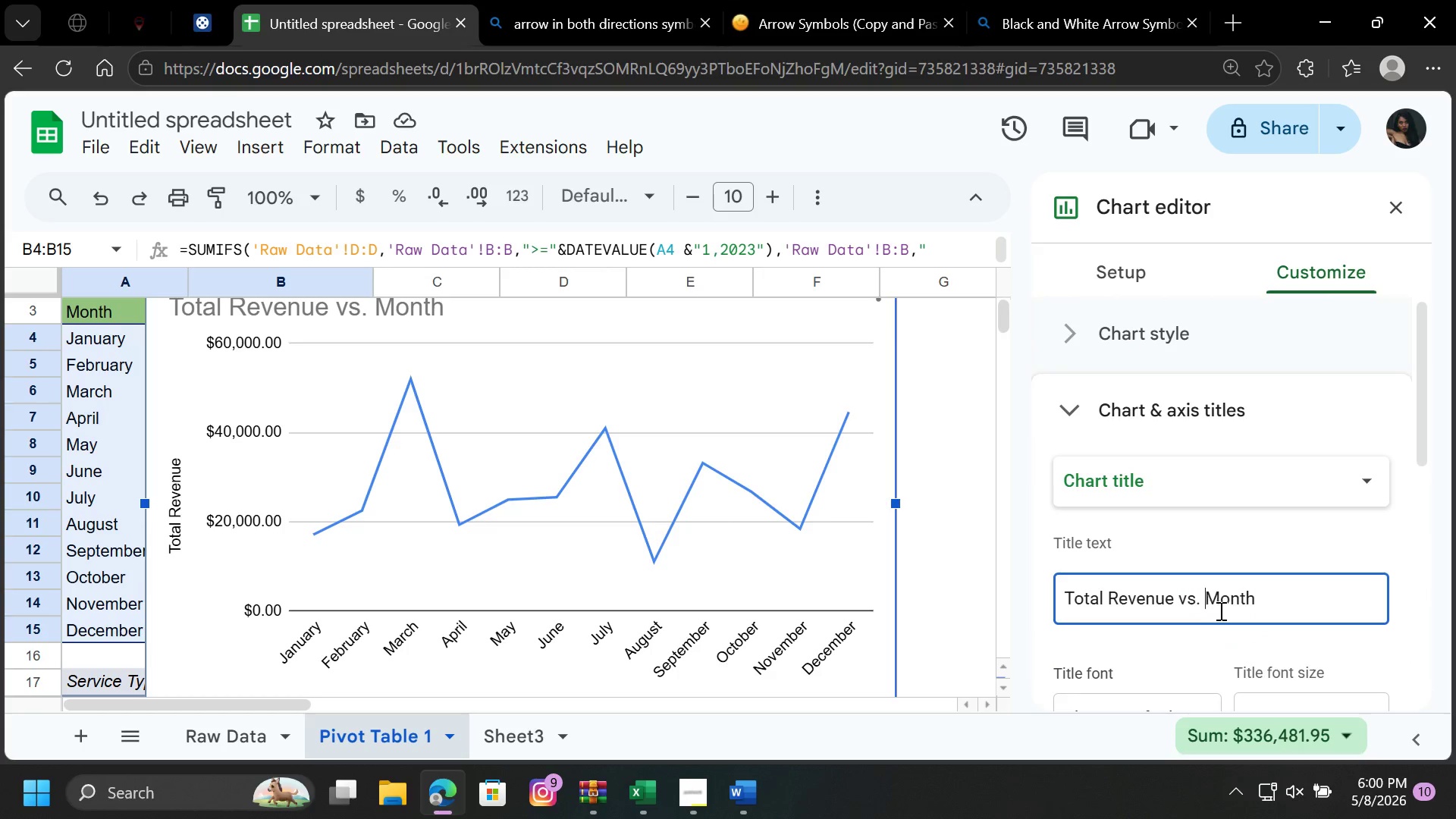 
left_click([1203, 607])
 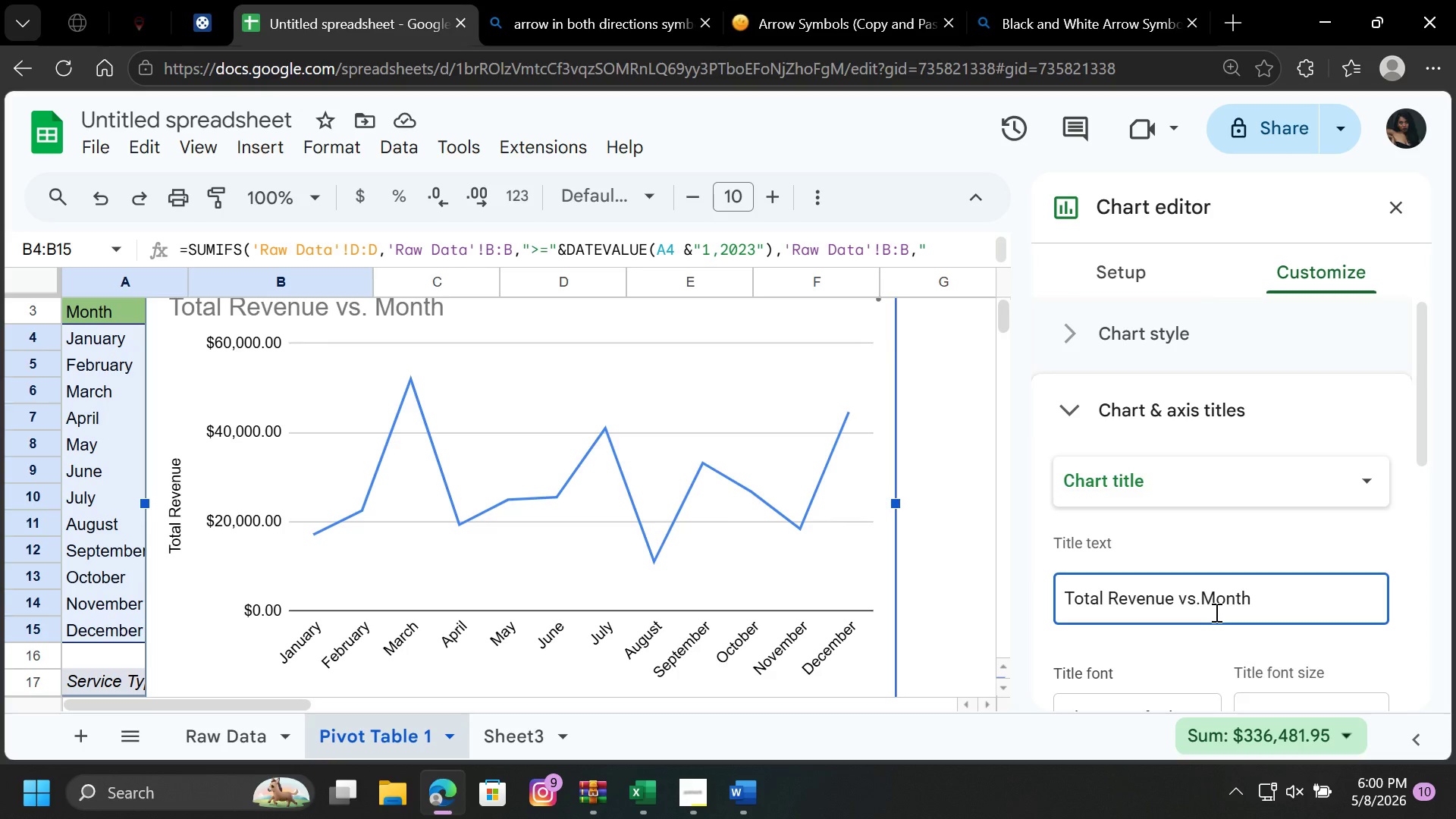 
hold_key(key=Backspace, duration=1.16)
 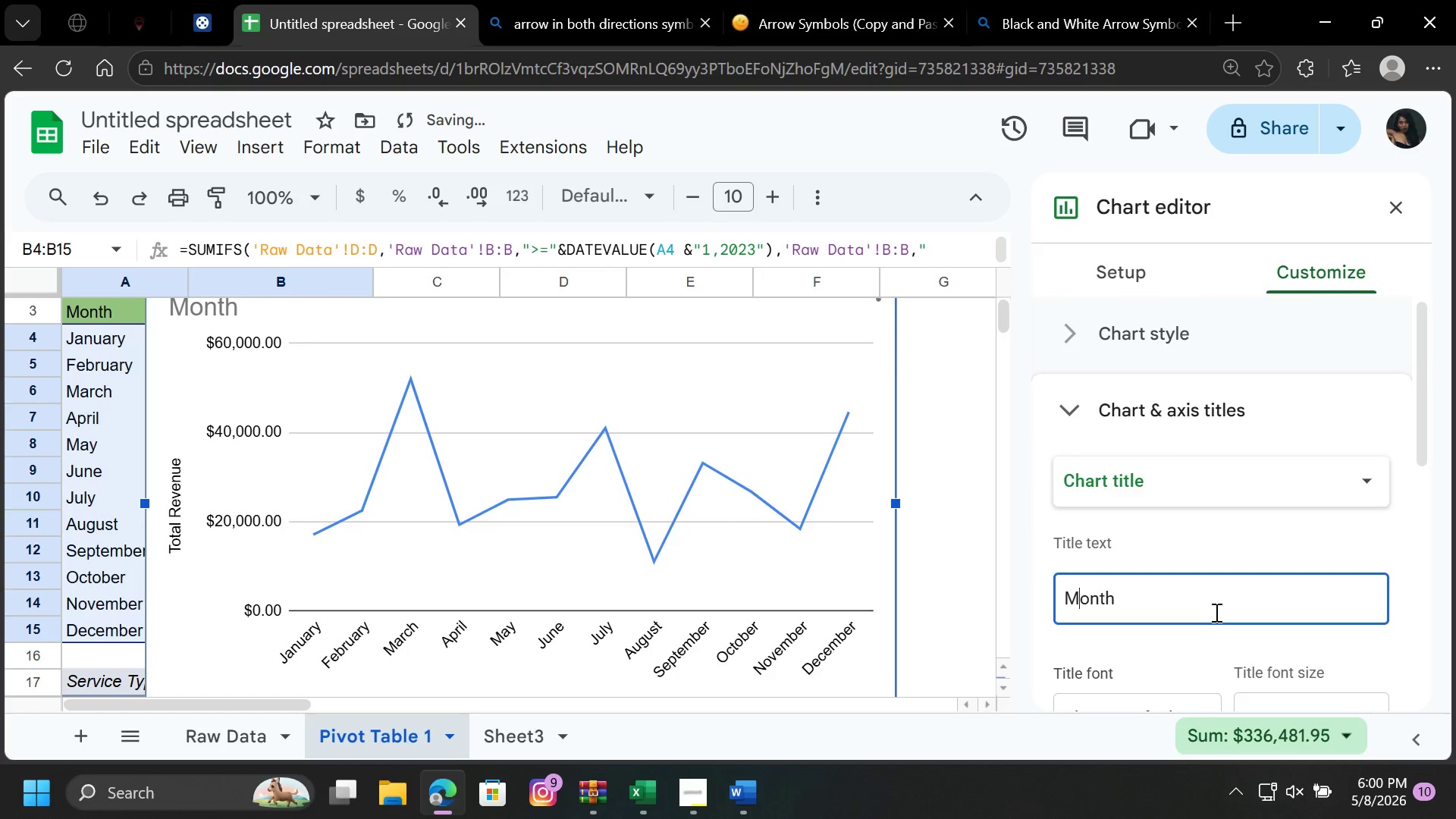 
key(ArrowRight)
 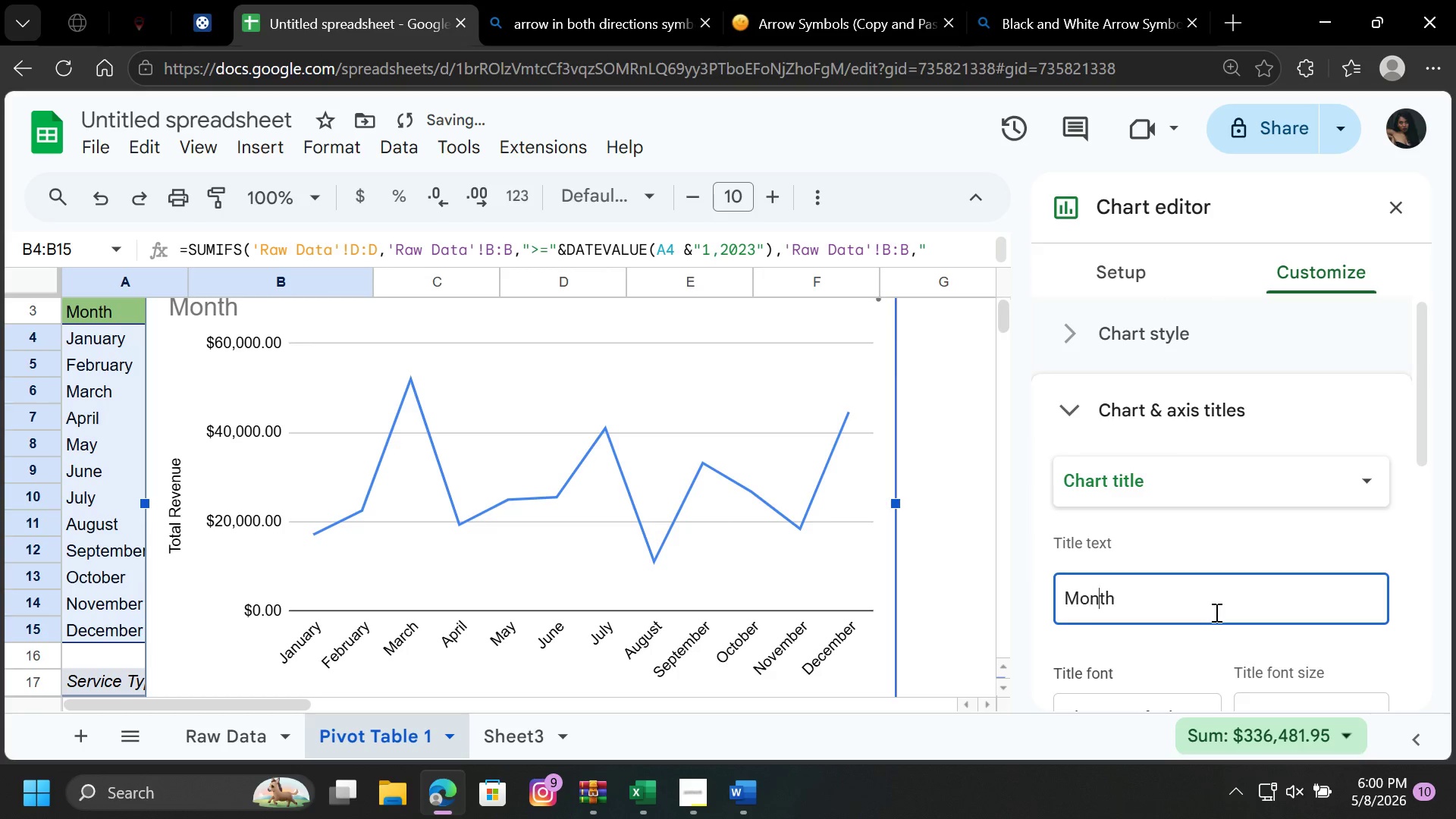 
key(ArrowRight)
 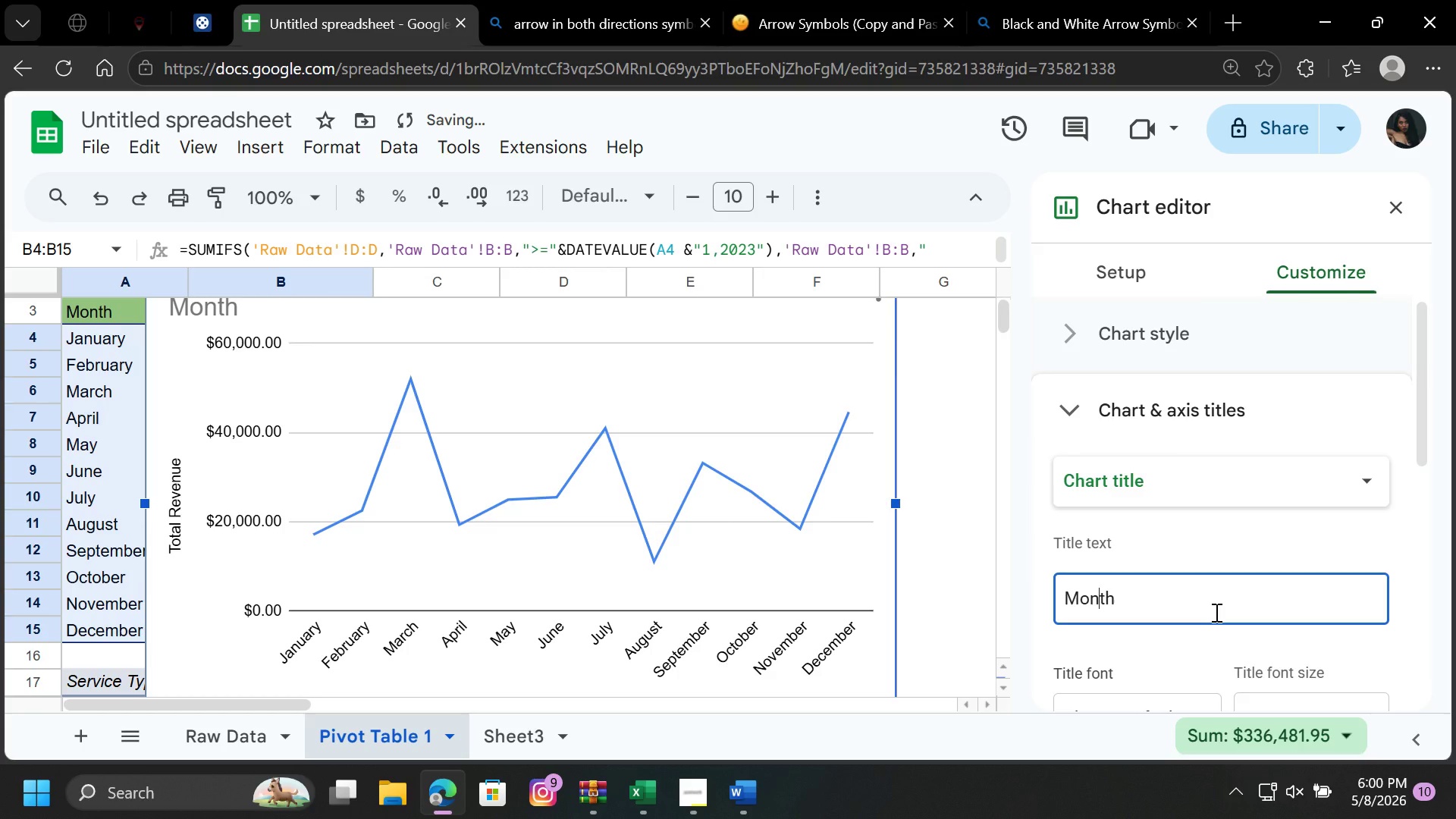 
key(ArrowRight)
 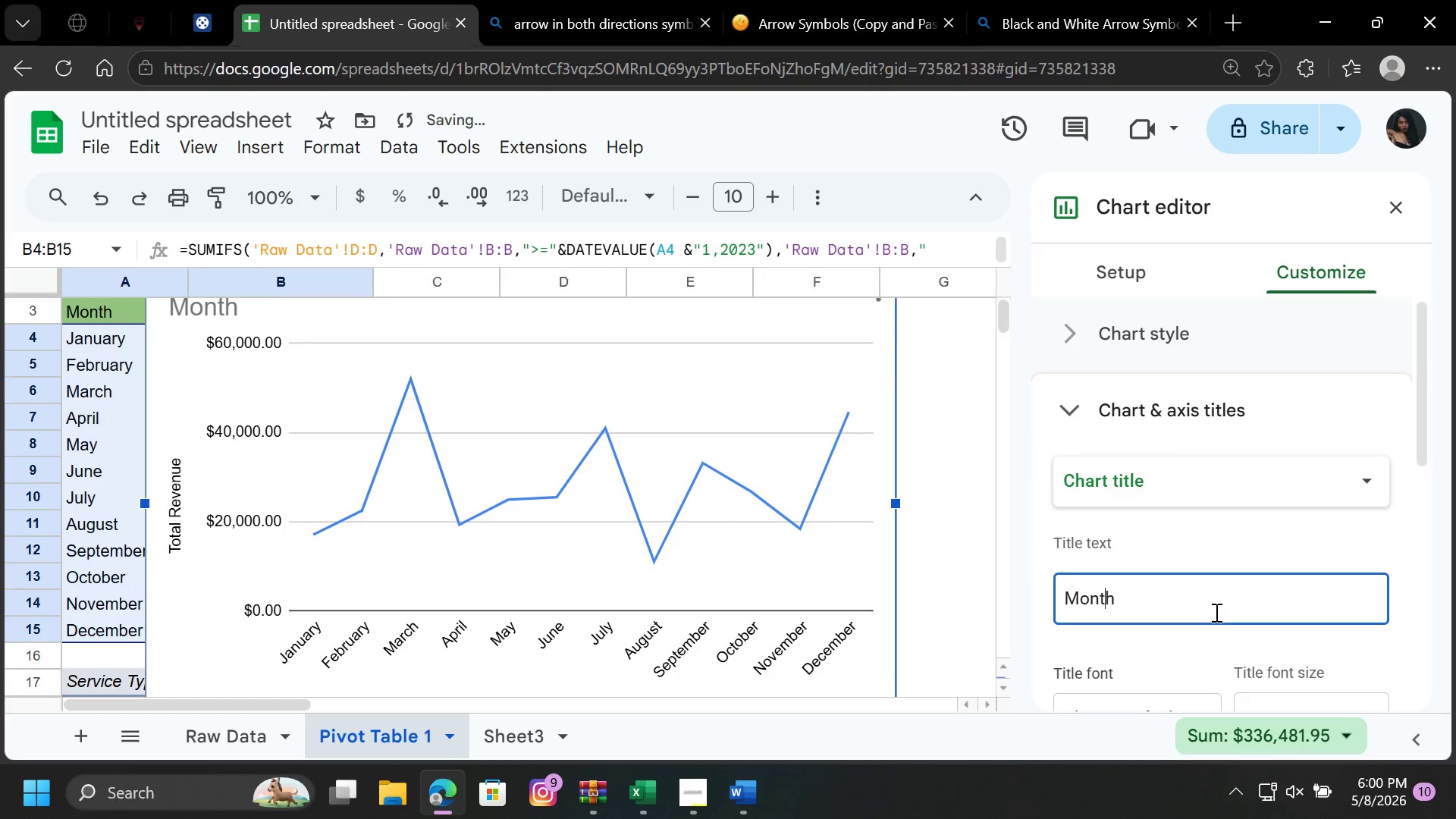 
key(ArrowRight)
 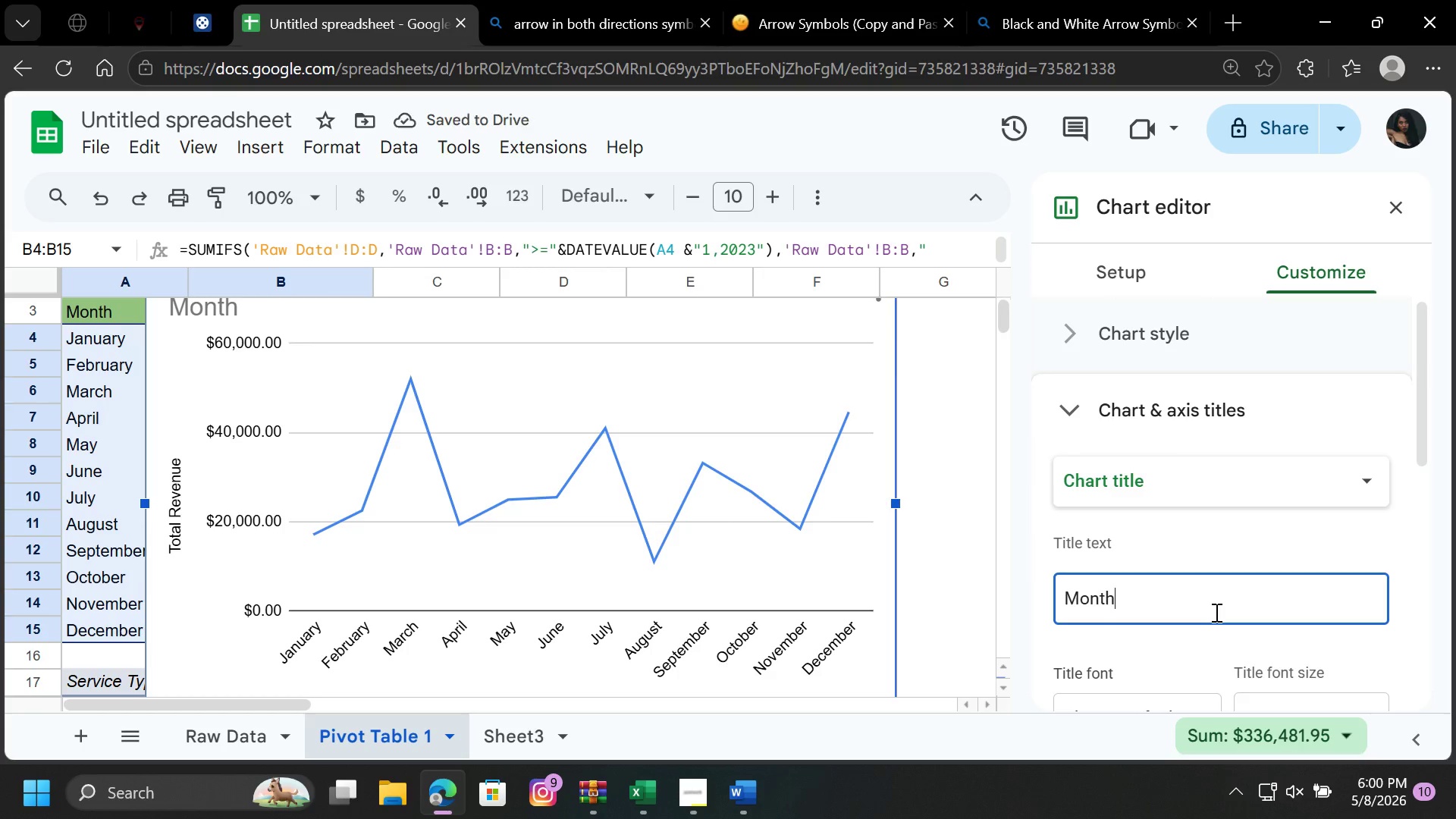 
key(ArrowRight)
 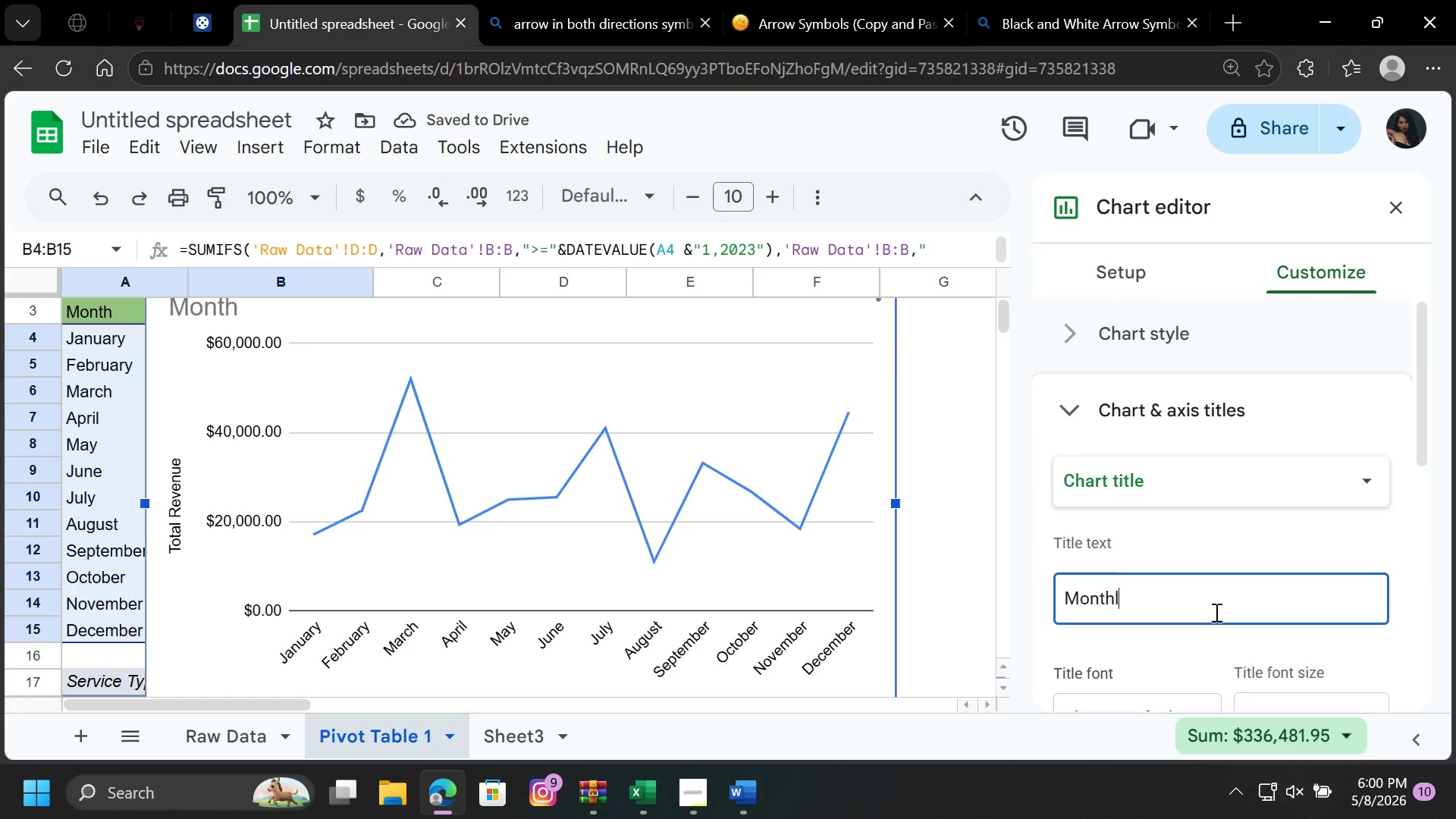 
type(ly Rev)
key(Backspace)
type(eve)
 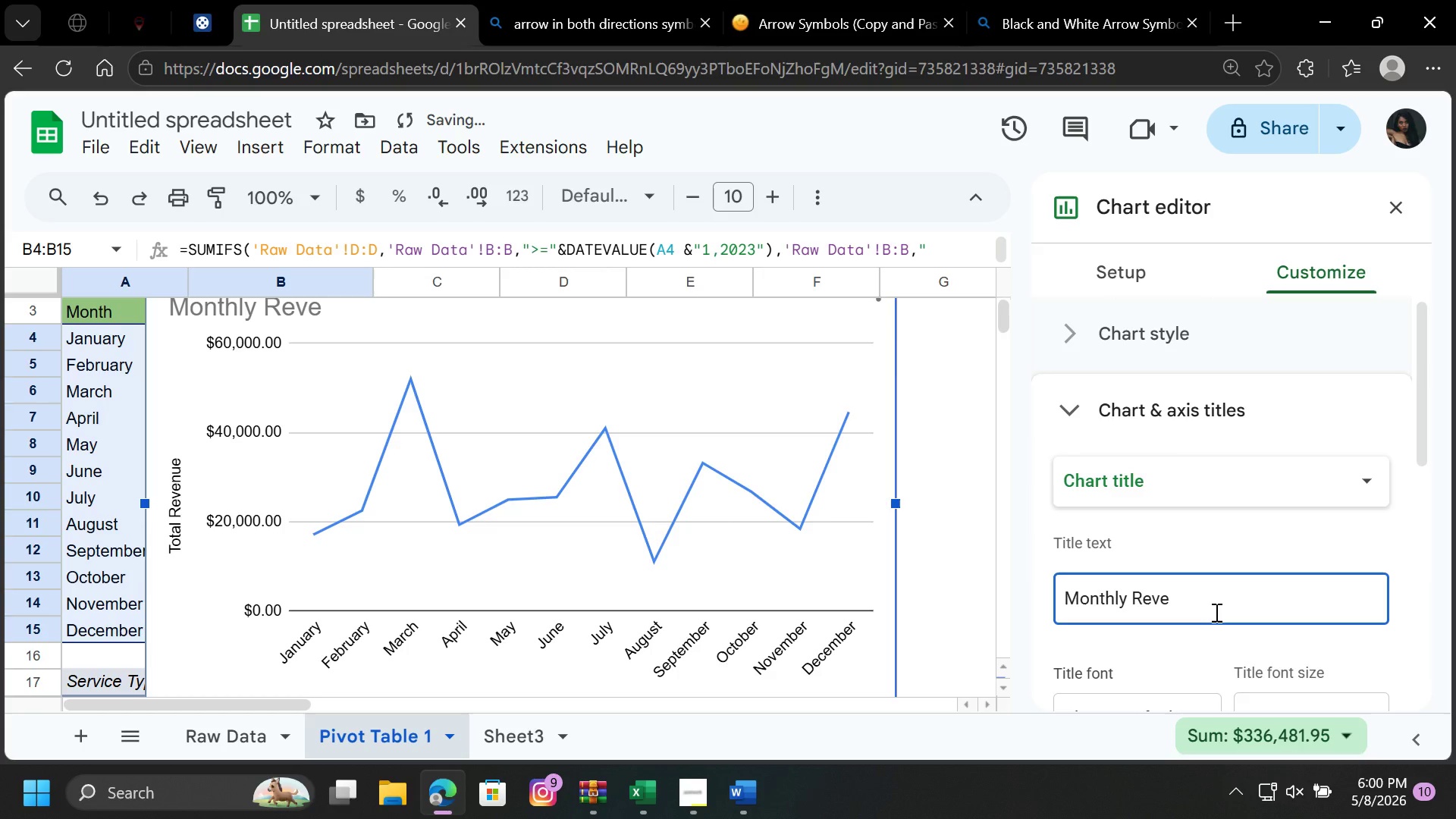 
type(nue Te)
key(Backspace)
type(rend)
 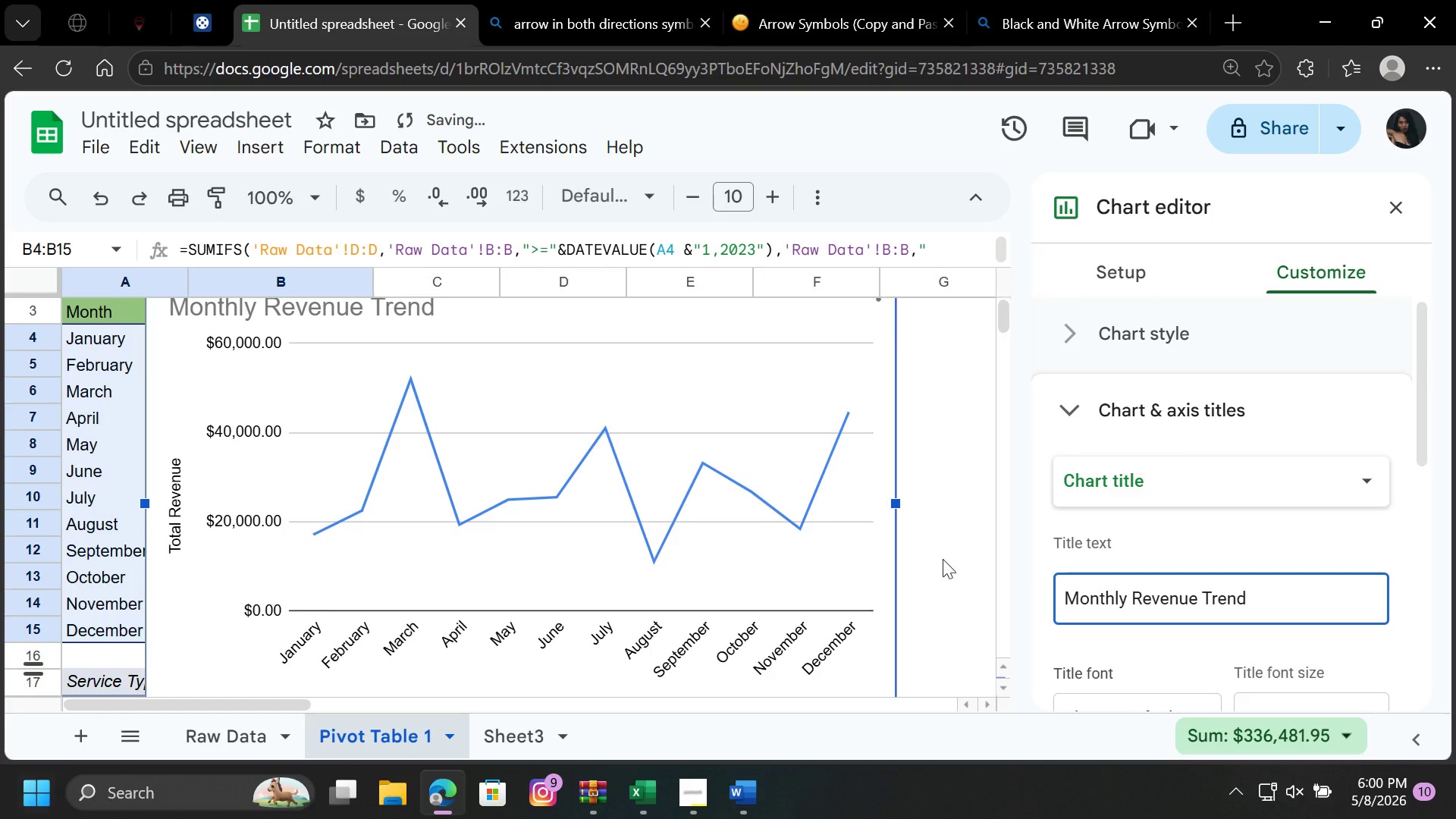 
scroll: coordinate [1282, 571], scroll_direction: none, amount: 0.0
 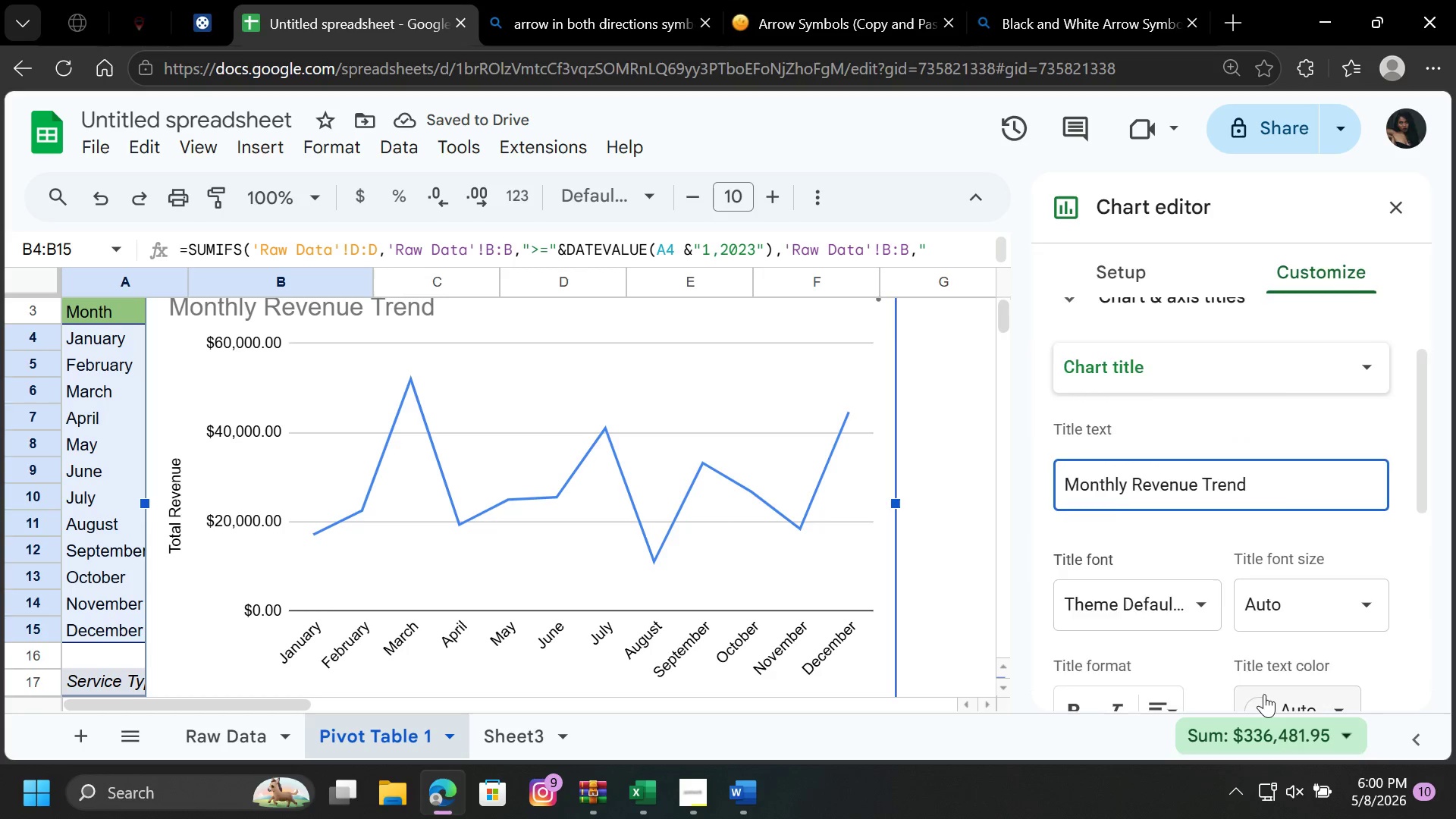 
left_click([1264, 694])
 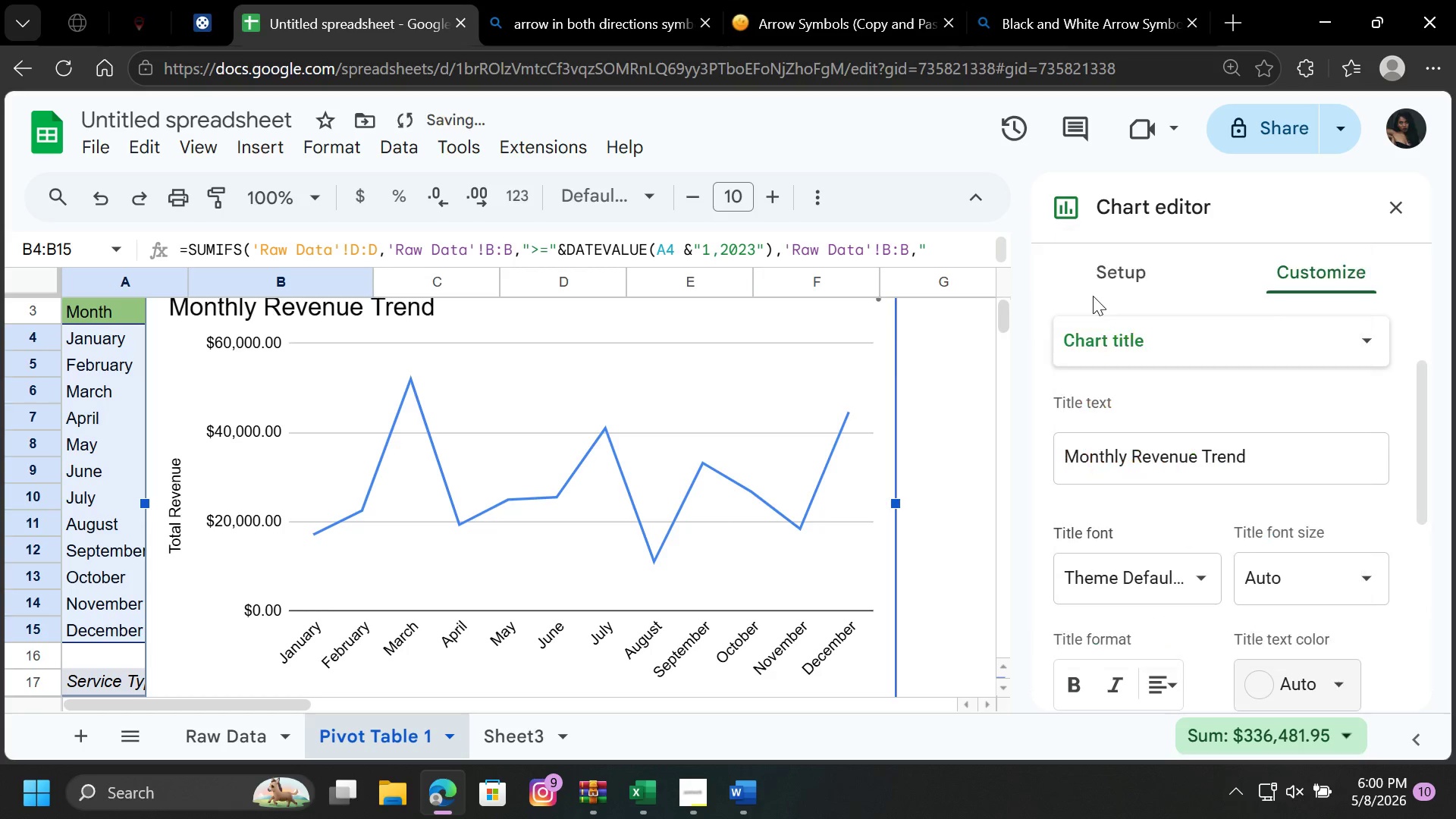 
left_click([1093, 296])
 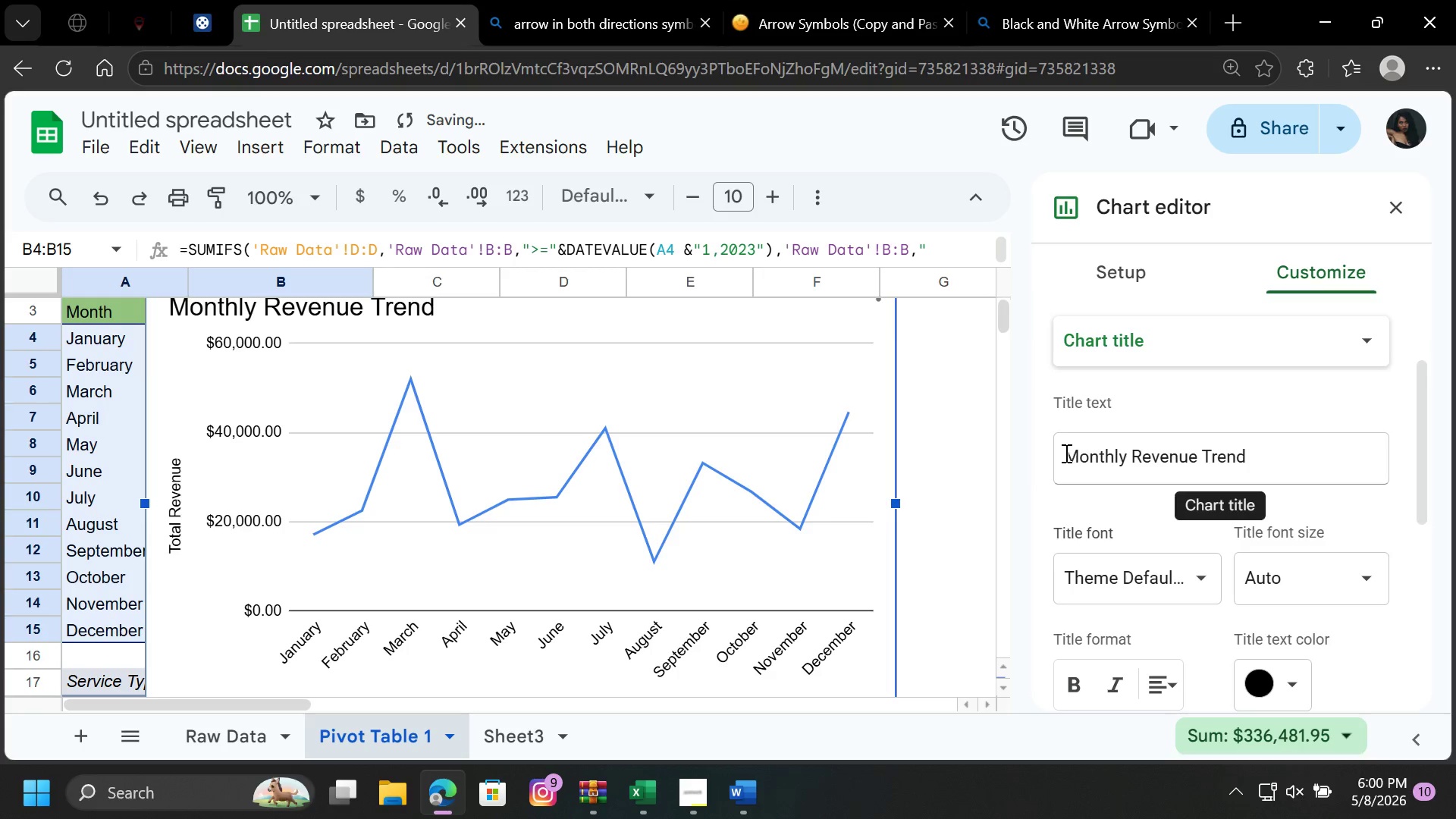 
left_click([1062, 453])
 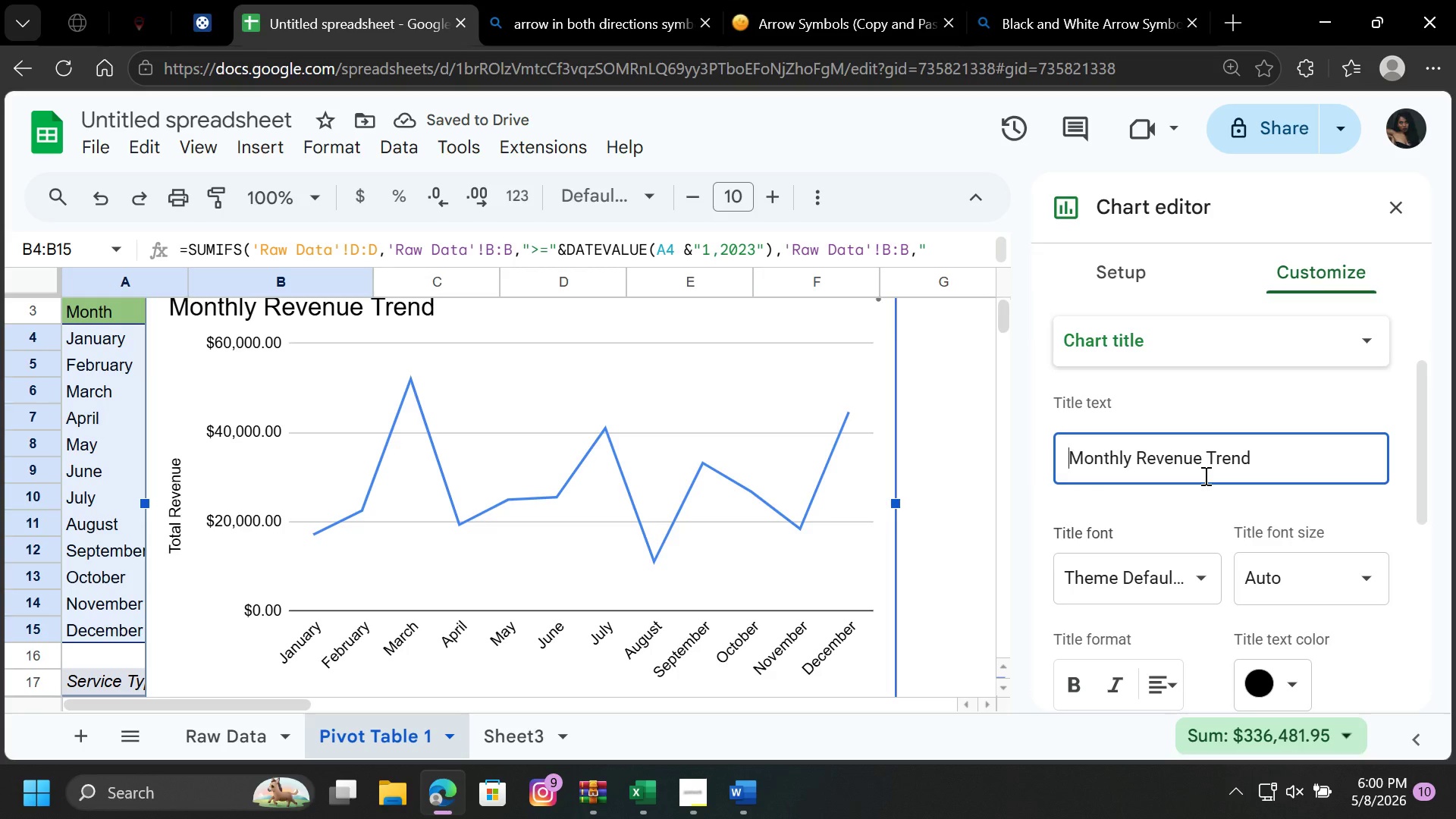 
hold_key(key=Space, duration=1.05)
 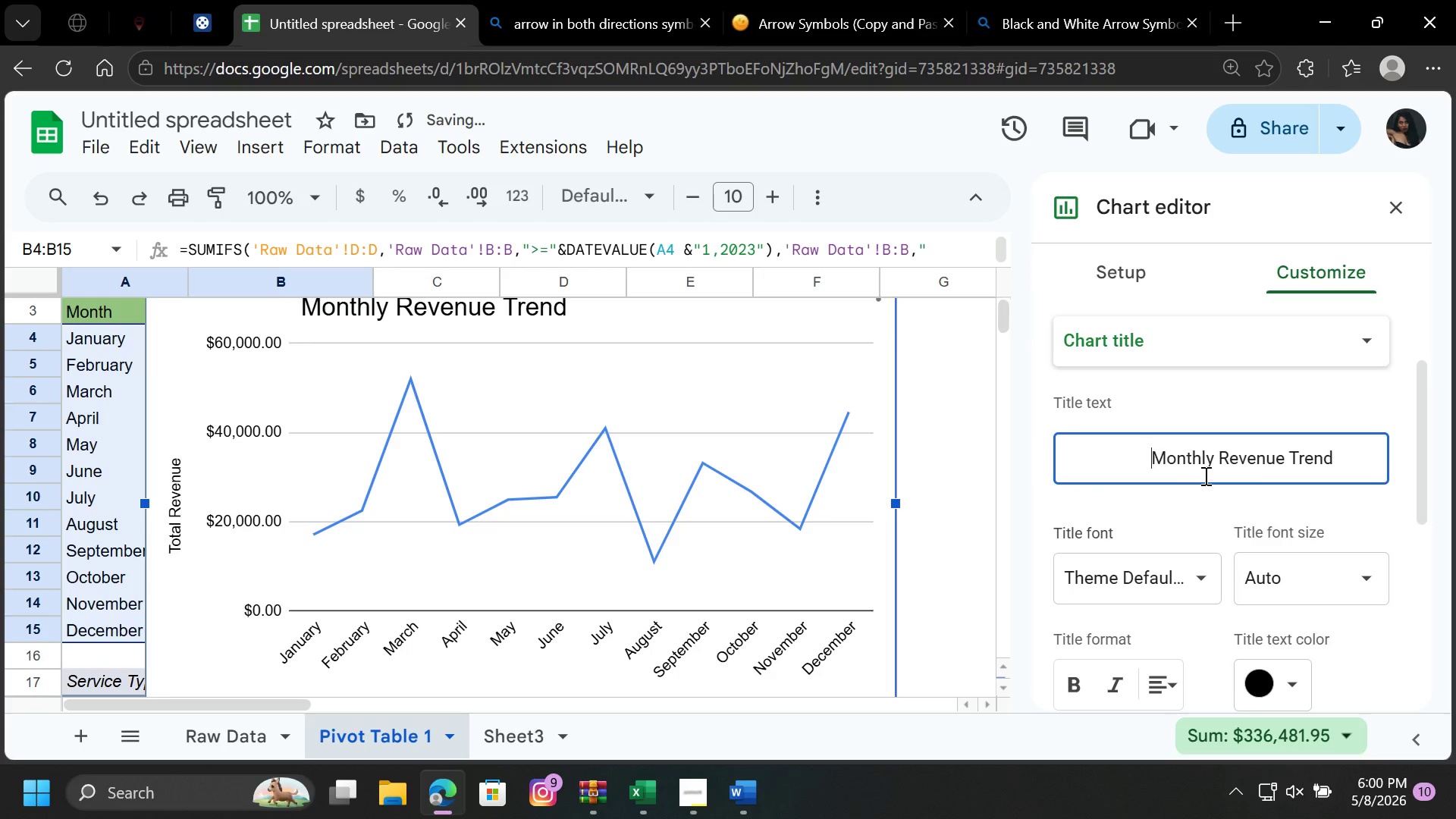 
hold_key(key=Space, duration=0.78)
 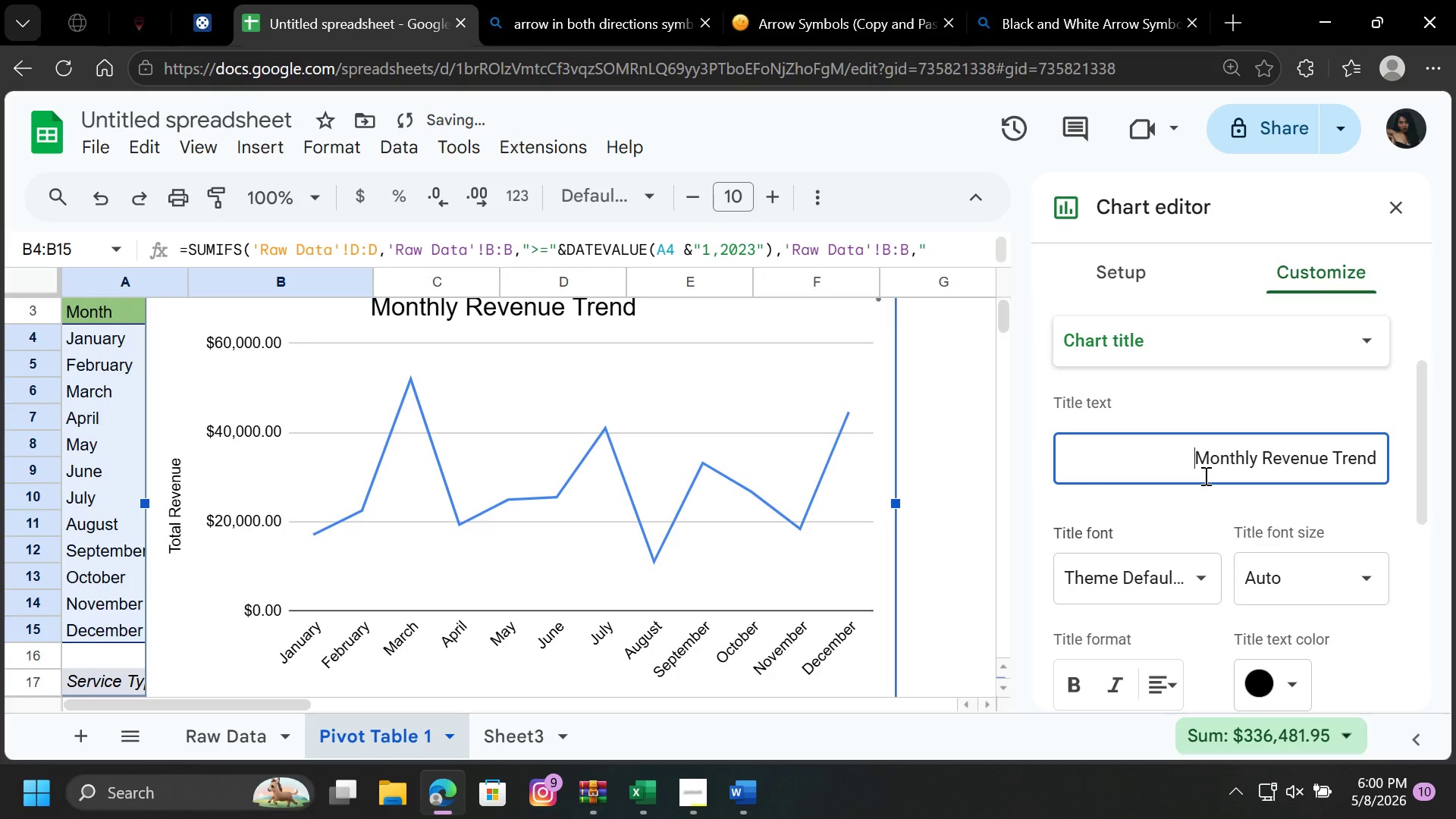 
hold_key(key=Space, duration=0.66)
 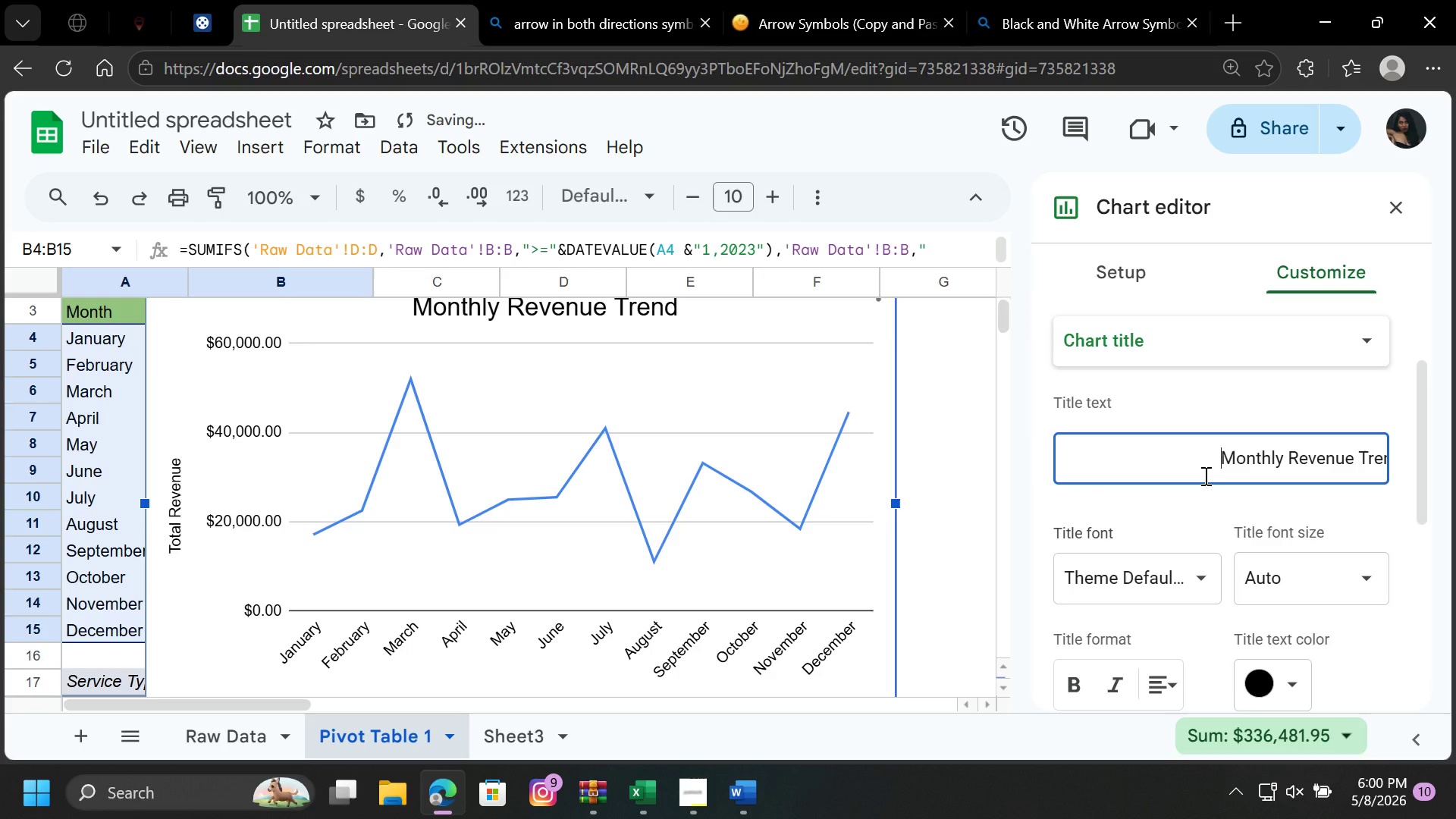 
hold_key(key=Space, duration=0.31)
 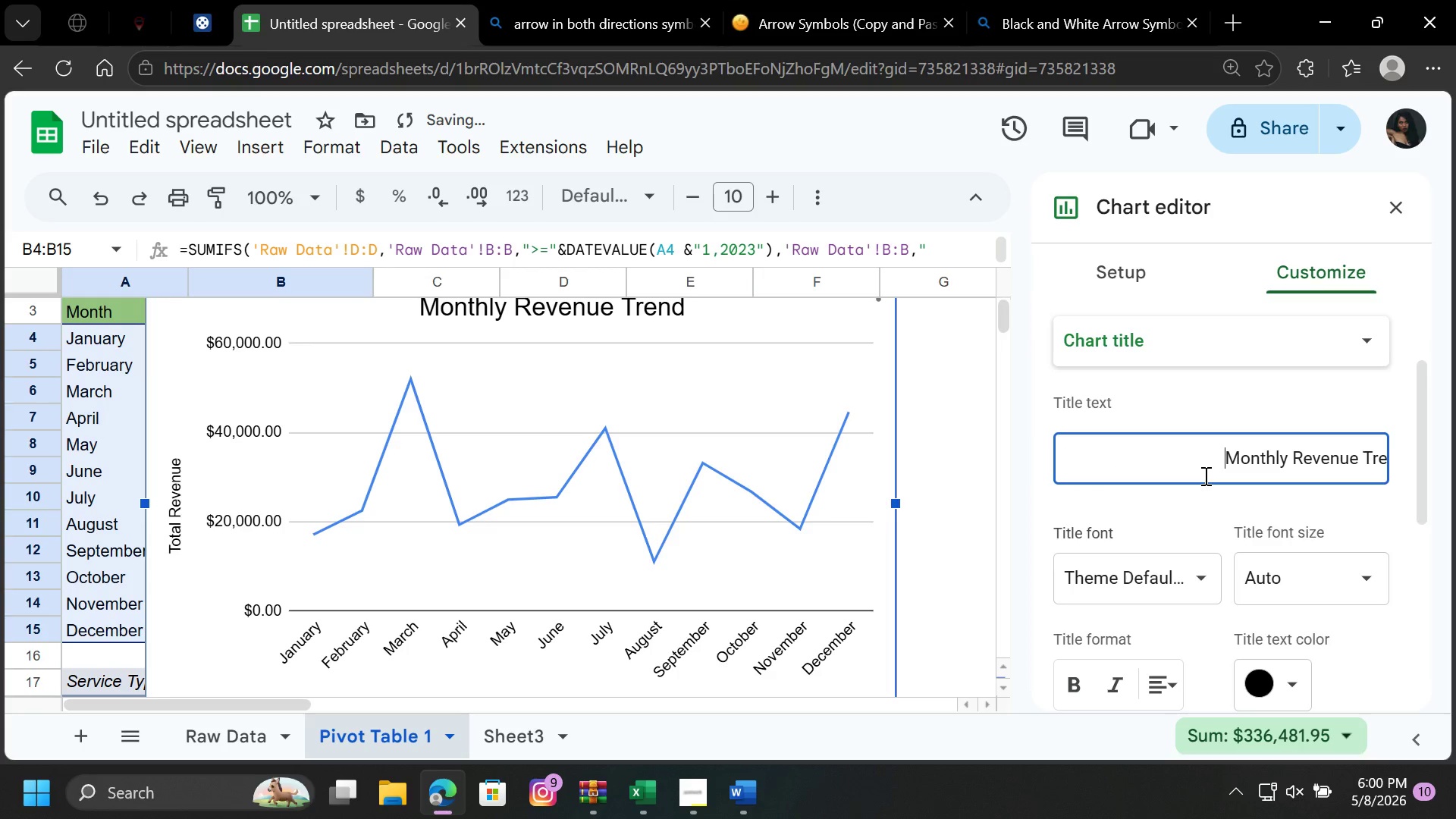 
key(Space)
 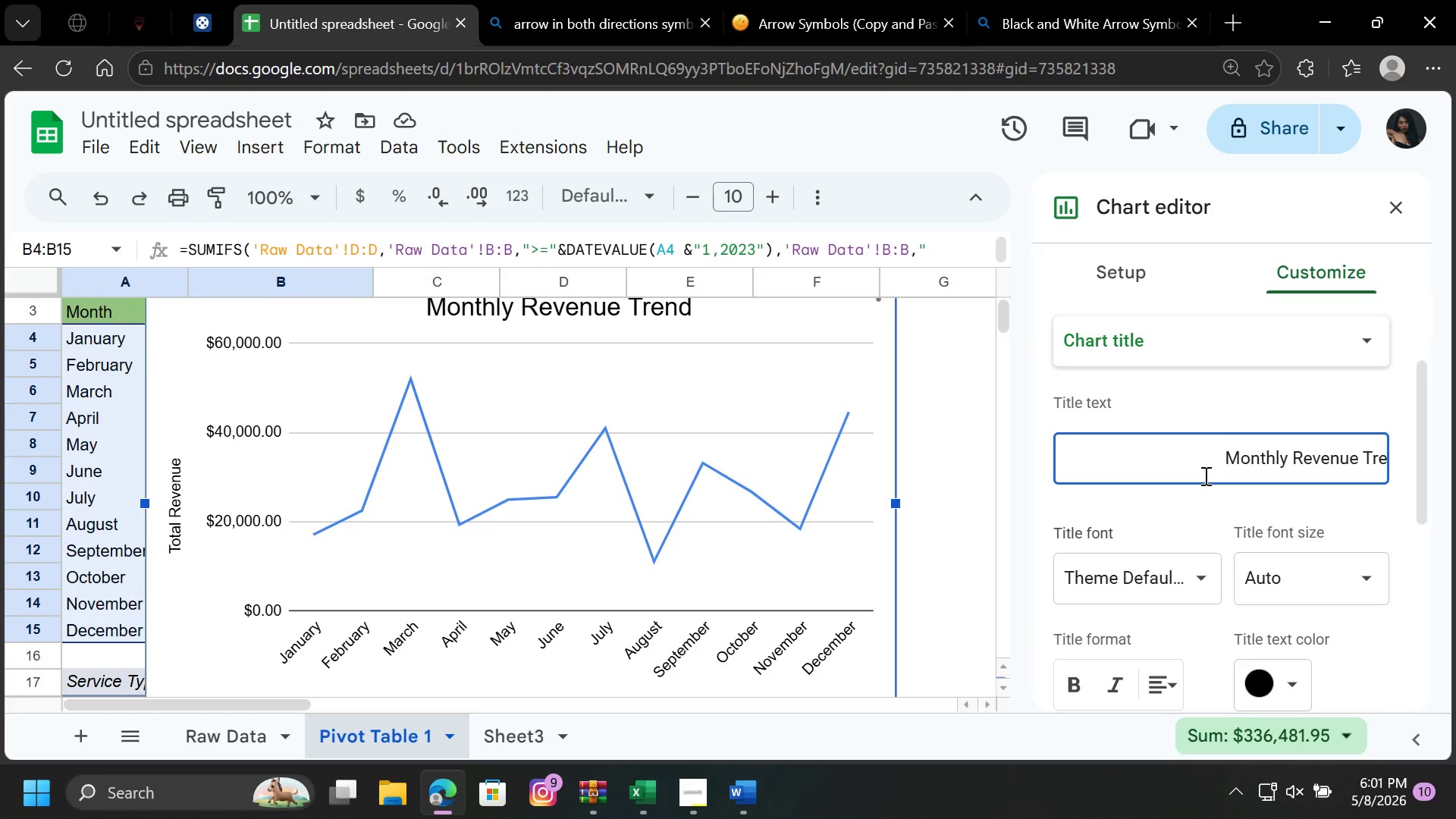 
wait(13.81)
 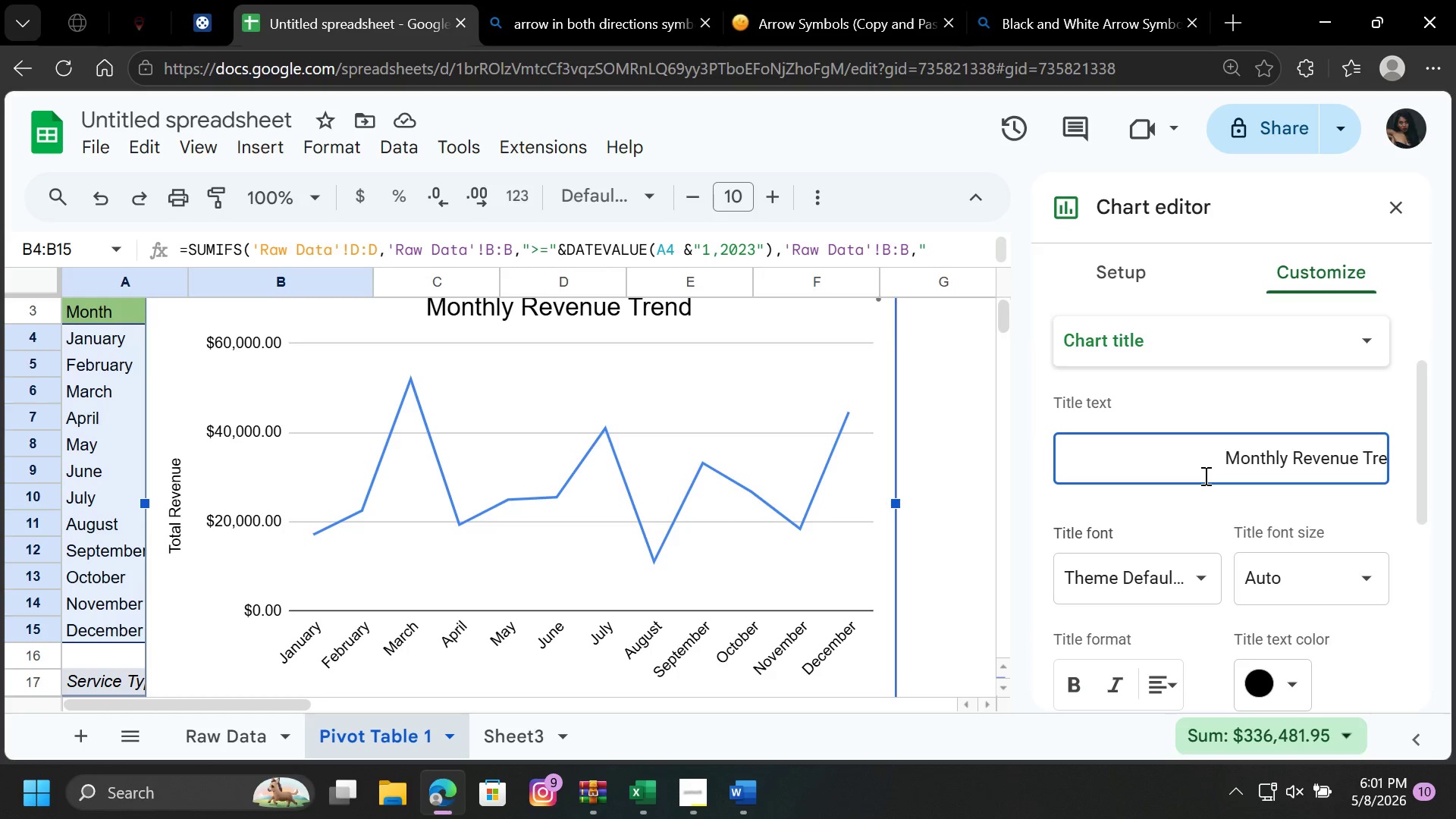 
mouse_move([1198, 312])
 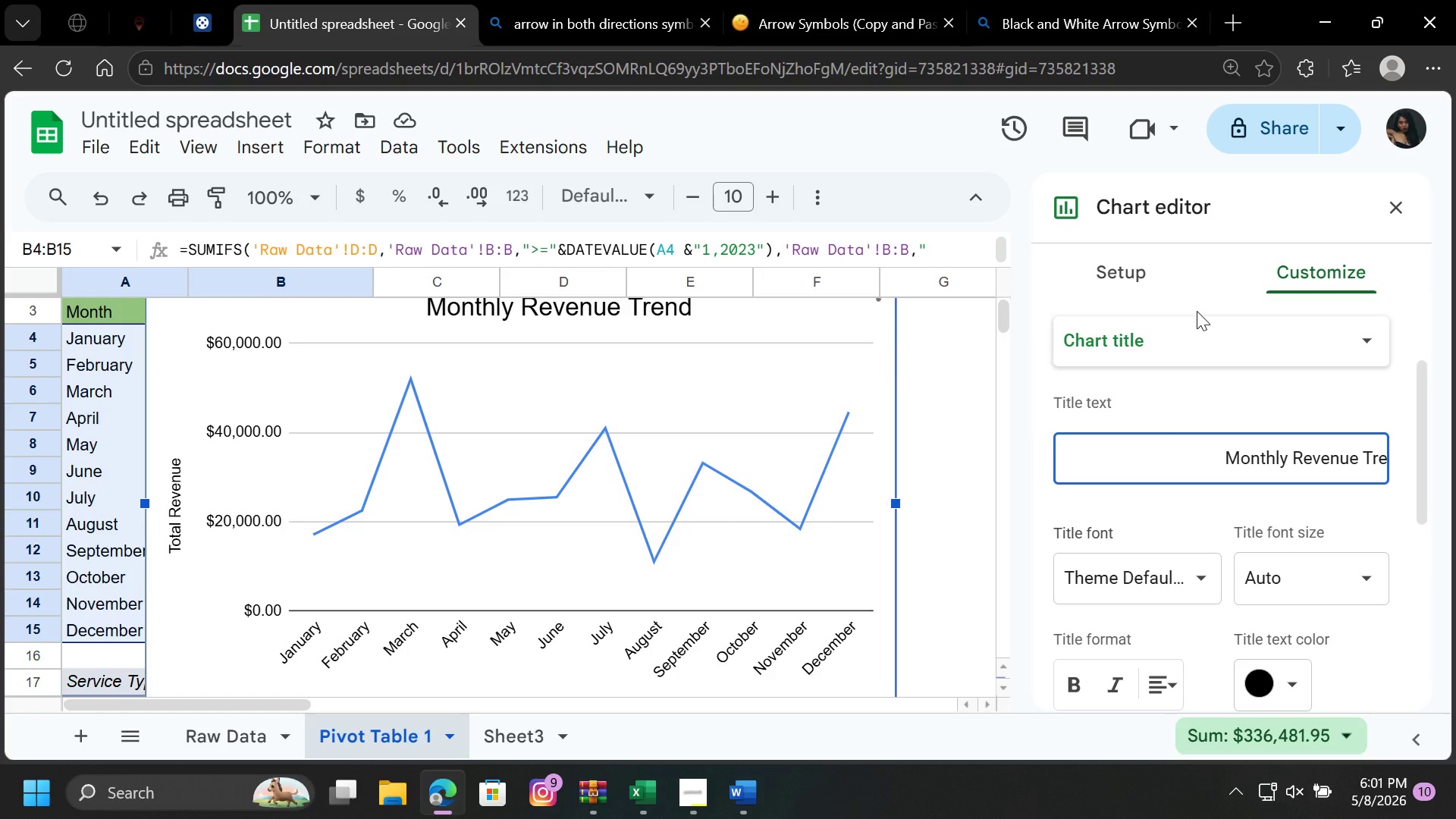 
mouse_move([1216, 301])
 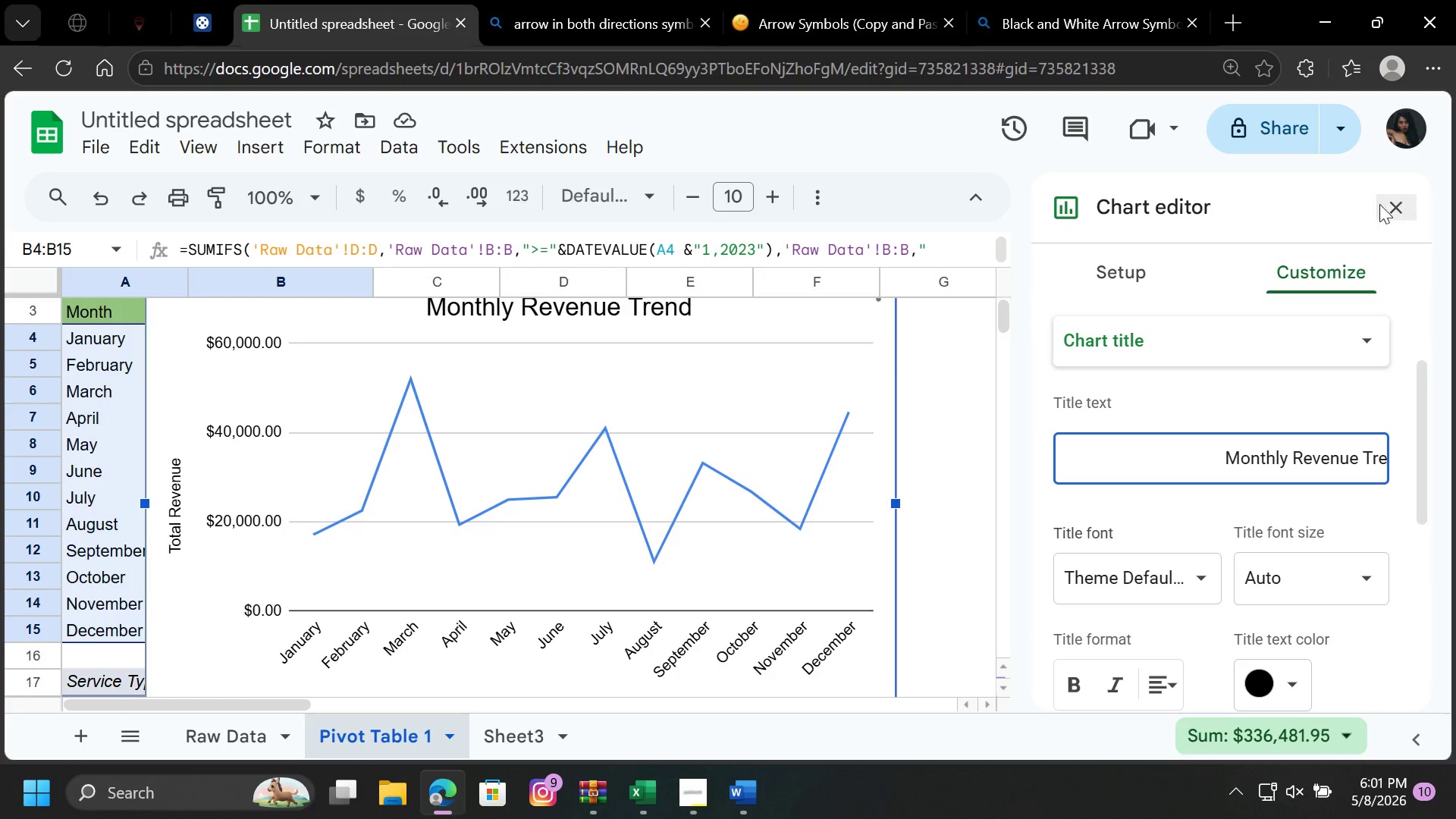 
left_click([1376, 206])
 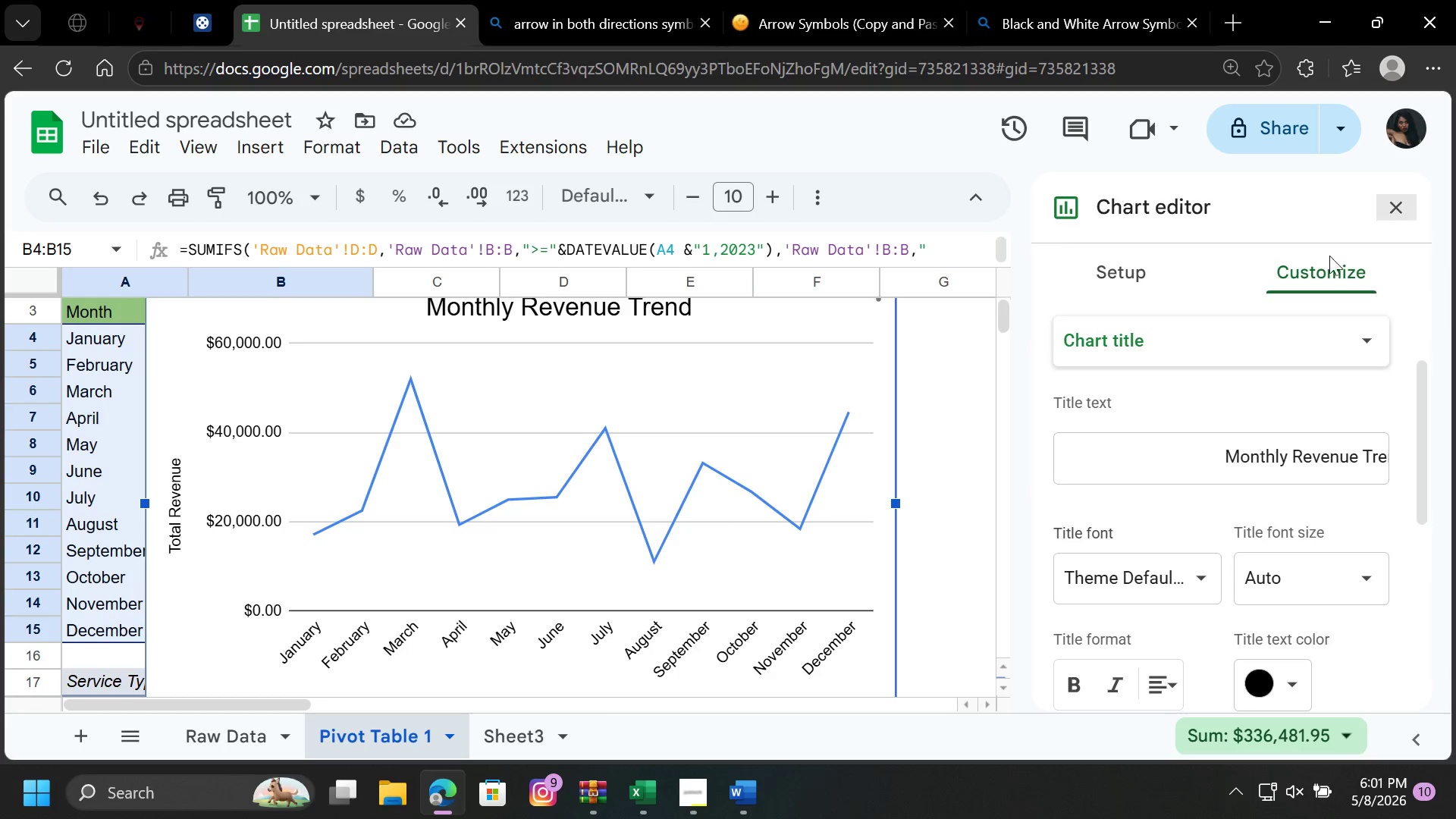 
left_click([1376, 206])
 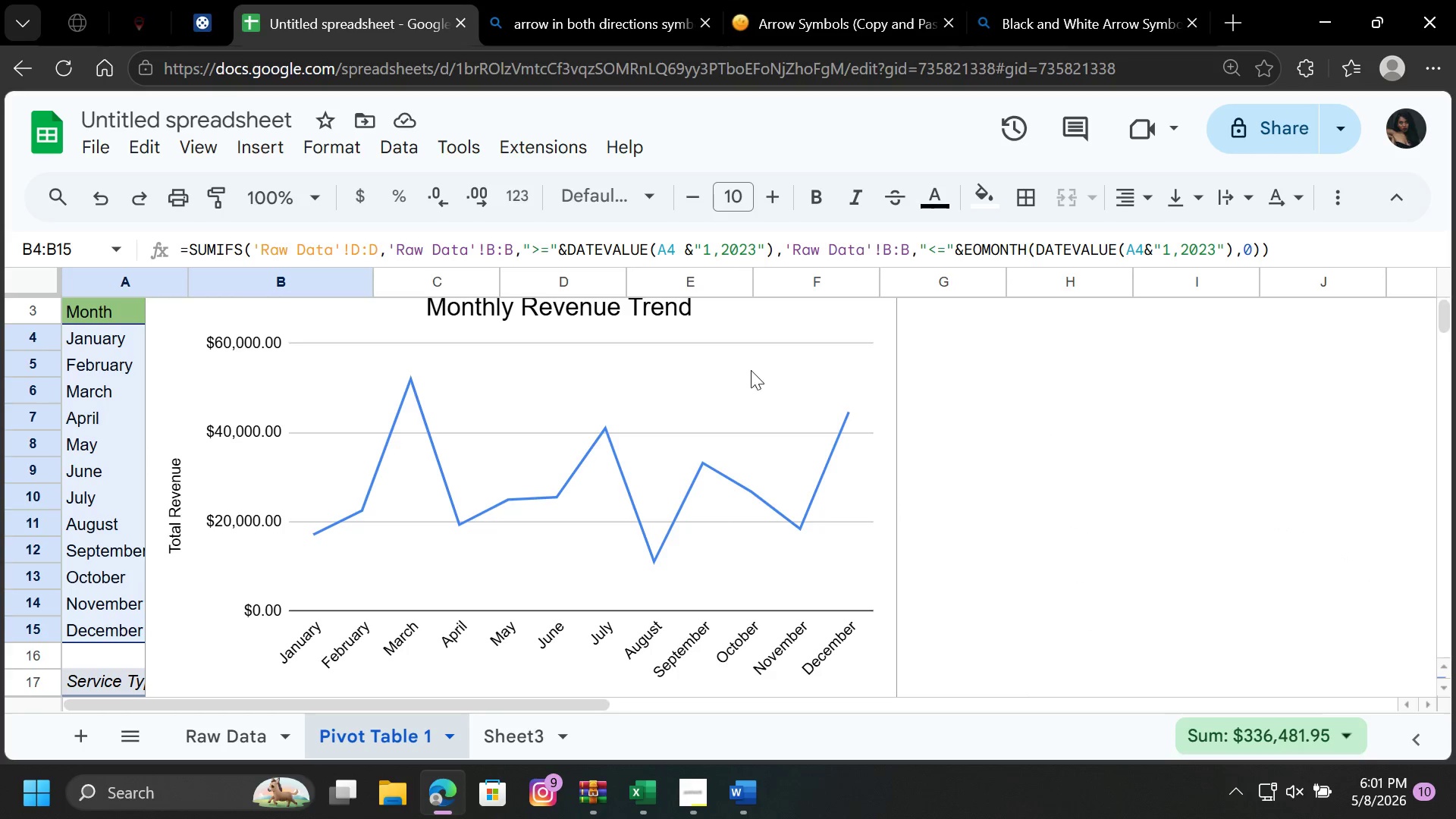 
left_click([718, 375])
 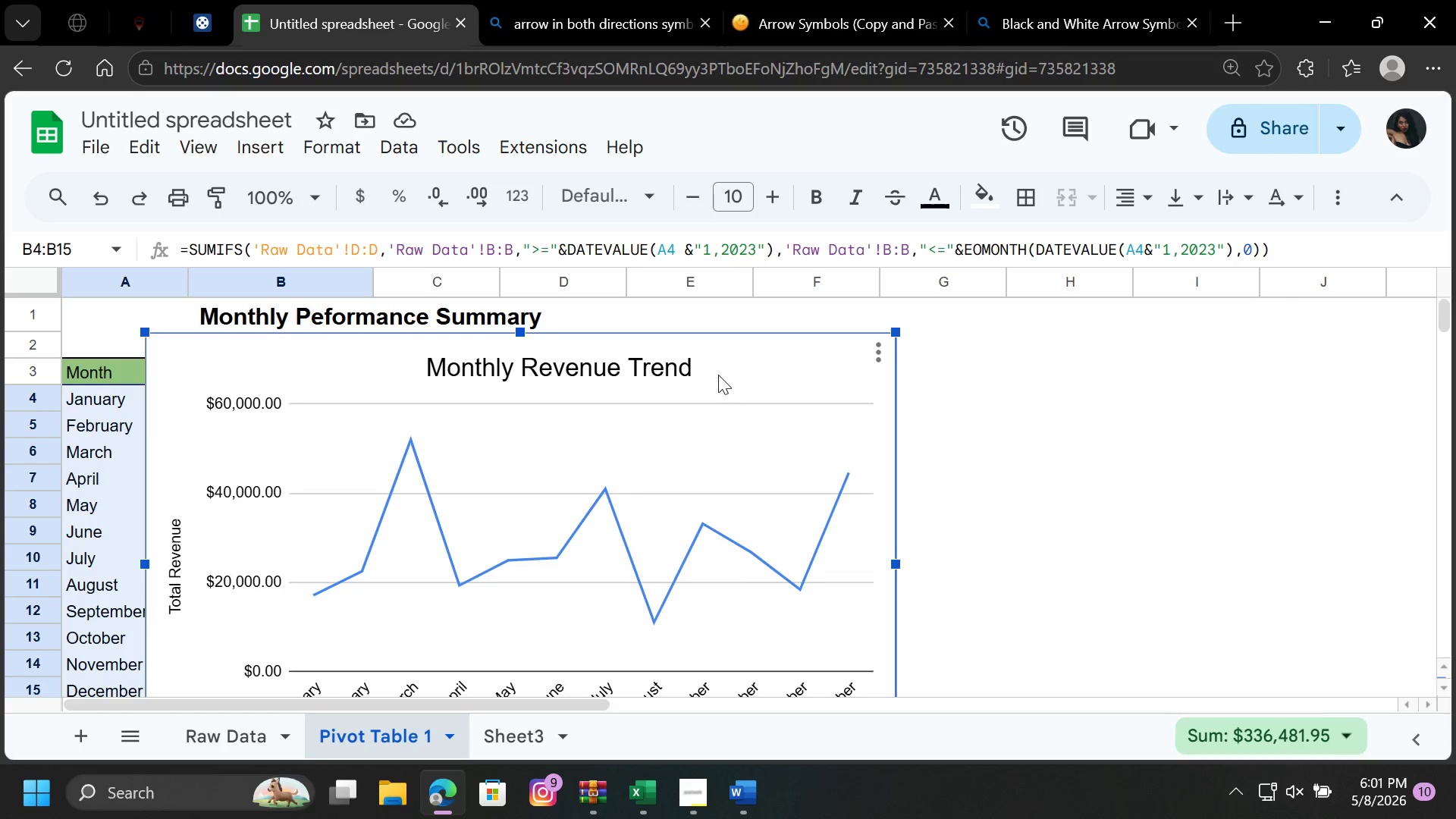 
scroll: coordinate [718, 375], scroll_direction: up, amount: 1.0
 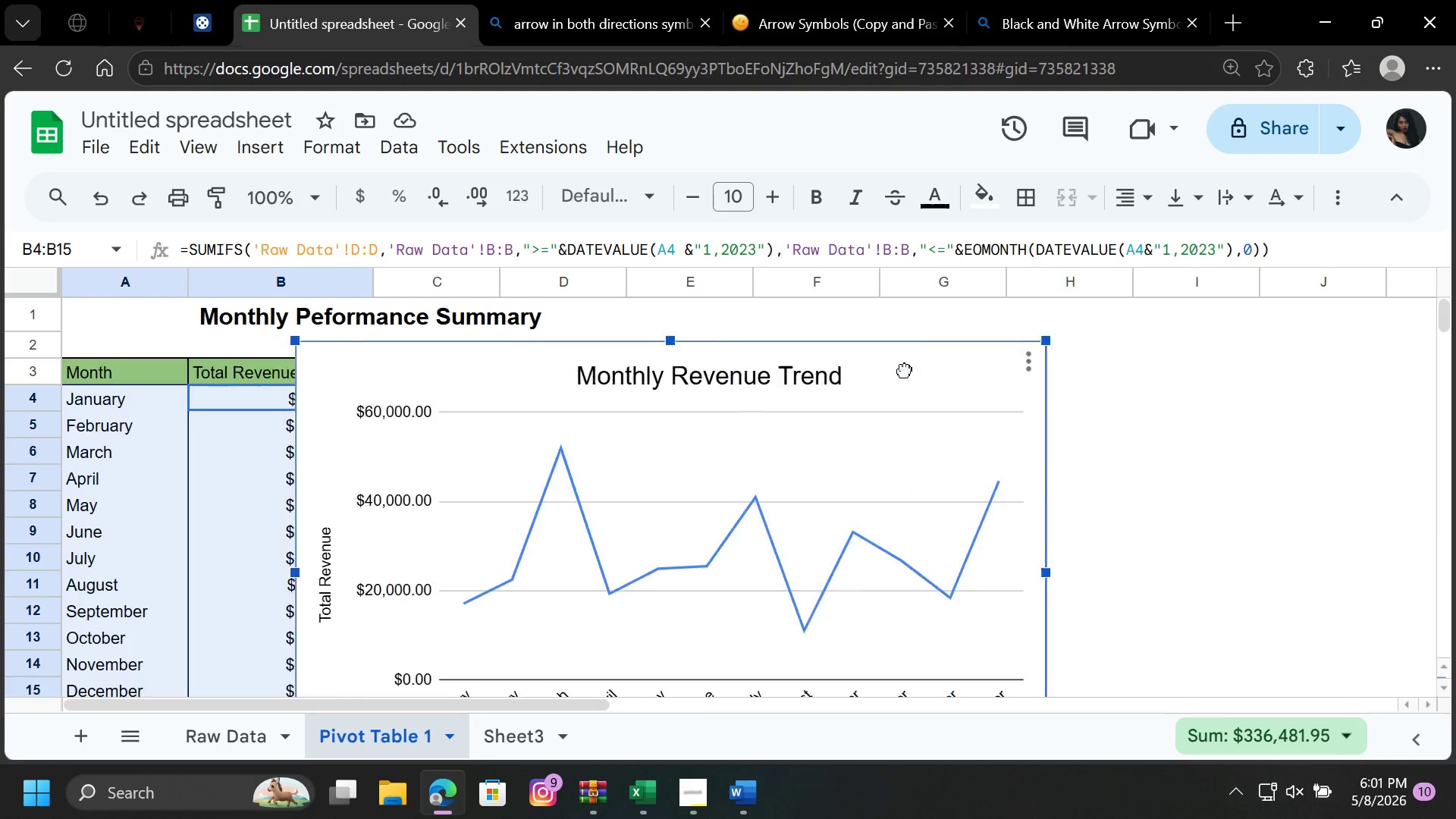 
left_click_drag(start_coordinate=[728, 360], to_coordinate=[1274, 380])
 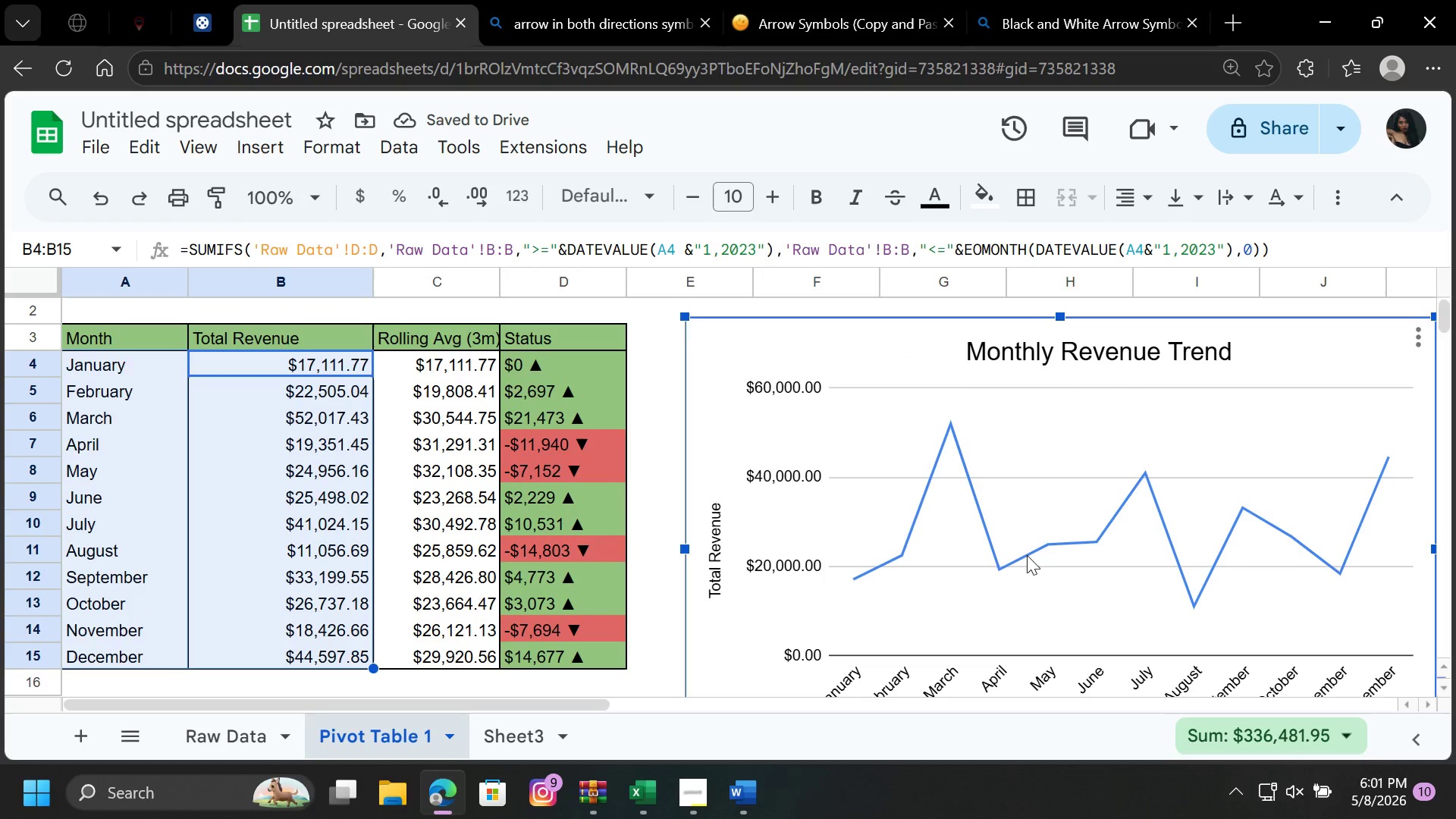 
left_click([1031, 551])
 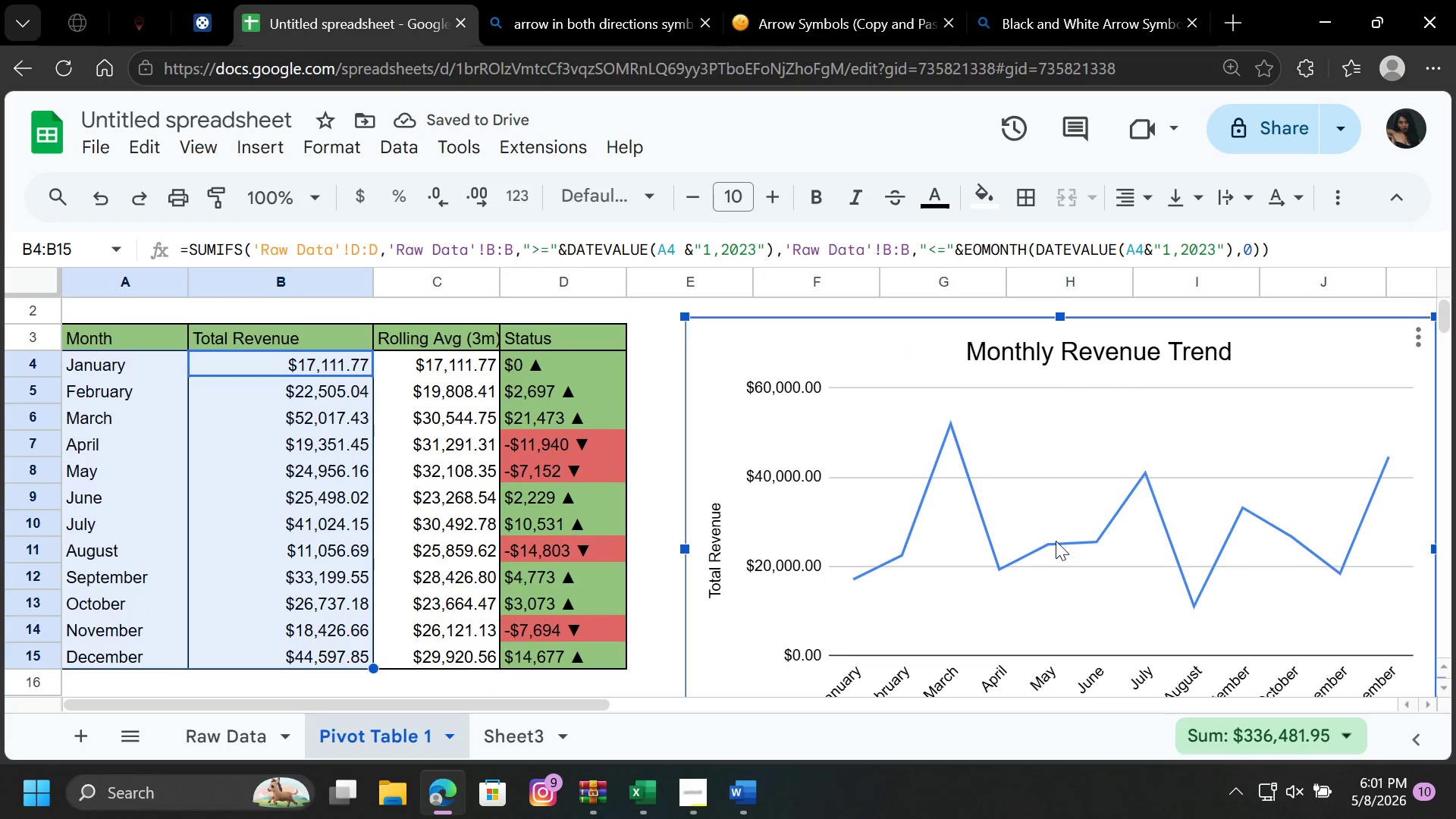 
left_click([1056, 541])
 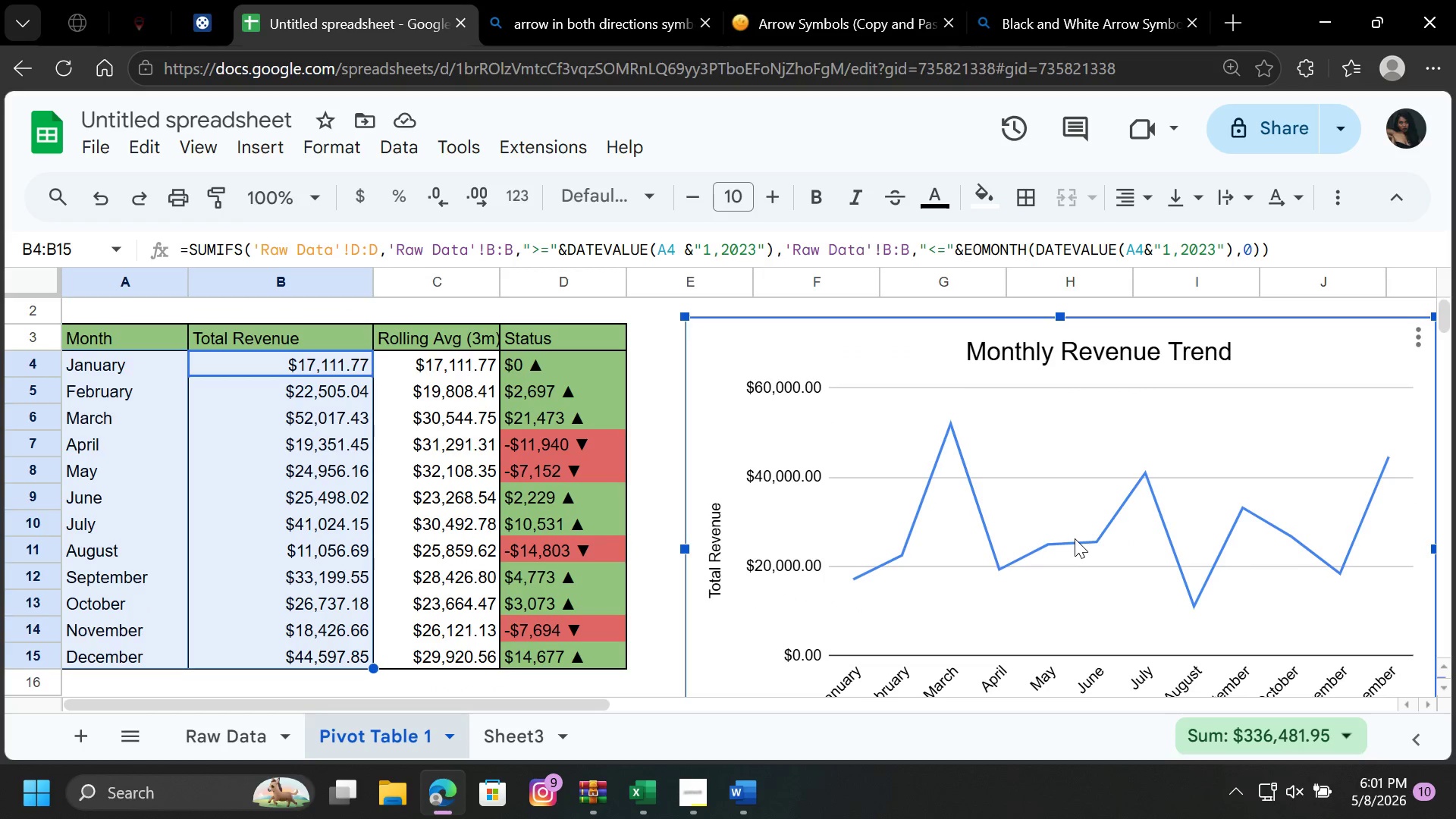 
double_click([1075, 538])
 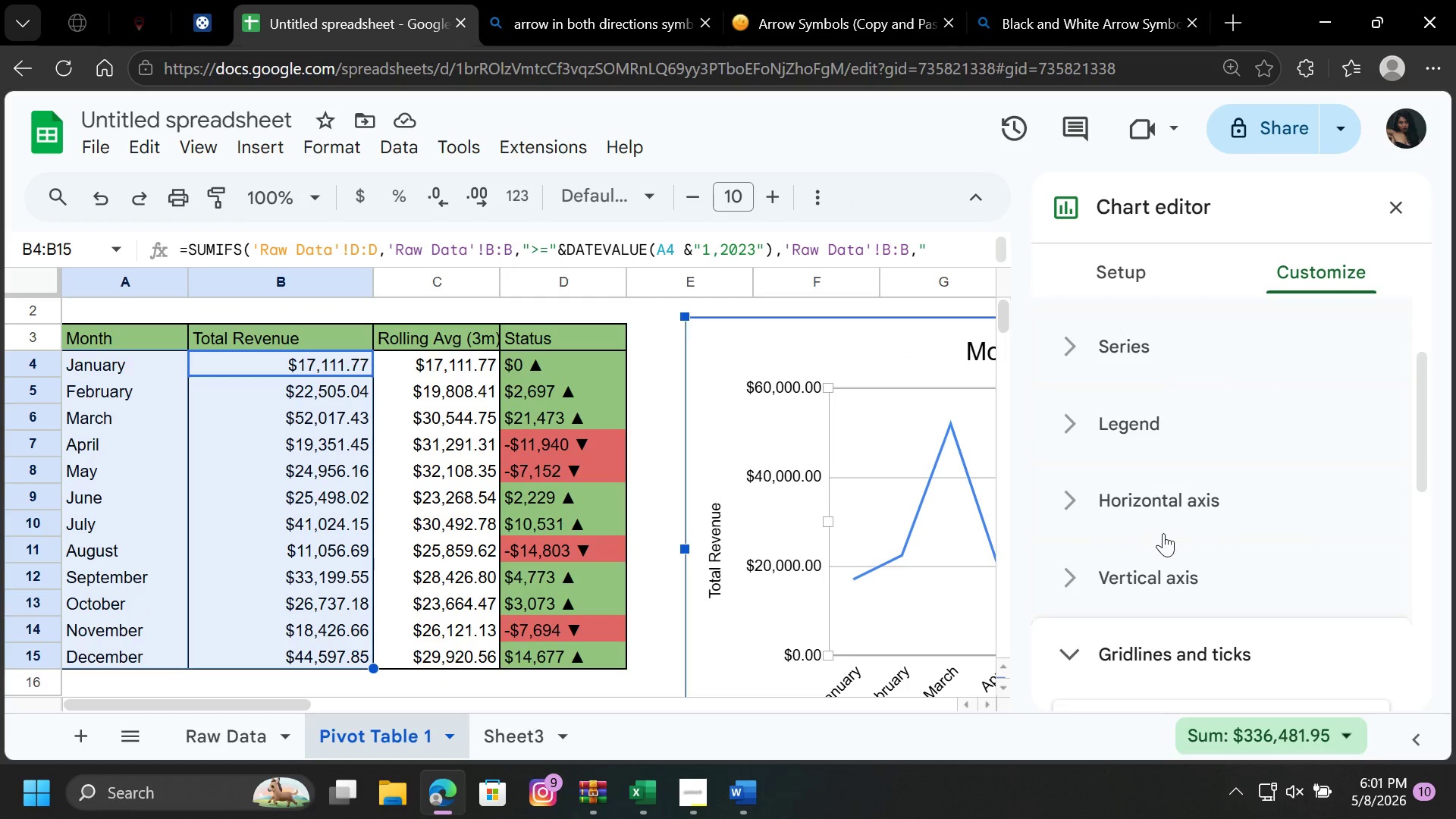 
scroll: coordinate [1164, 535], scroll_direction: down, amount: 1.0
 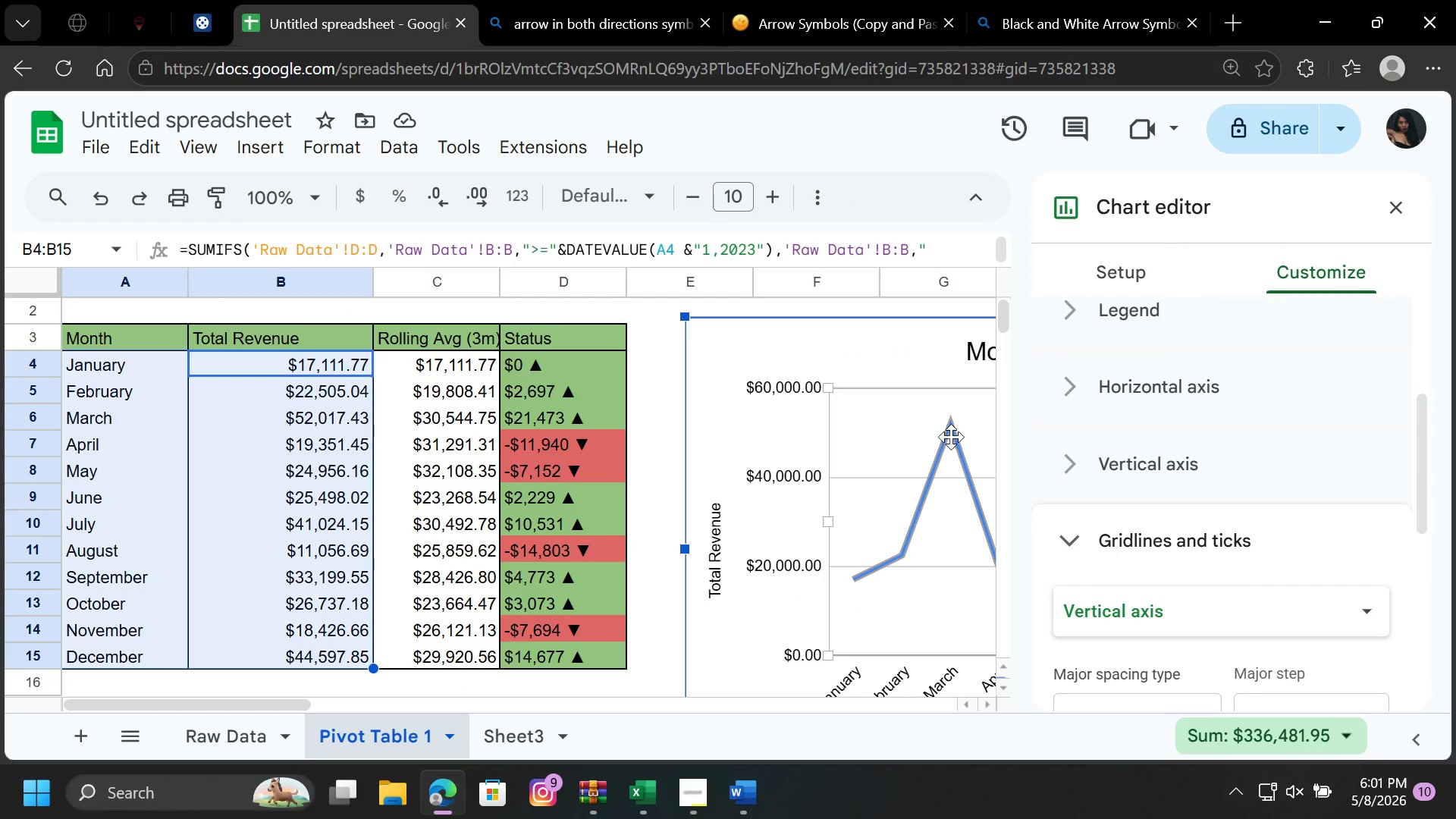 
left_click([949, 435])
 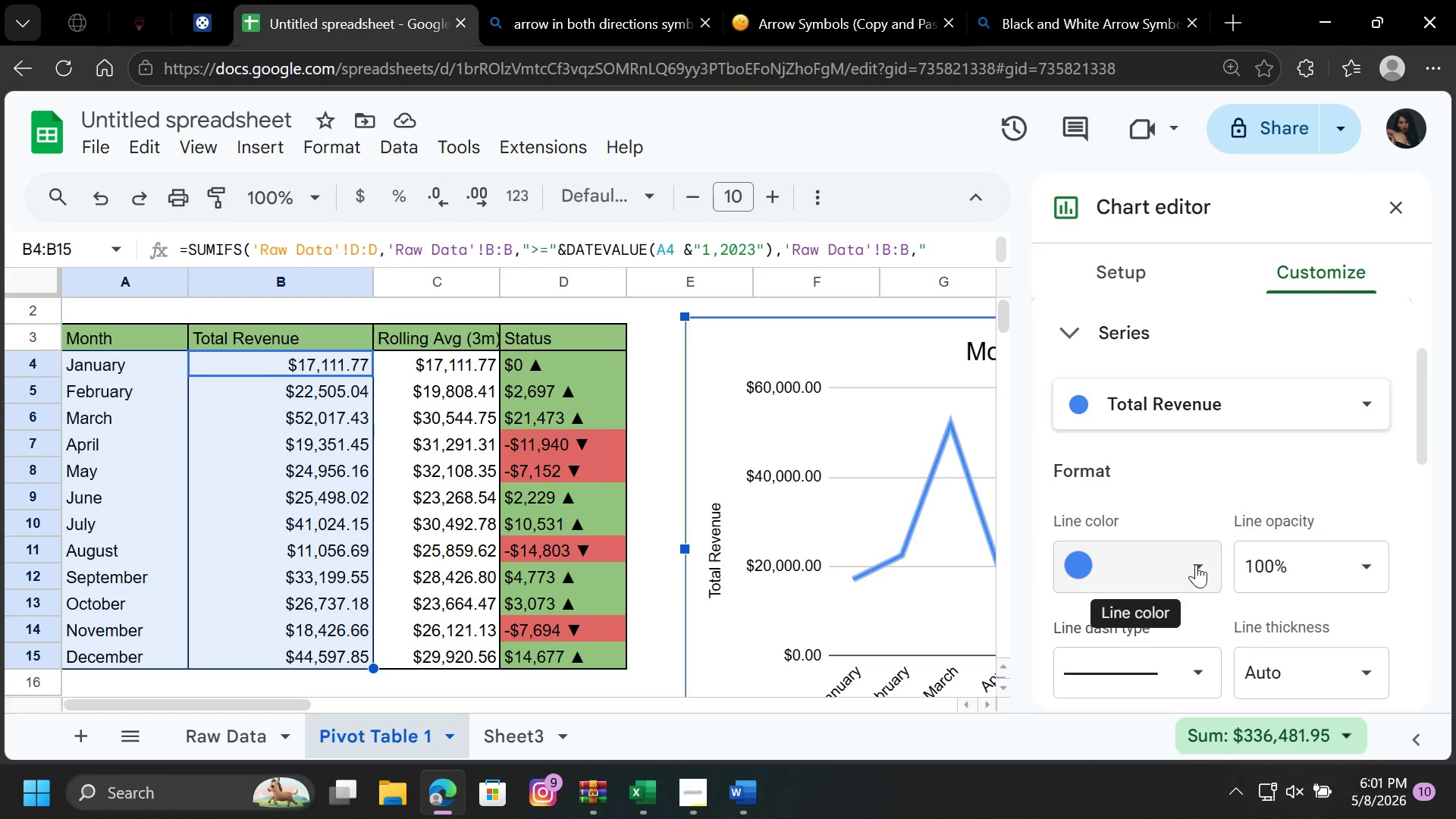 
left_click([1196, 564])
 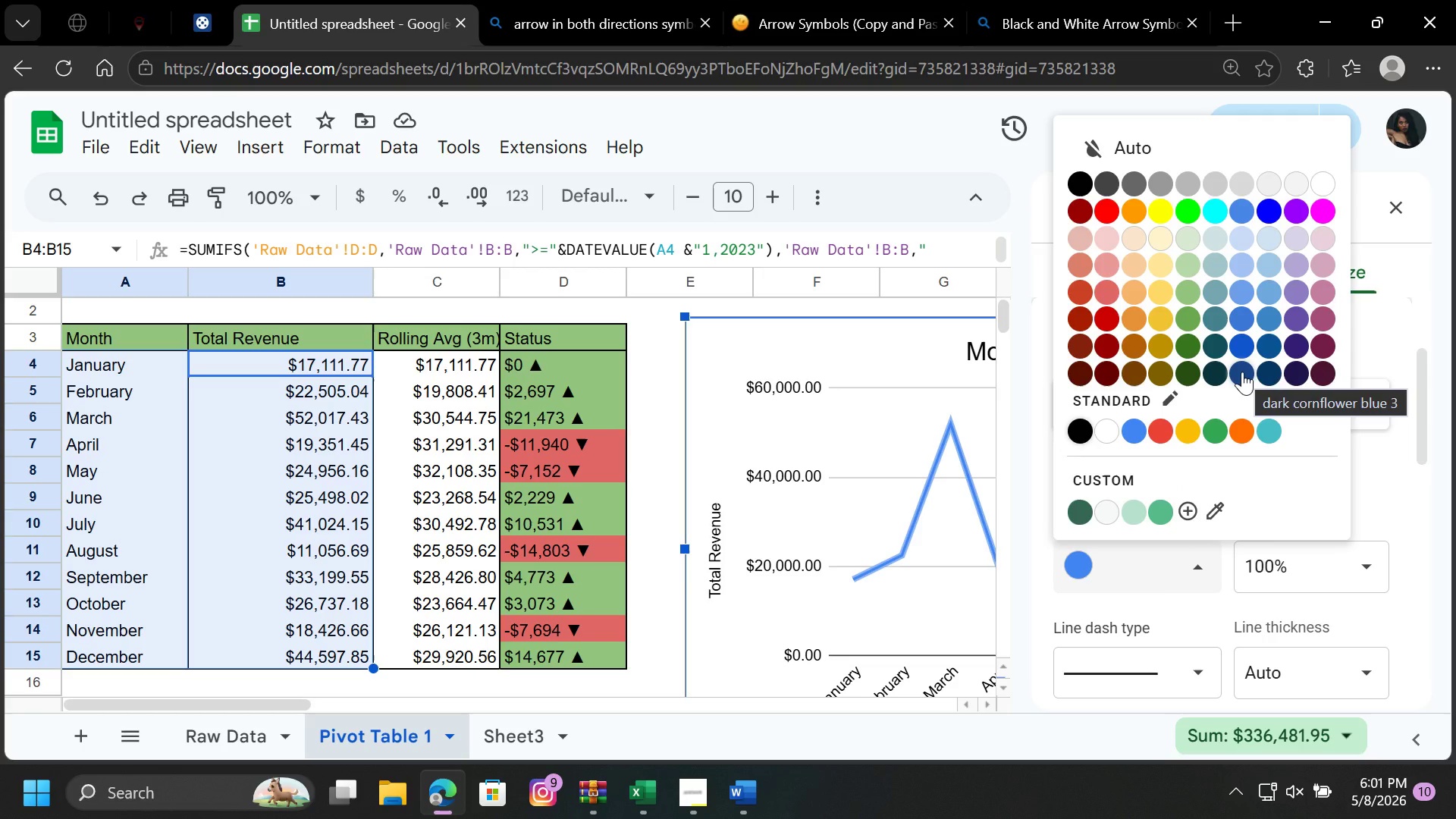 
left_click([1242, 372])
 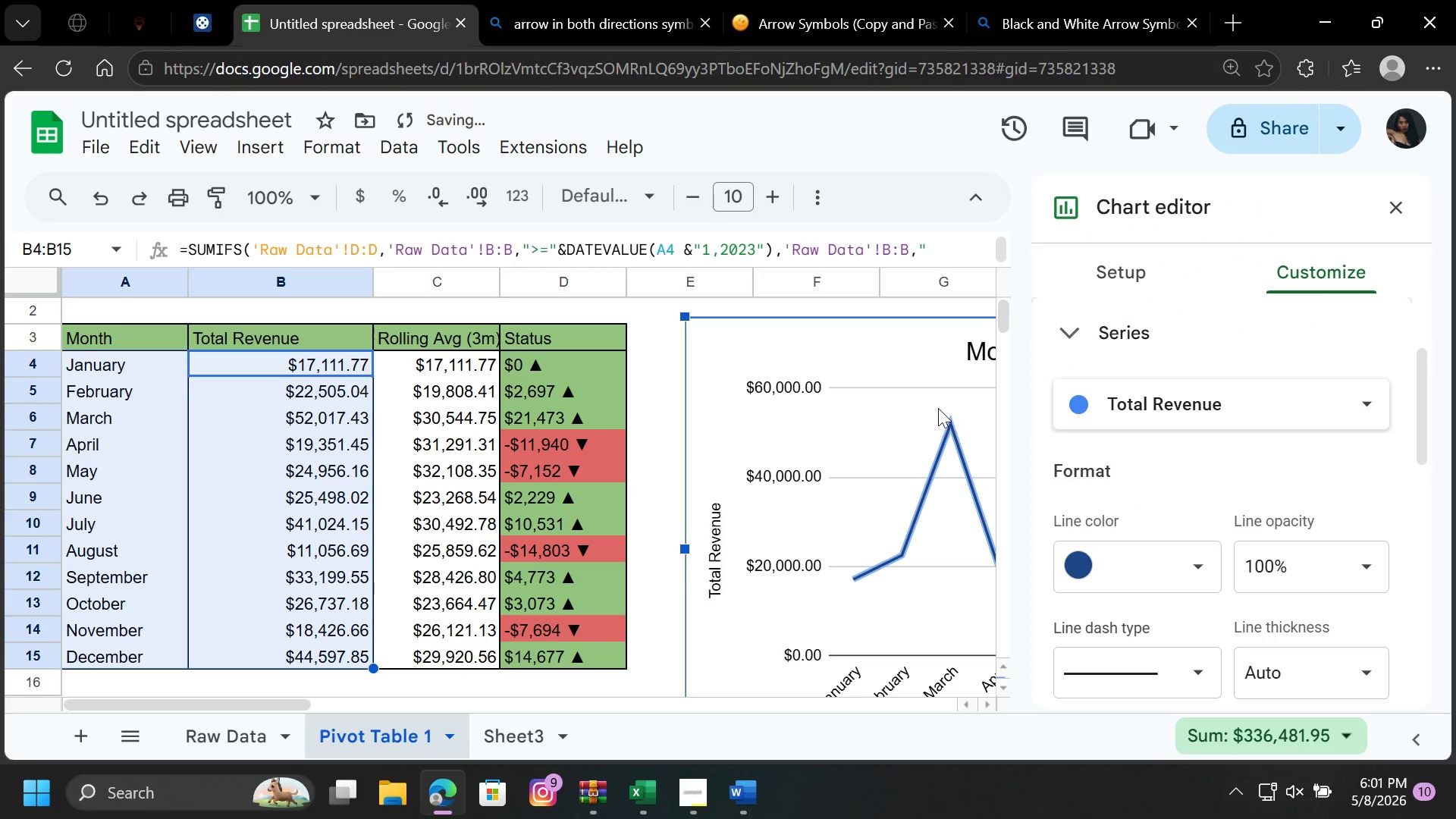 
left_click([938, 408])
 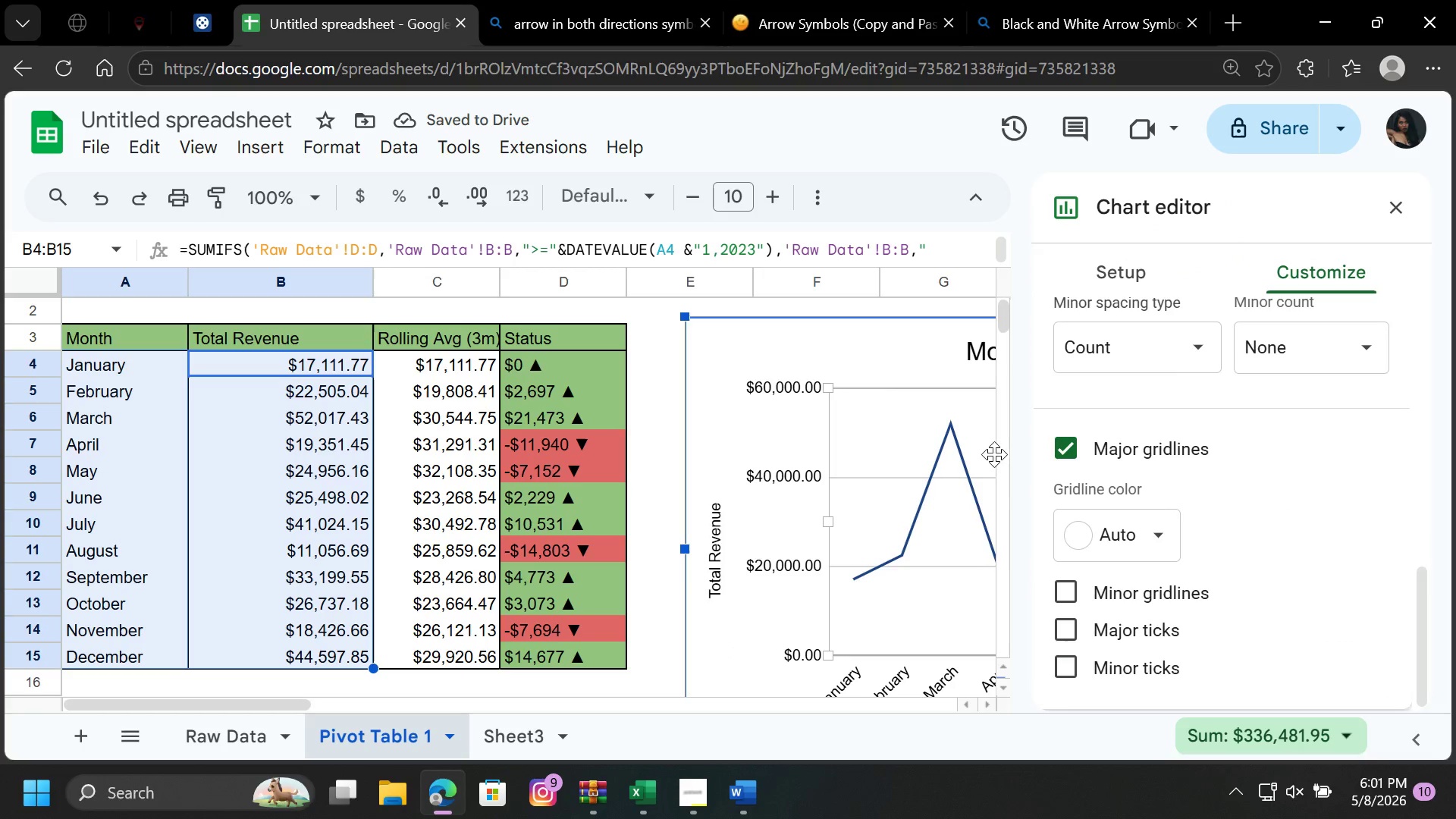 
left_click([955, 450])
 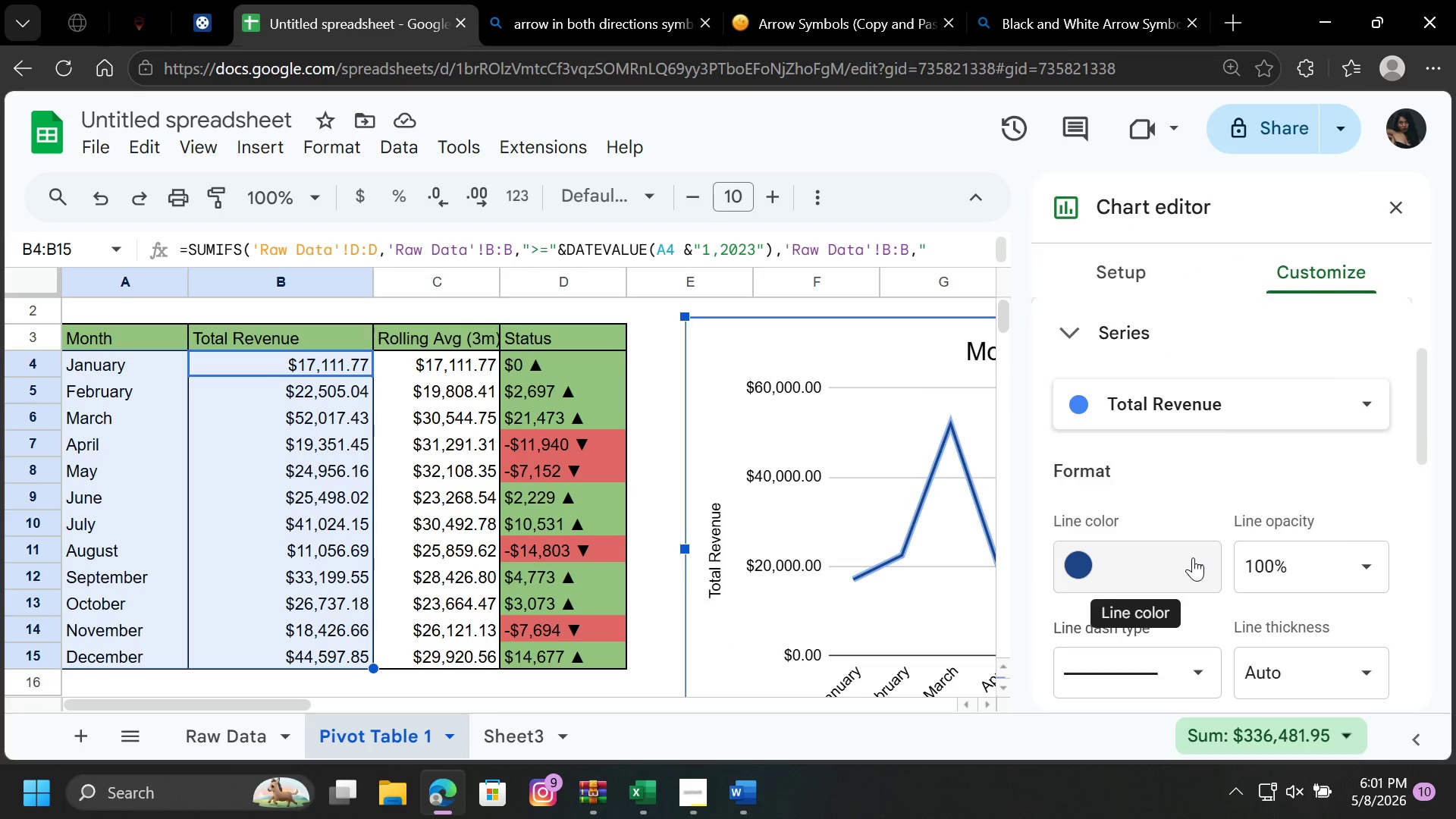 
left_click([1193, 557])
 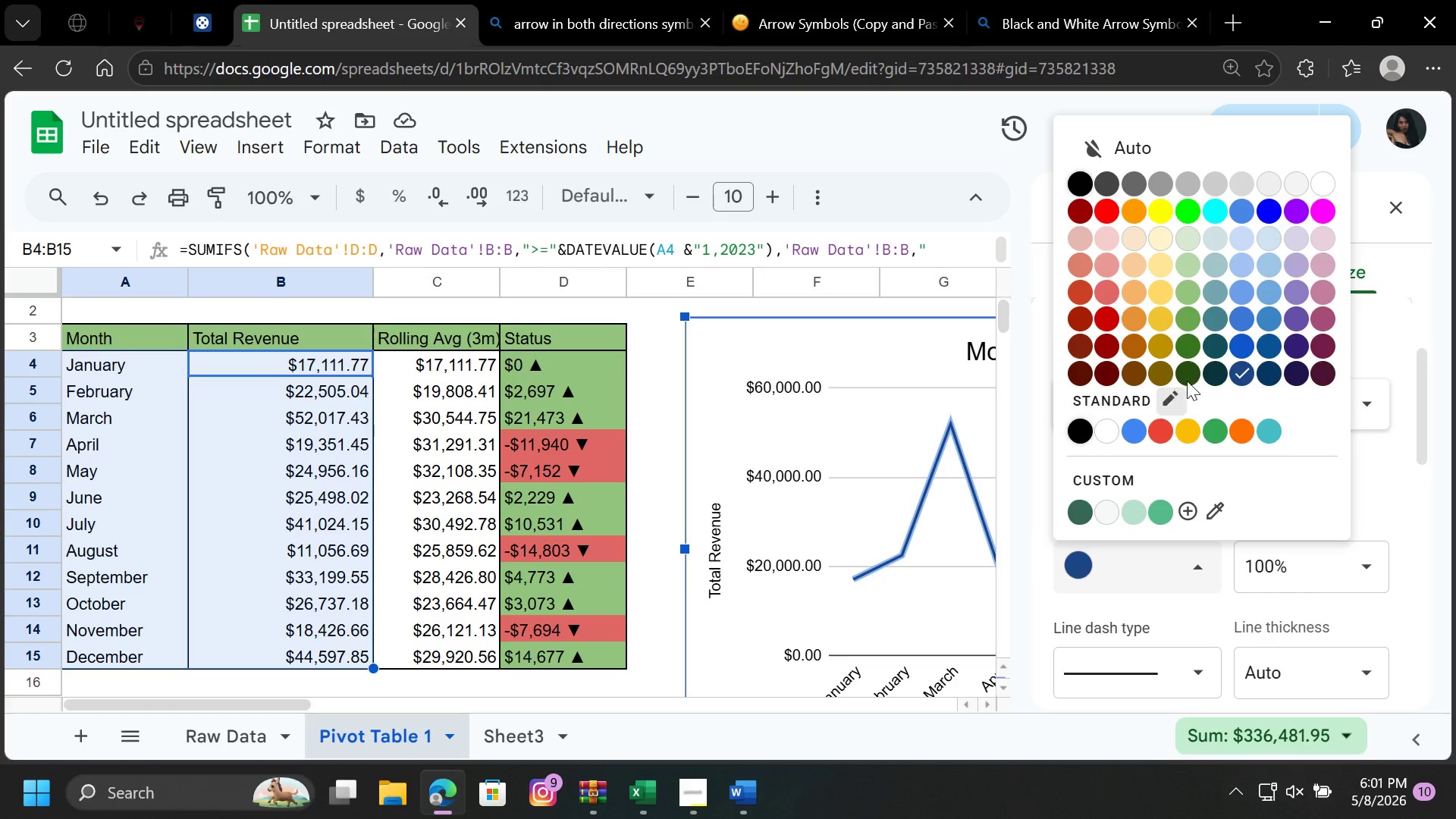 
mouse_move([1207, 340])
 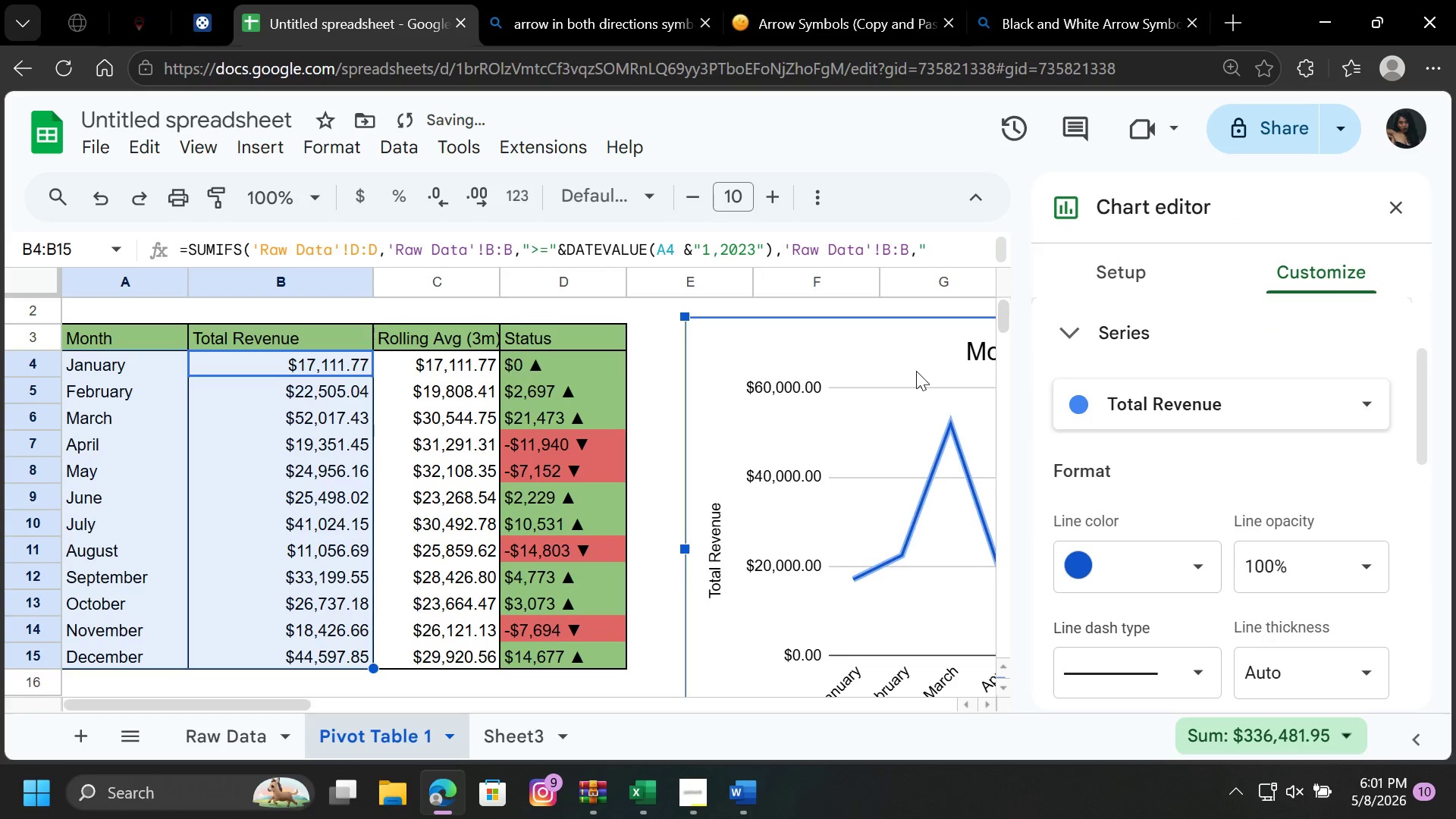 
left_click([916, 371])
 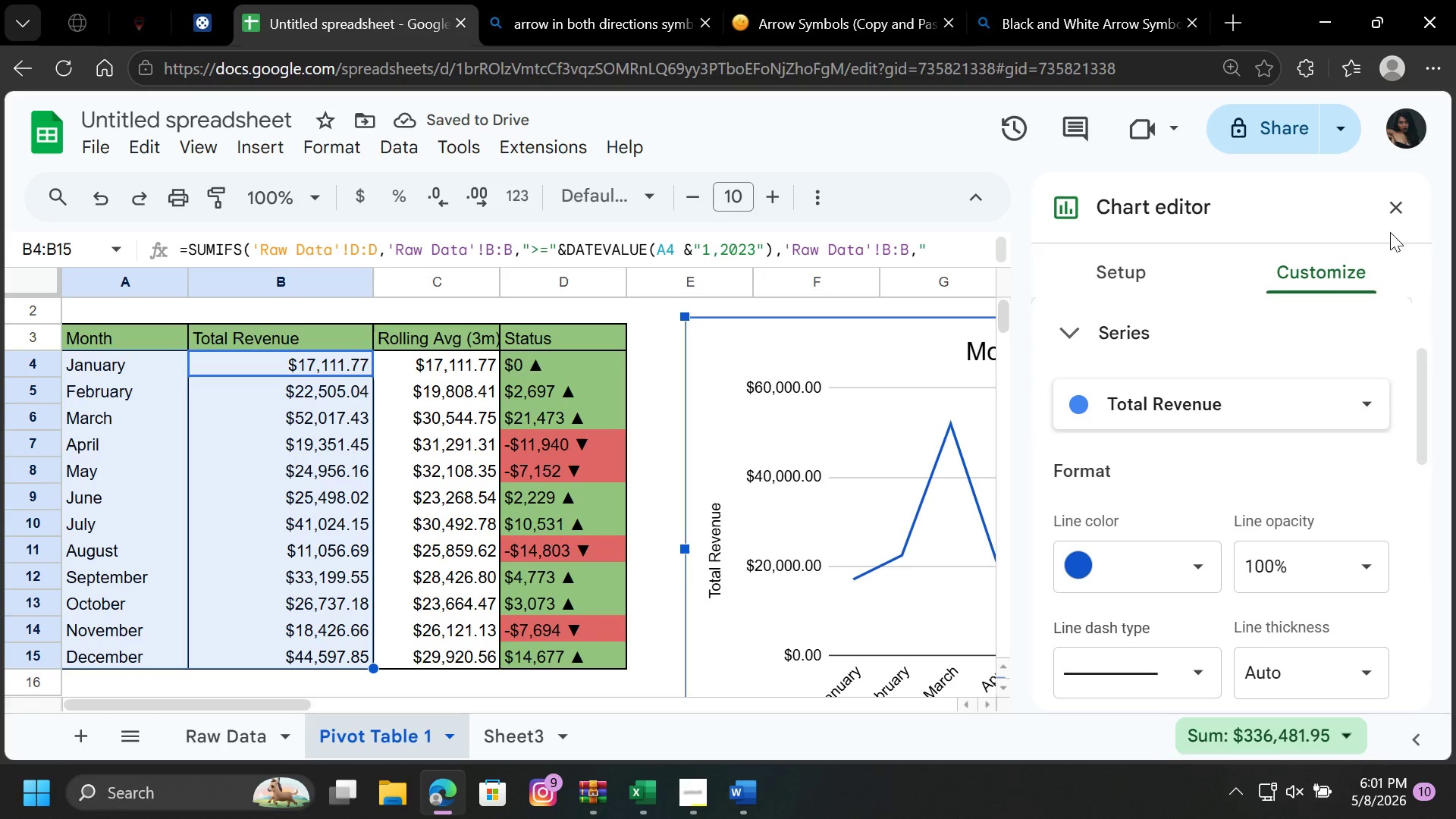 
left_click([1390, 206])
 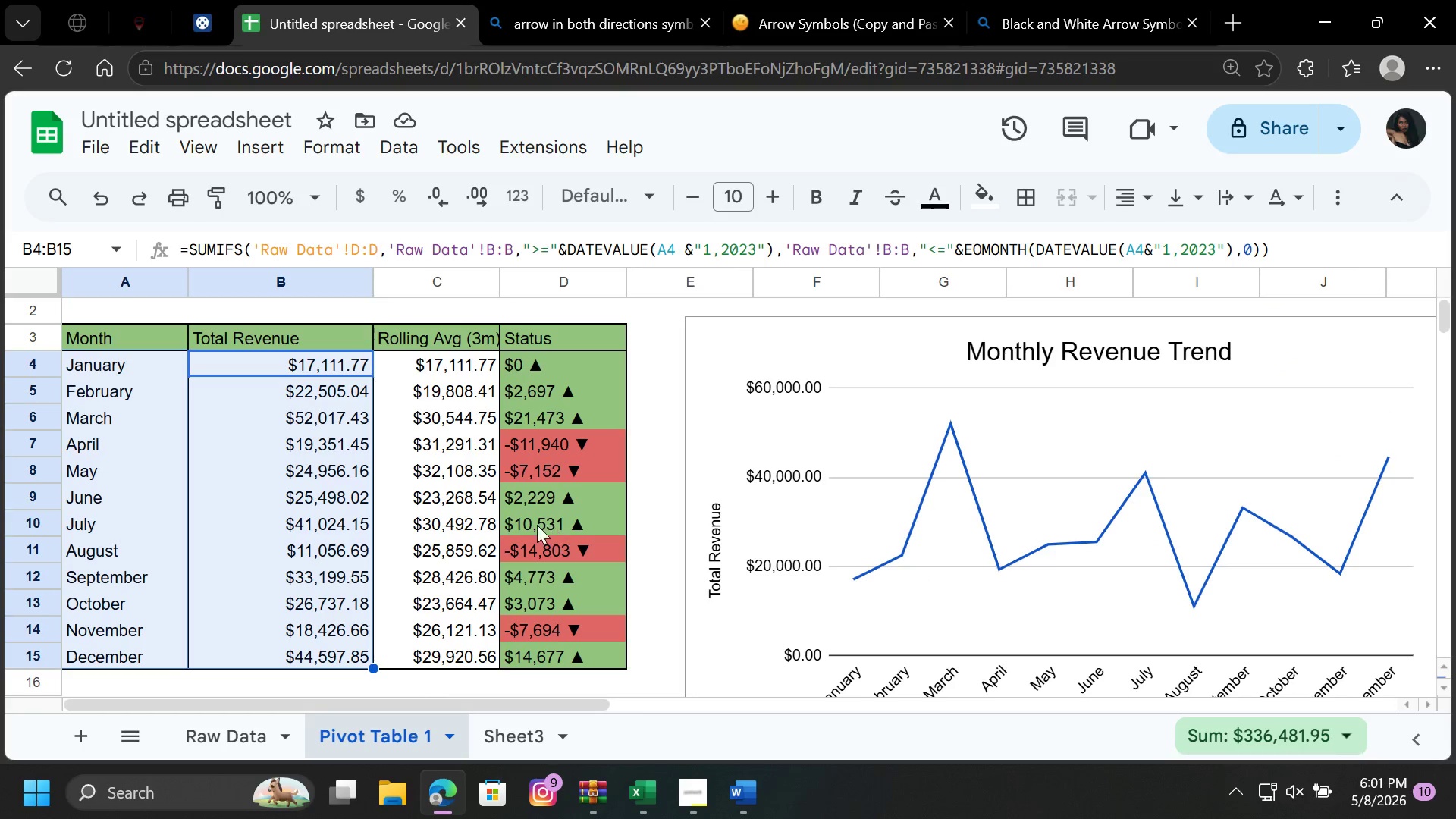 
scroll: coordinate [506, 512], scroll_direction: none, amount: 0.0
 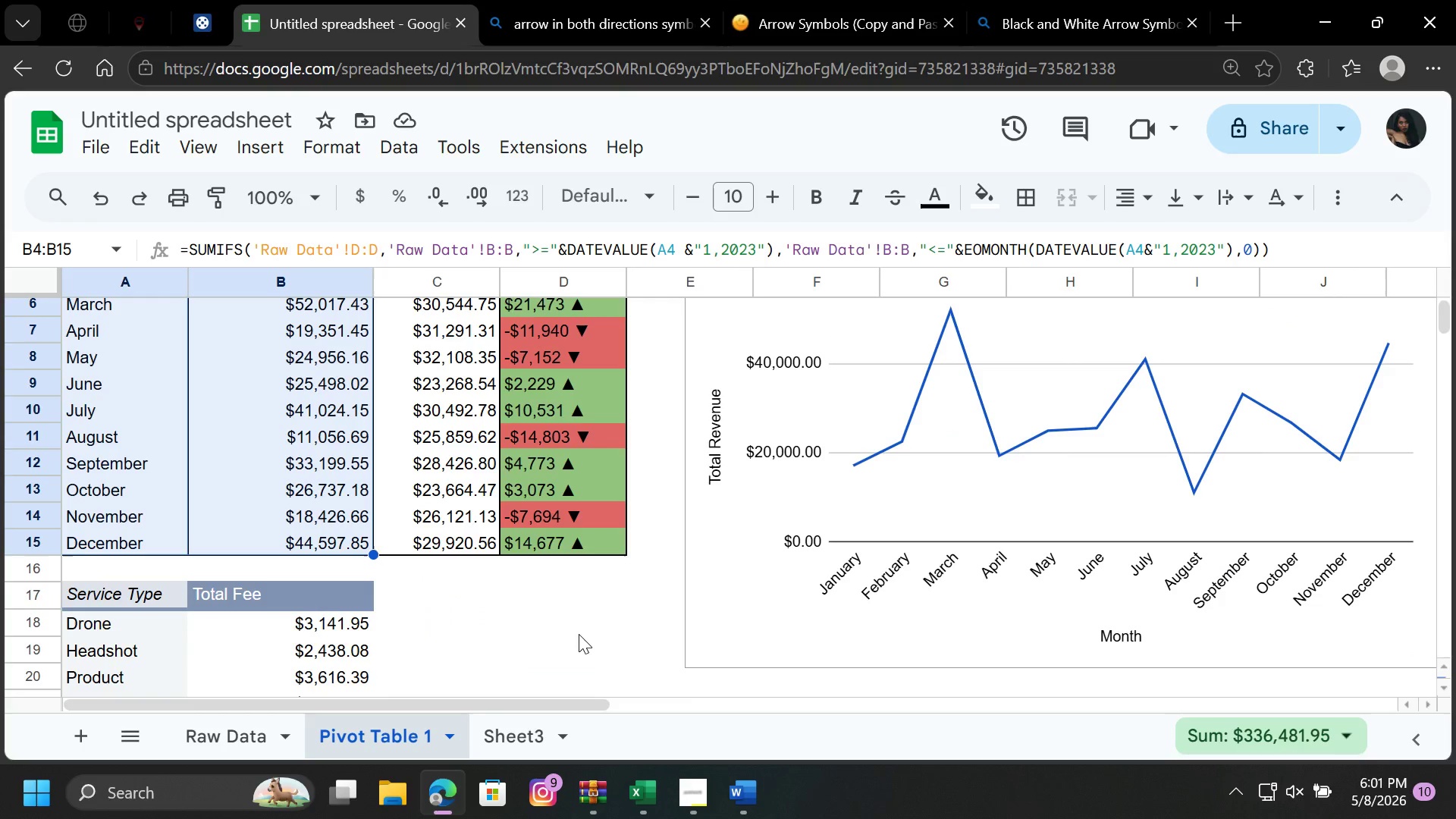 
scroll: coordinate [579, 634], scroll_direction: down, amount: 1.0
 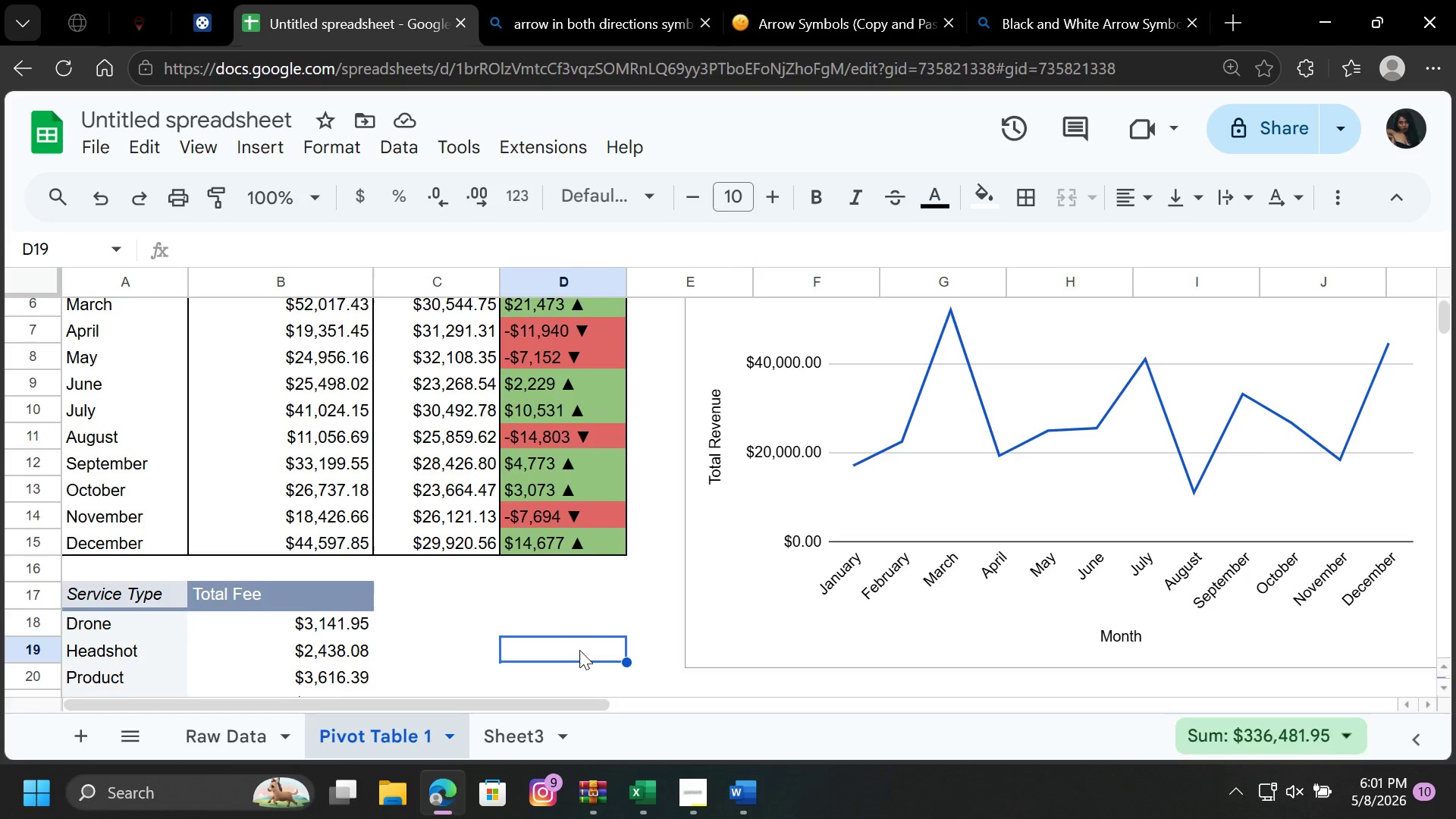 
left_click([579, 650])
 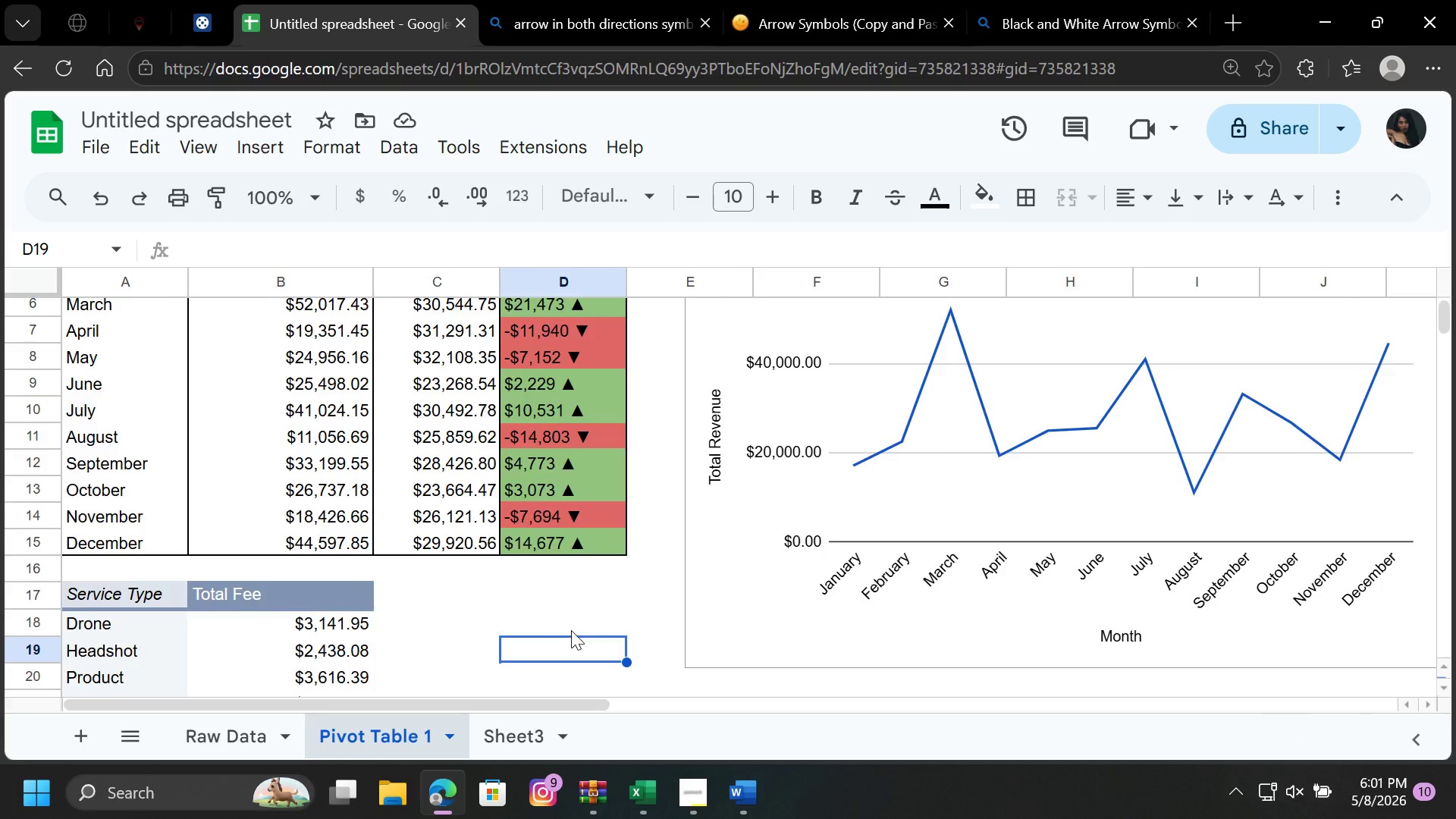 
scroll: coordinate [571, 630], scroll_direction: down, amount: 1.0
 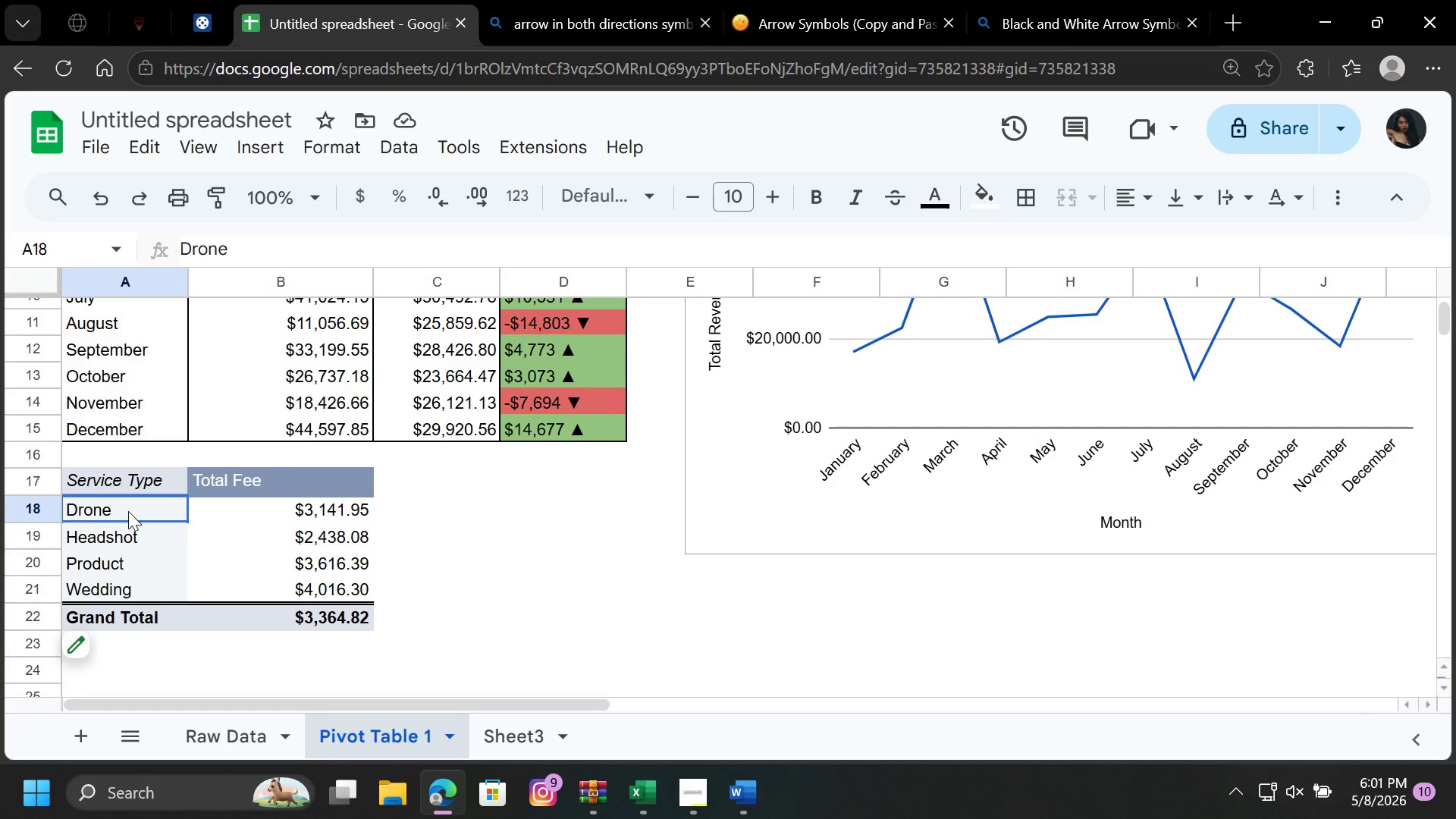 
left_click_drag(start_coordinate=[127, 507], to_coordinate=[137, 582])
 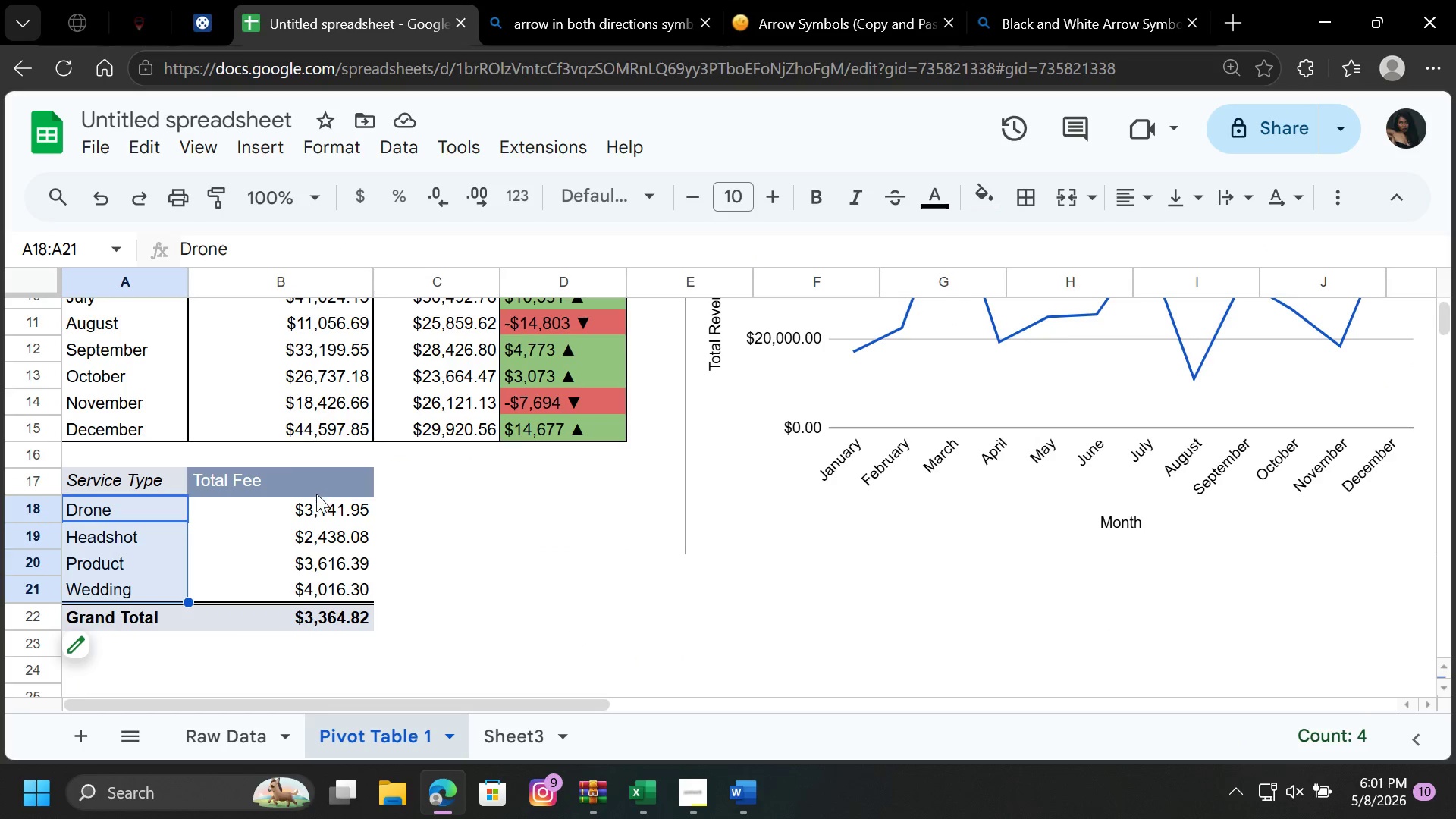 
key(Control+ControlLeft)
 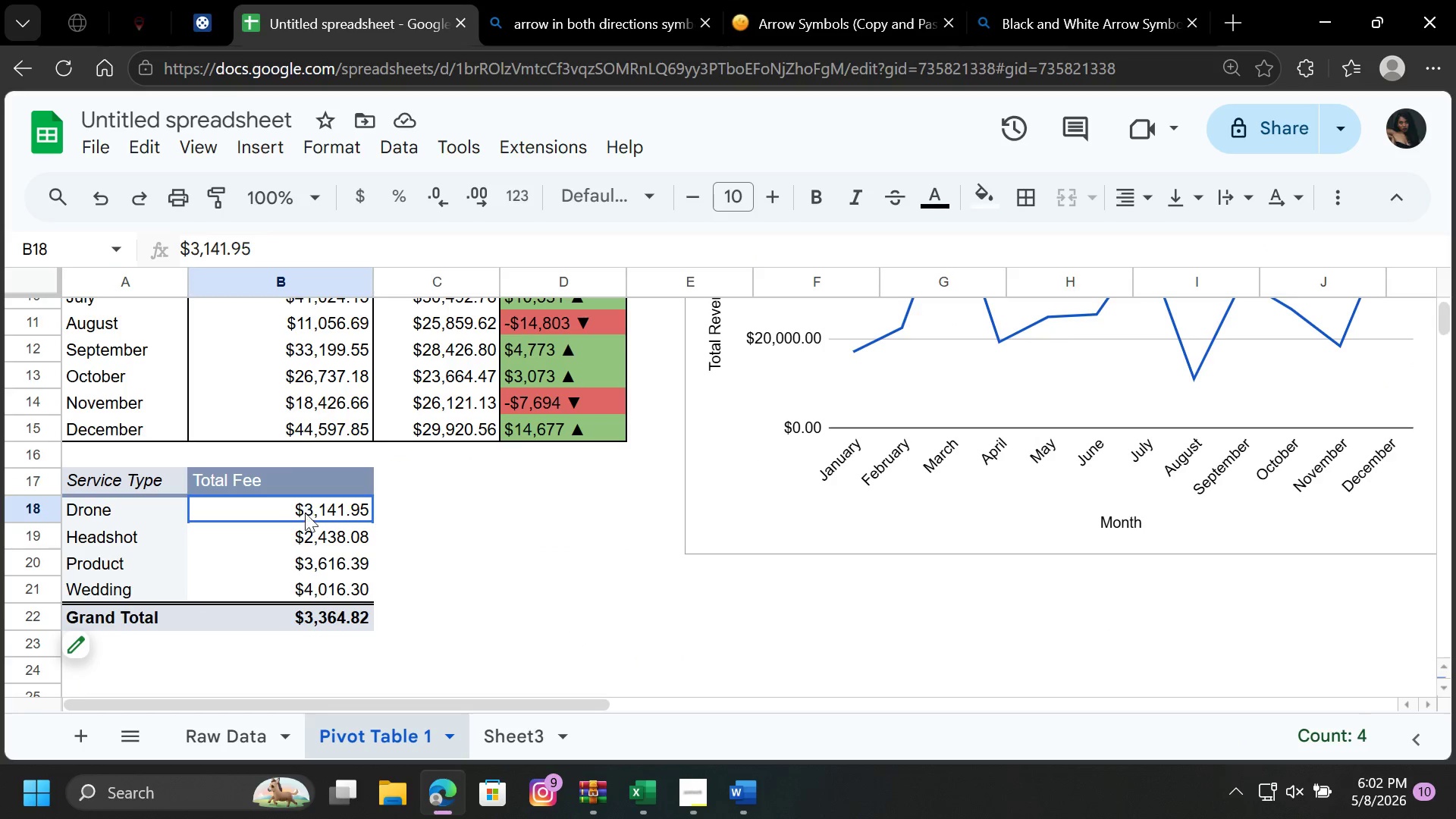 
left_click_drag(start_coordinate=[305, 505], to_coordinate=[305, 544])
 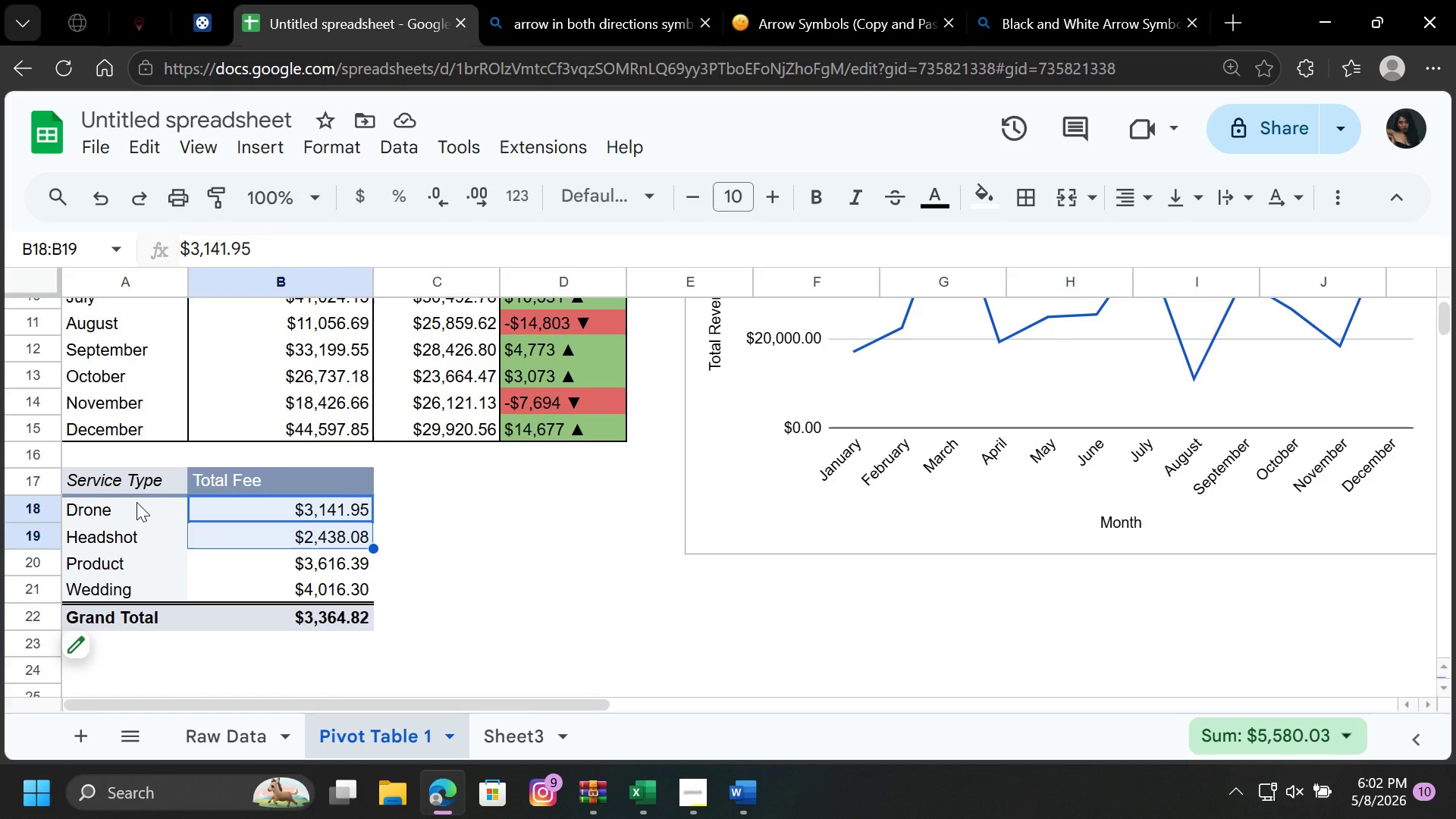 
key(Control+ControlLeft)
 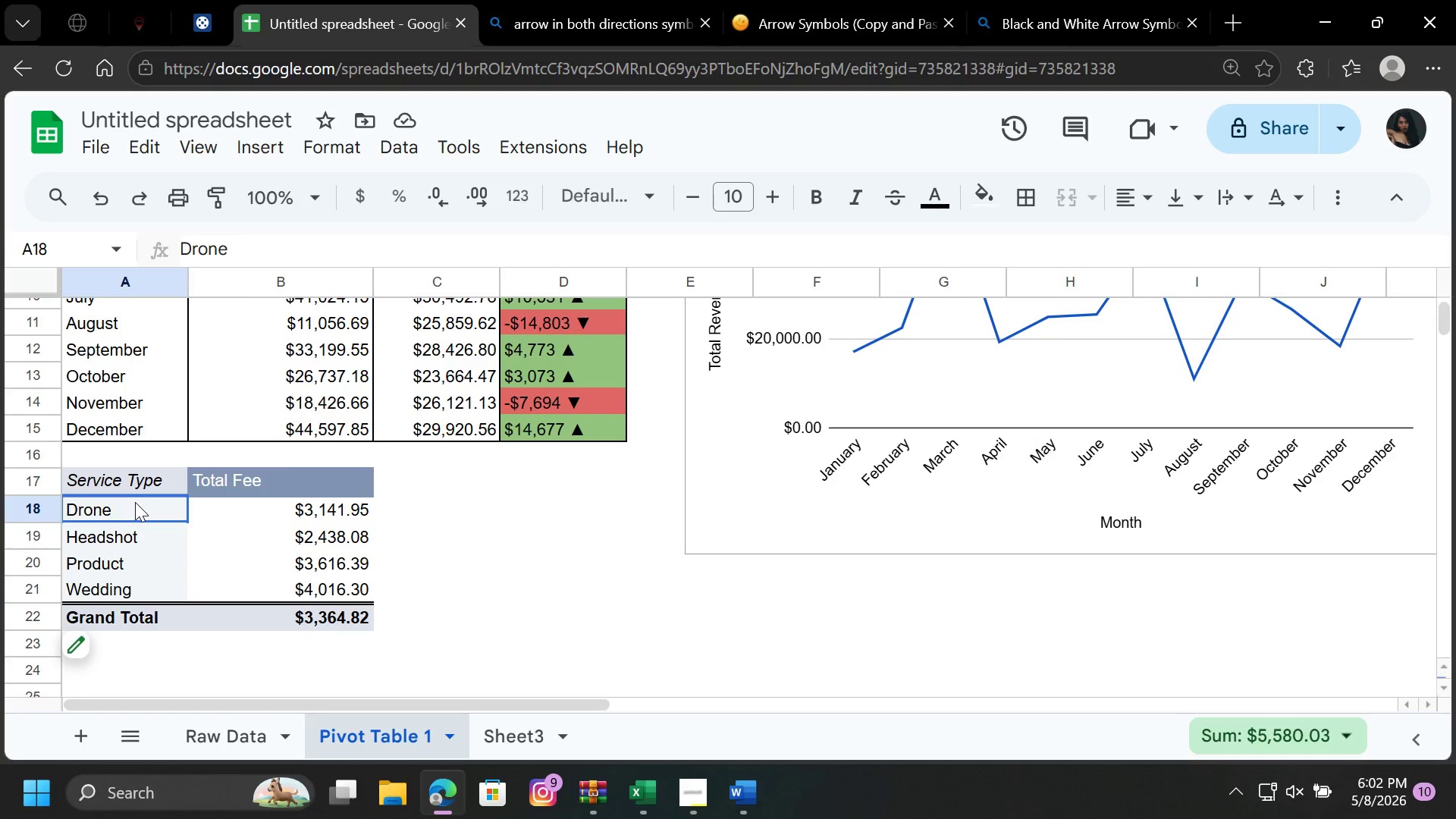 
left_click_drag(start_coordinate=[135, 502], to_coordinate=[123, 583])
 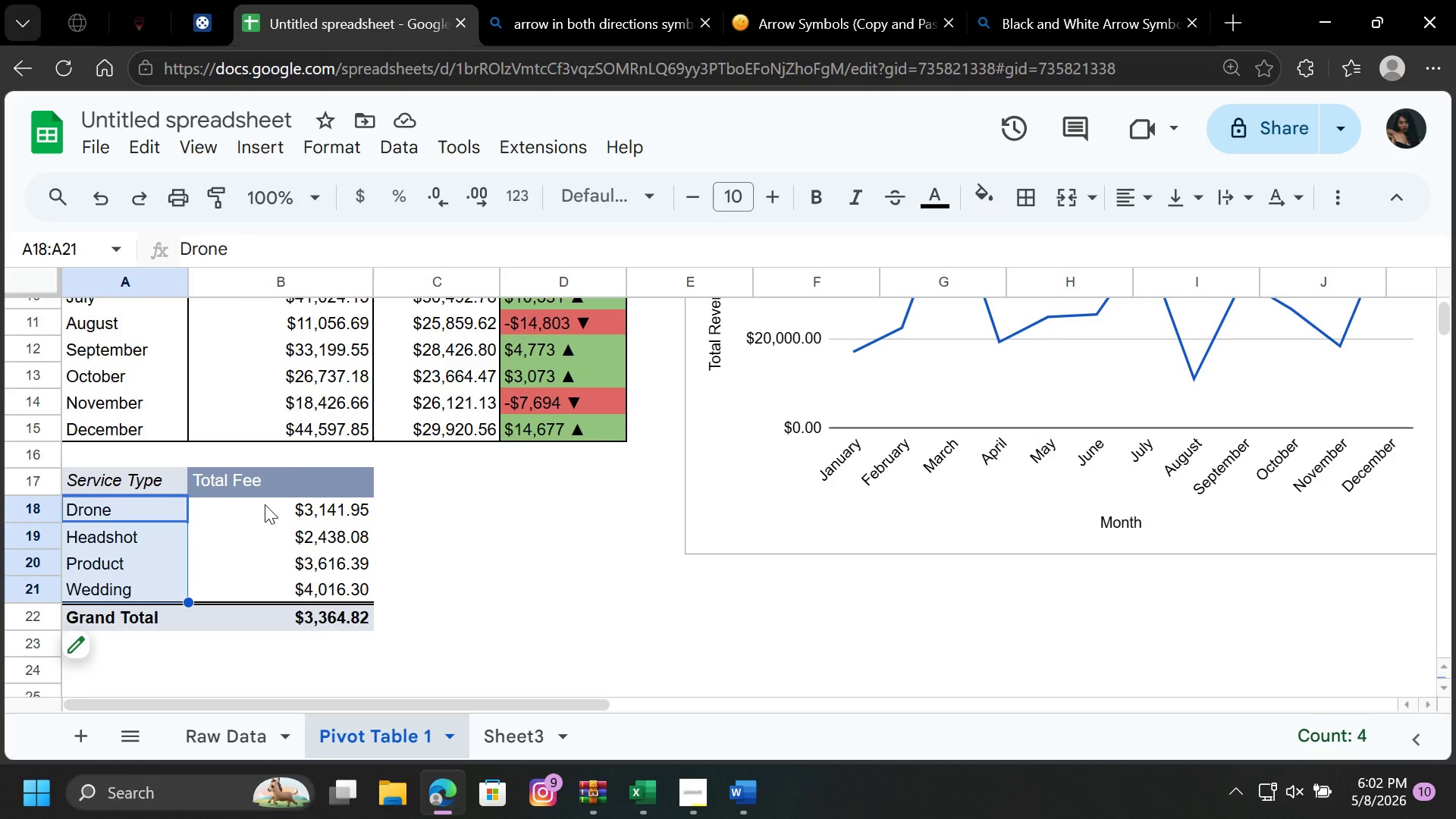 
hold_key(key=ControlLeft, duration=1.5)
left_click_drag(start_coordinate=[265, 504], to_coordinate=[256, 578])
 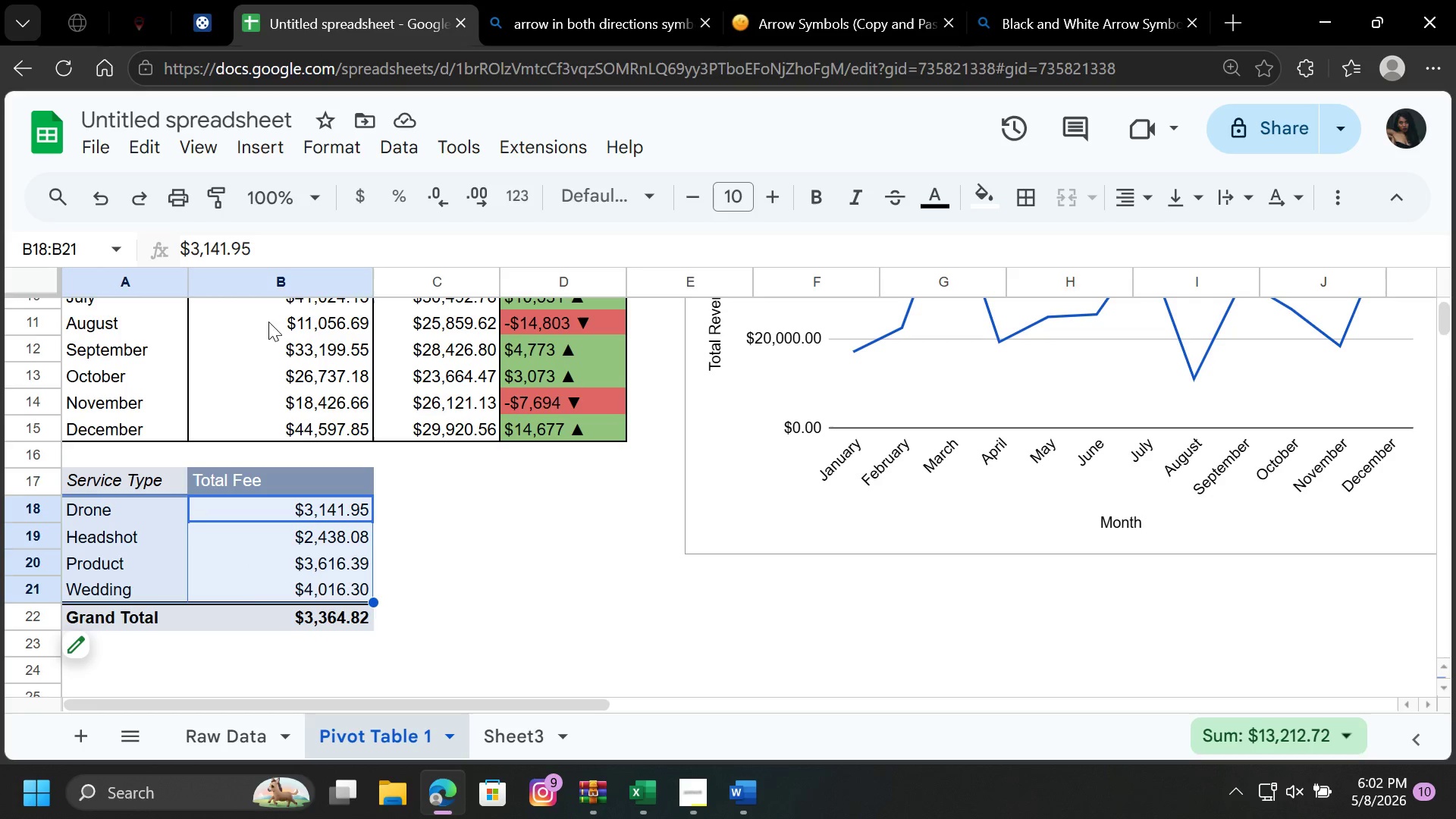 
hold_key(key=ControlLeft, duration=0.36)
 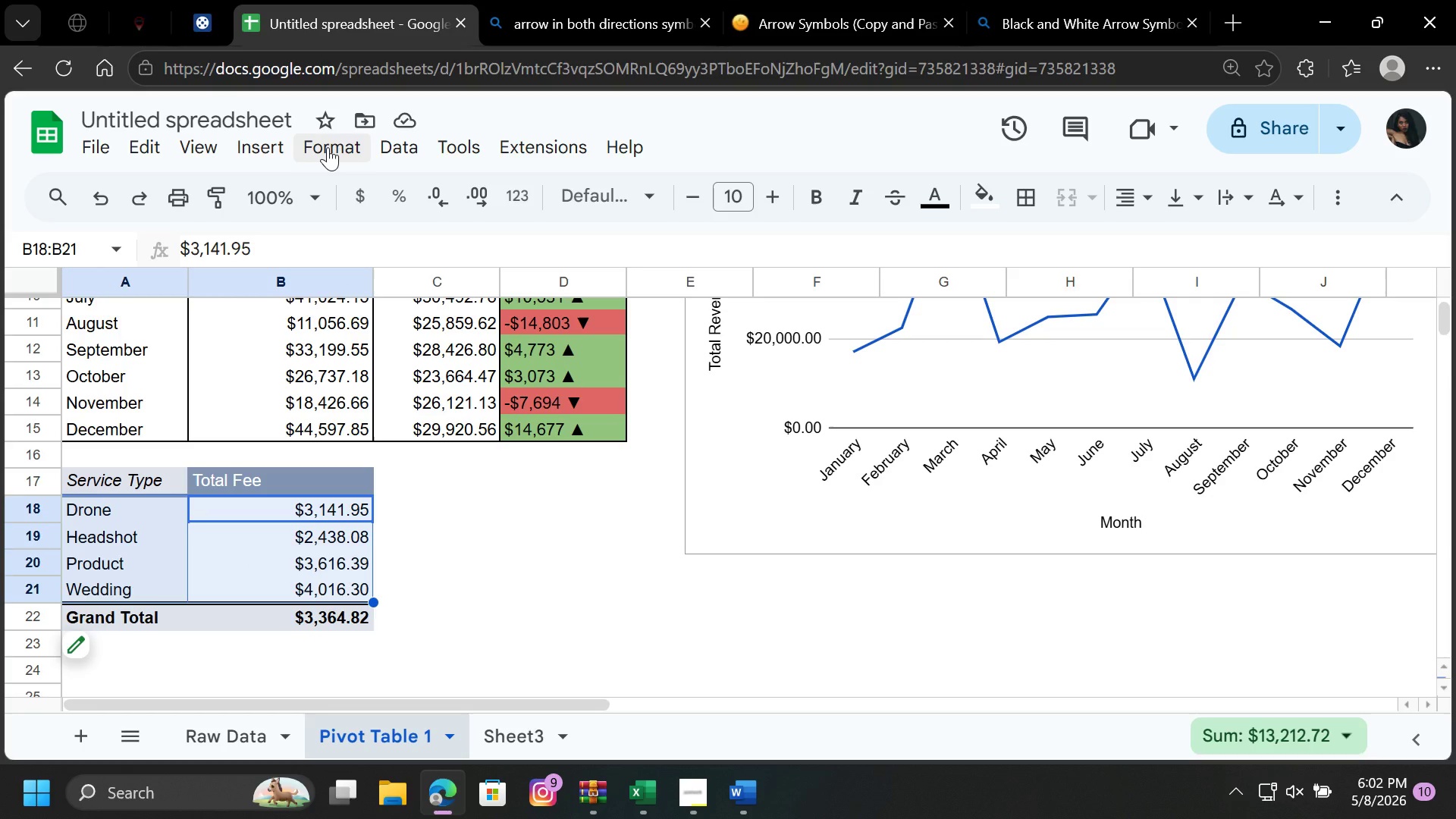 
wait(5.72)
 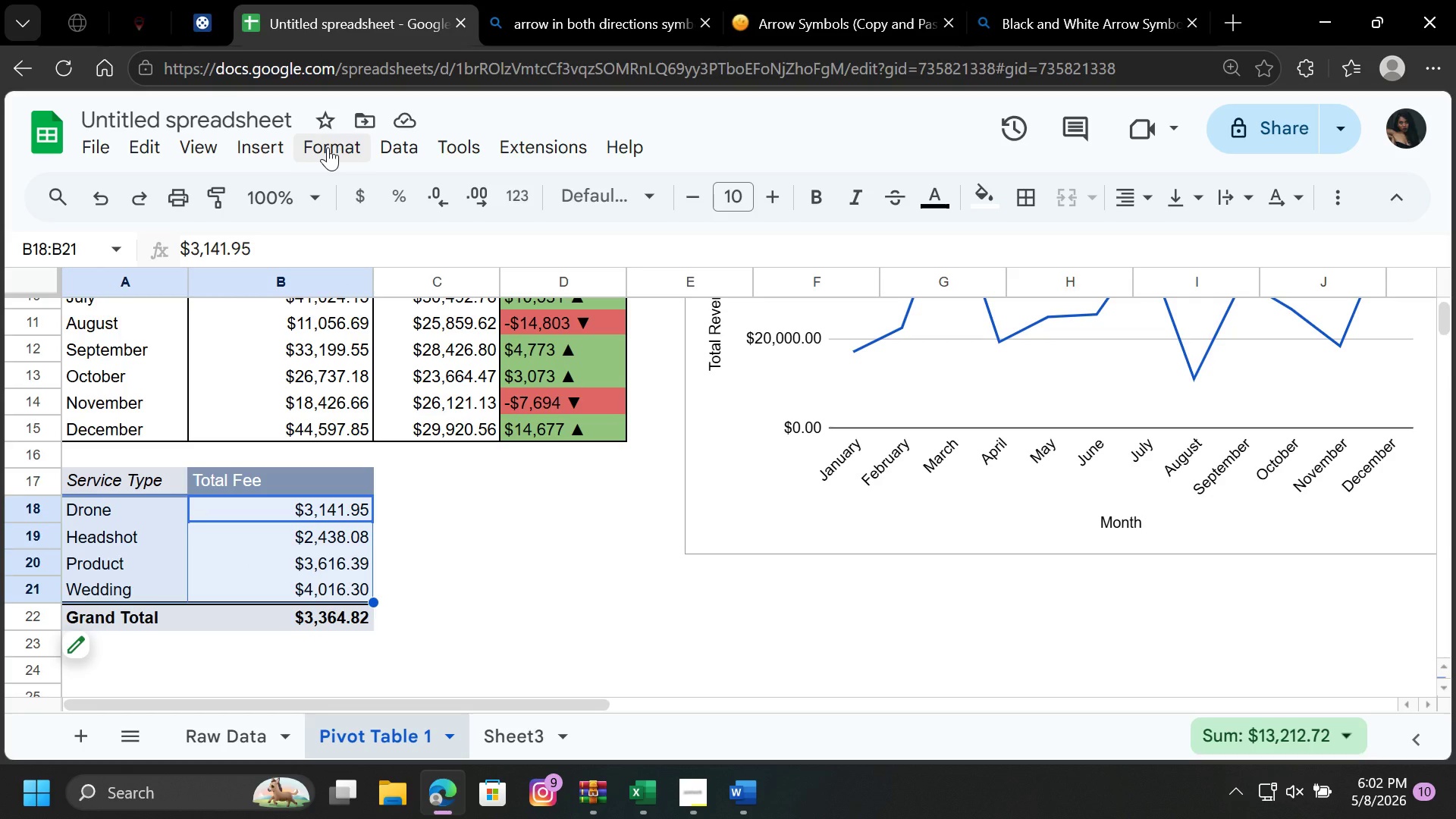 
left_click([328, 147])
 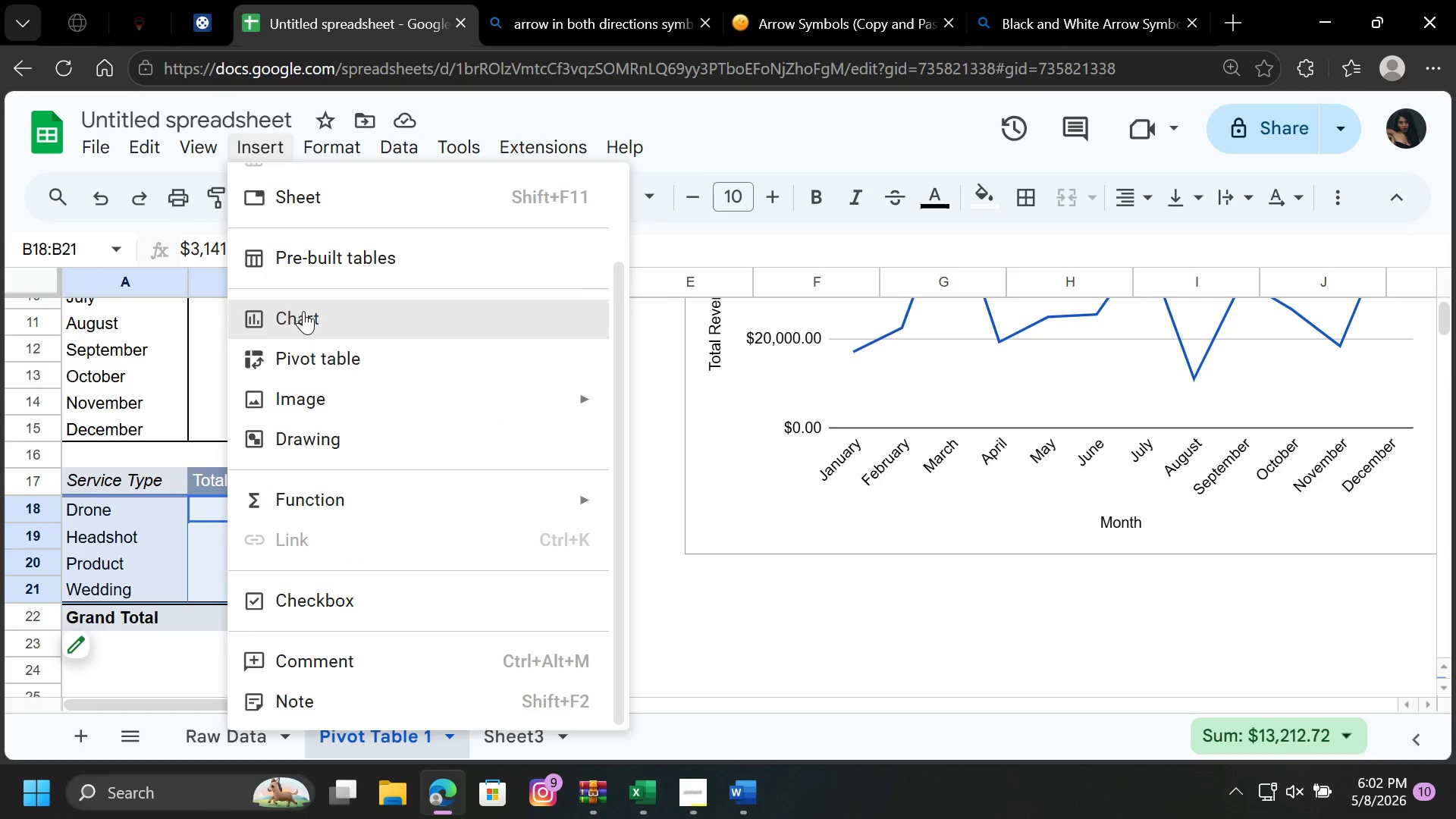 
left_click([303, 311])
 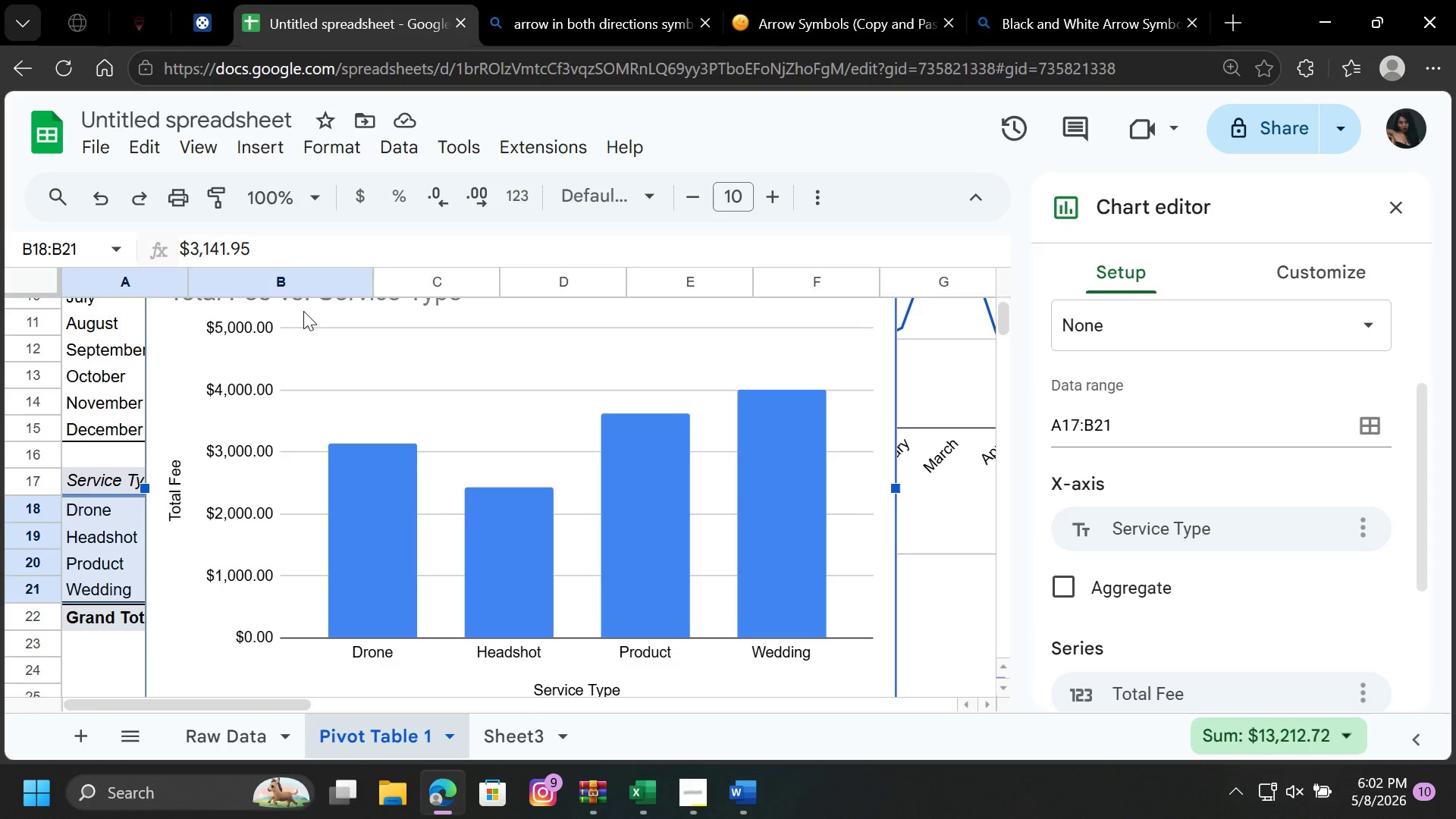 
wait(21.51)
 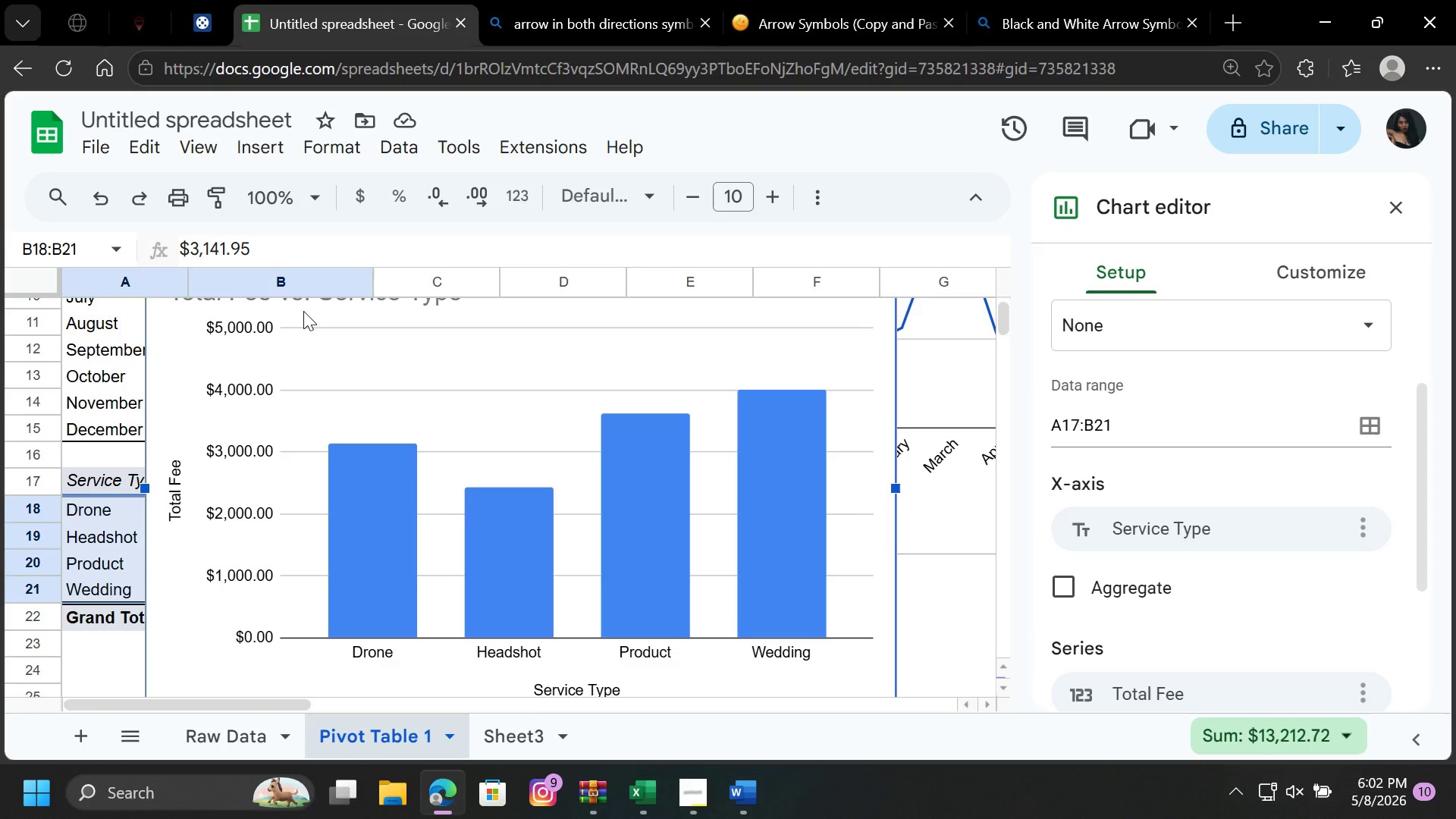 
left_click([757, 469])
 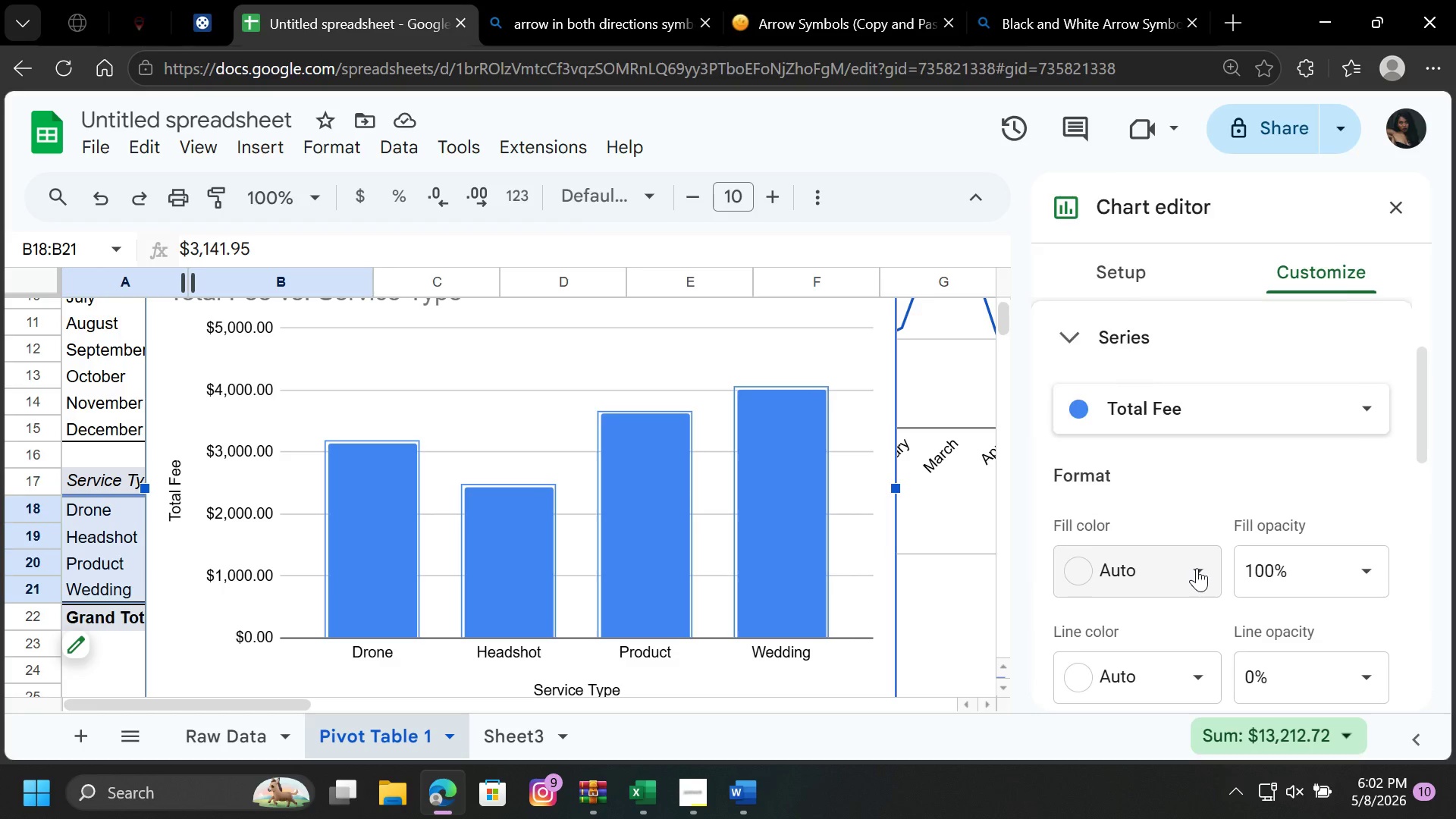 
left_click([1197, 568])
 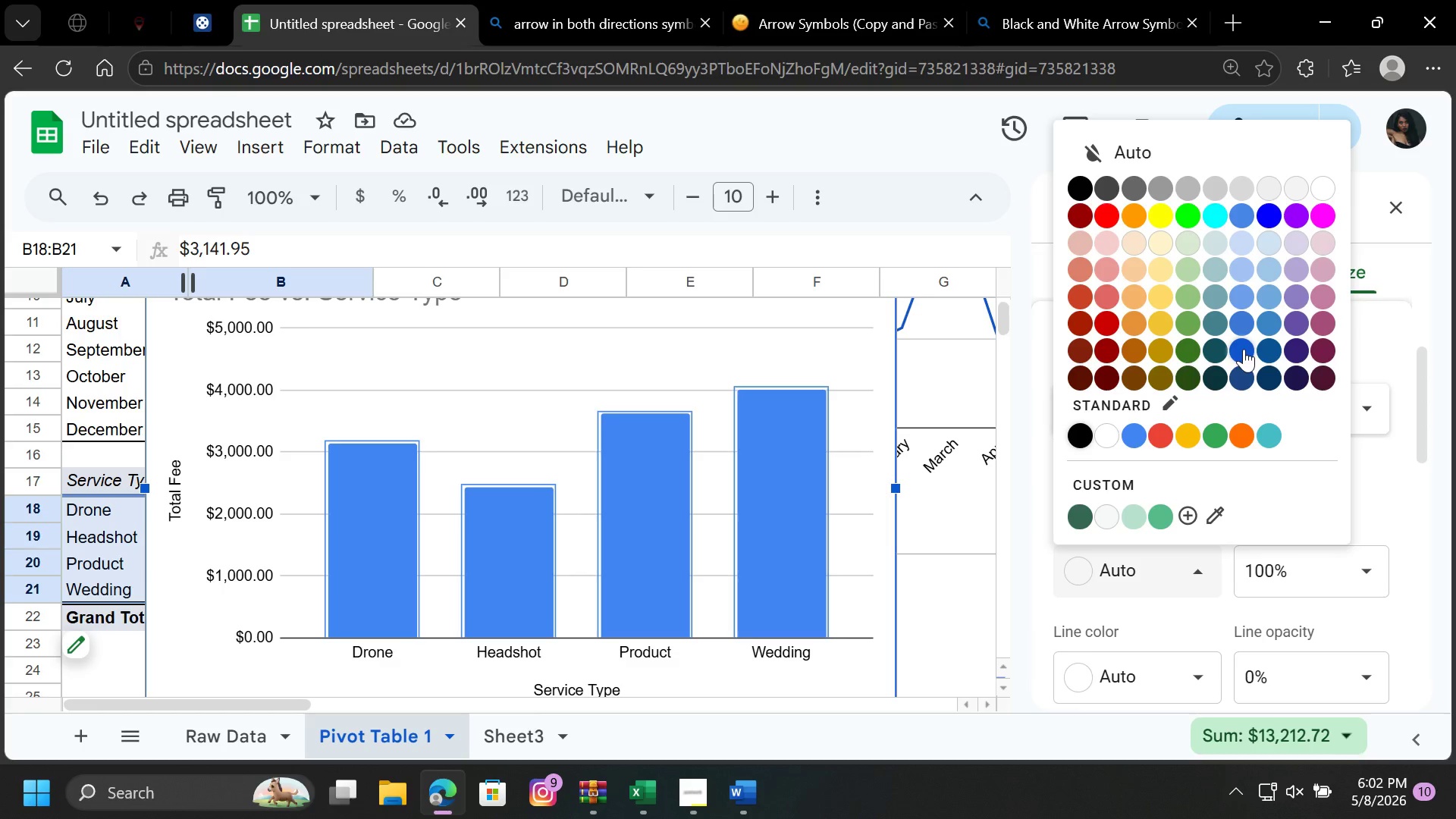 
left_click([1244, 349])
 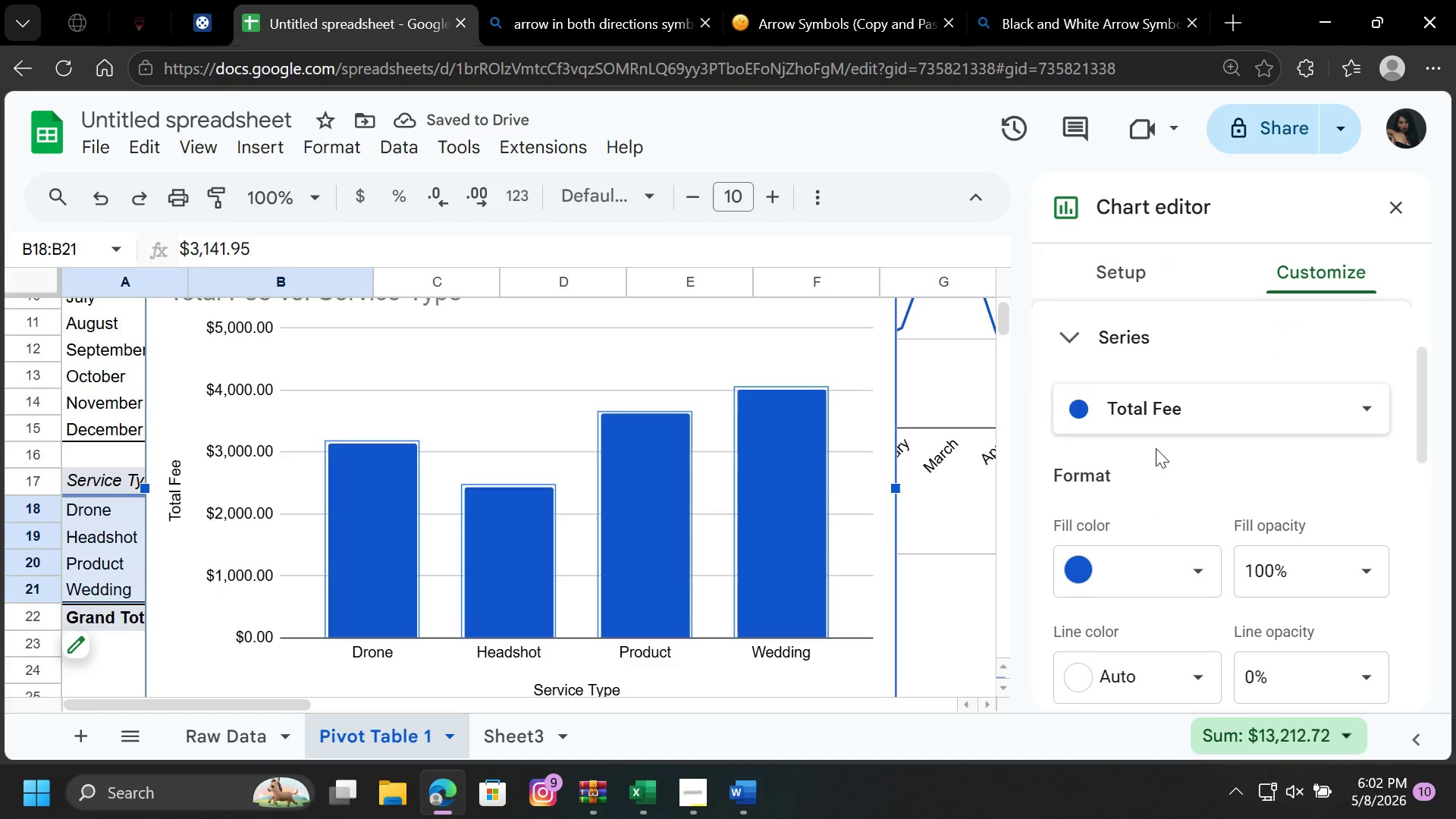 
wait(5.42)
 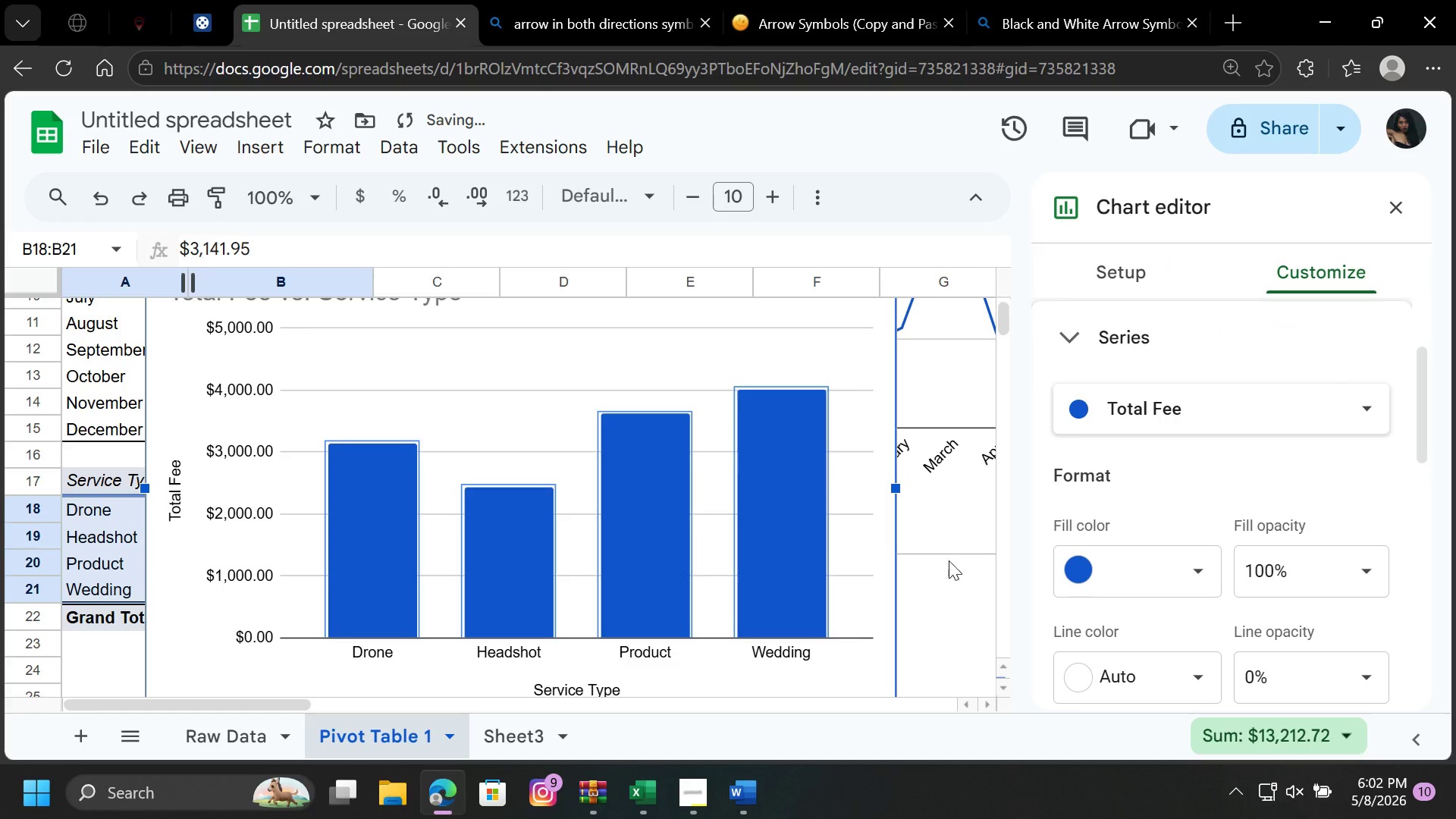 
scroll: coordinate [1228, 448], scroll_direction: down, amount: 5.0
 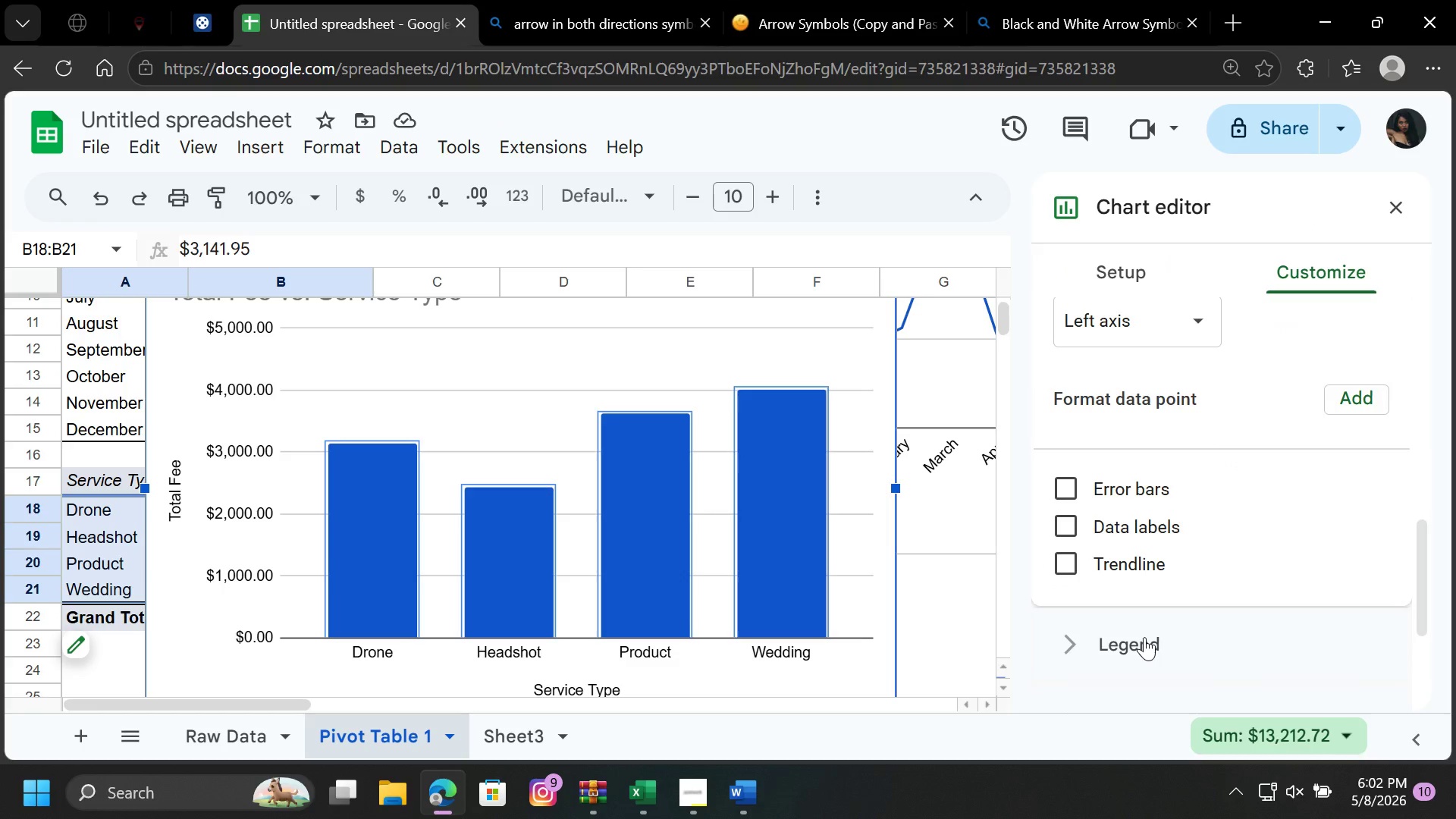 
left_click([1144, 637])
 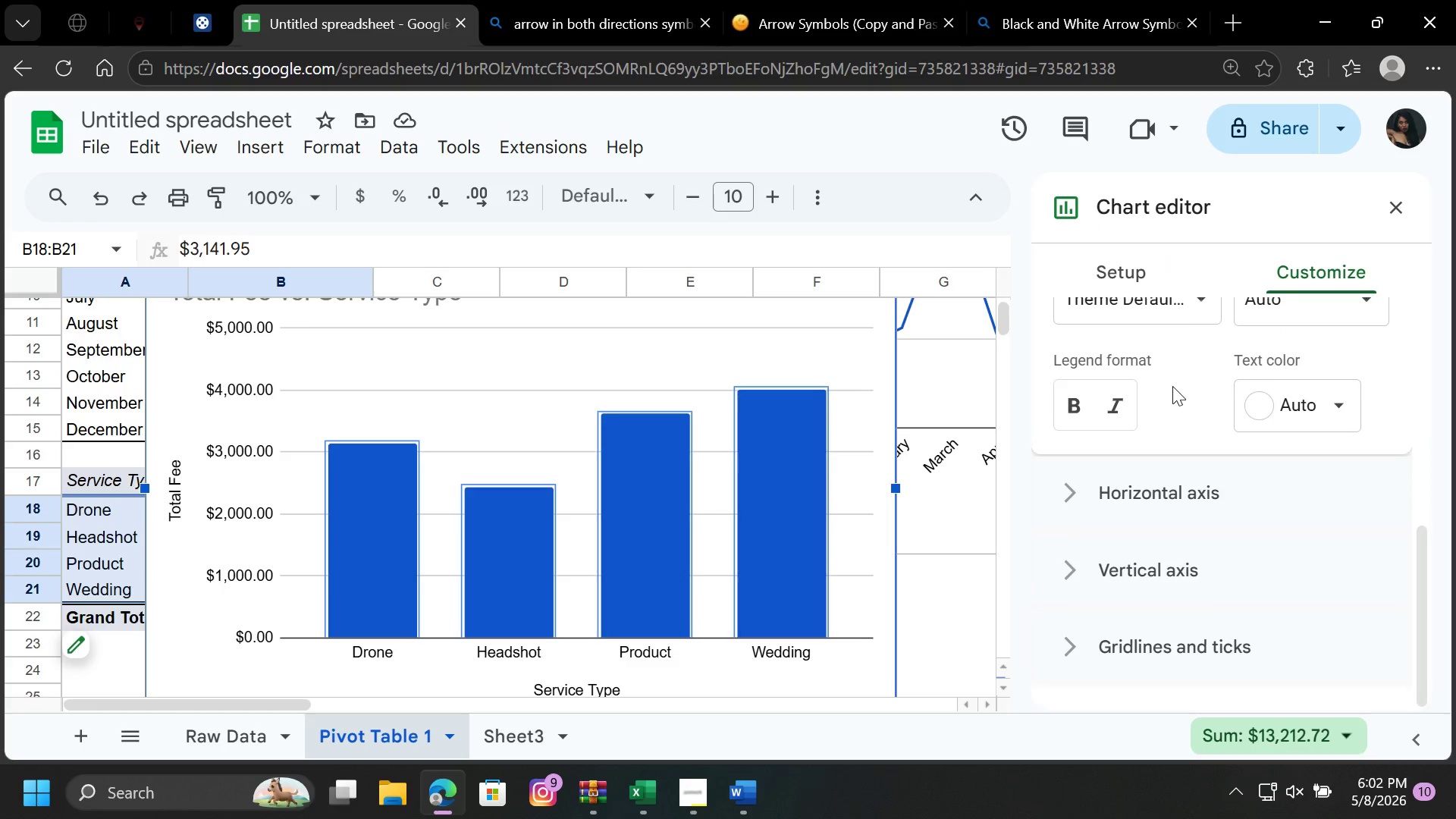 
scroll: coordinate [1172, 386], scroll_direction: none, amount: 0.0
 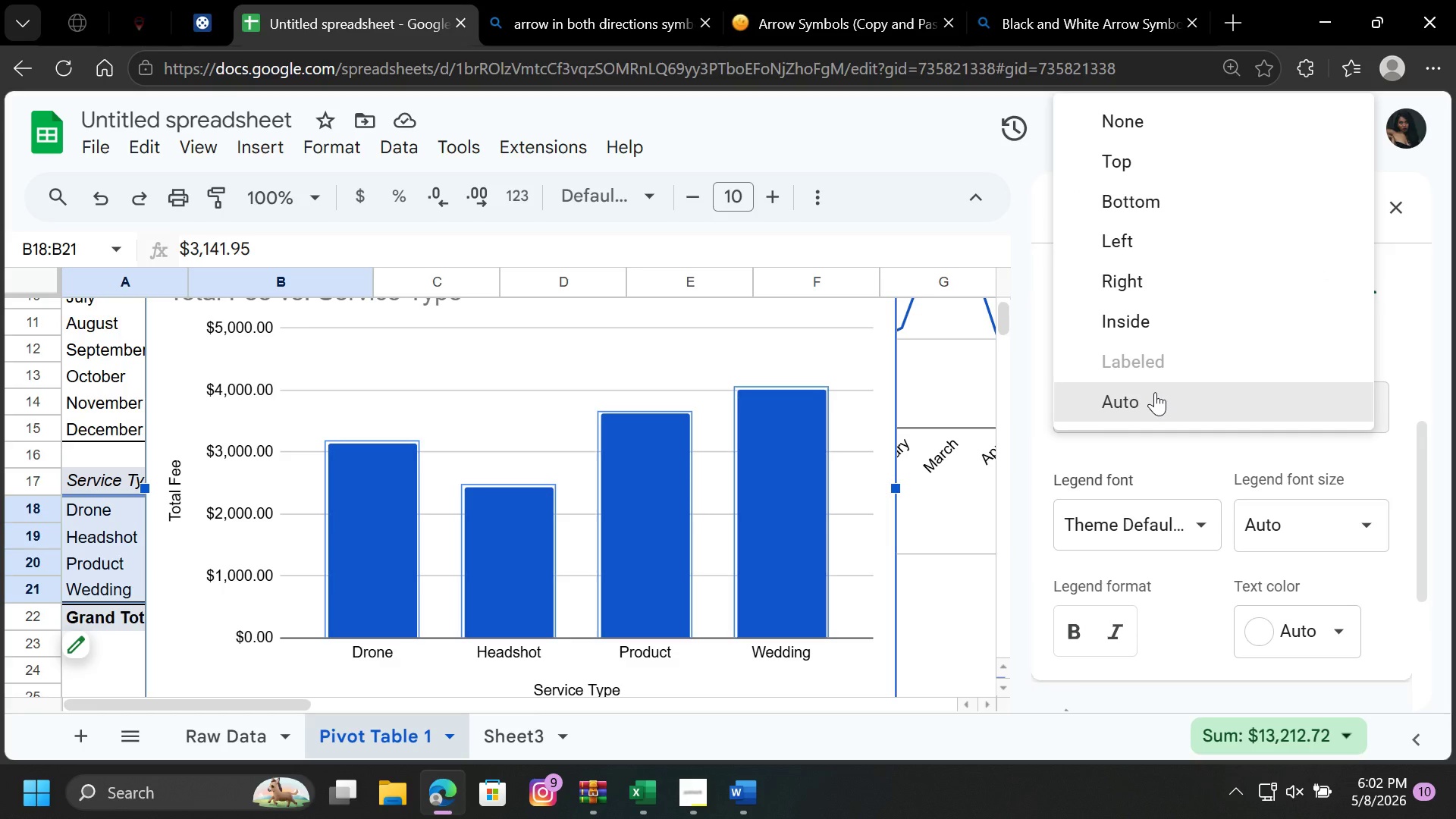 
left_click([1155, 392])
 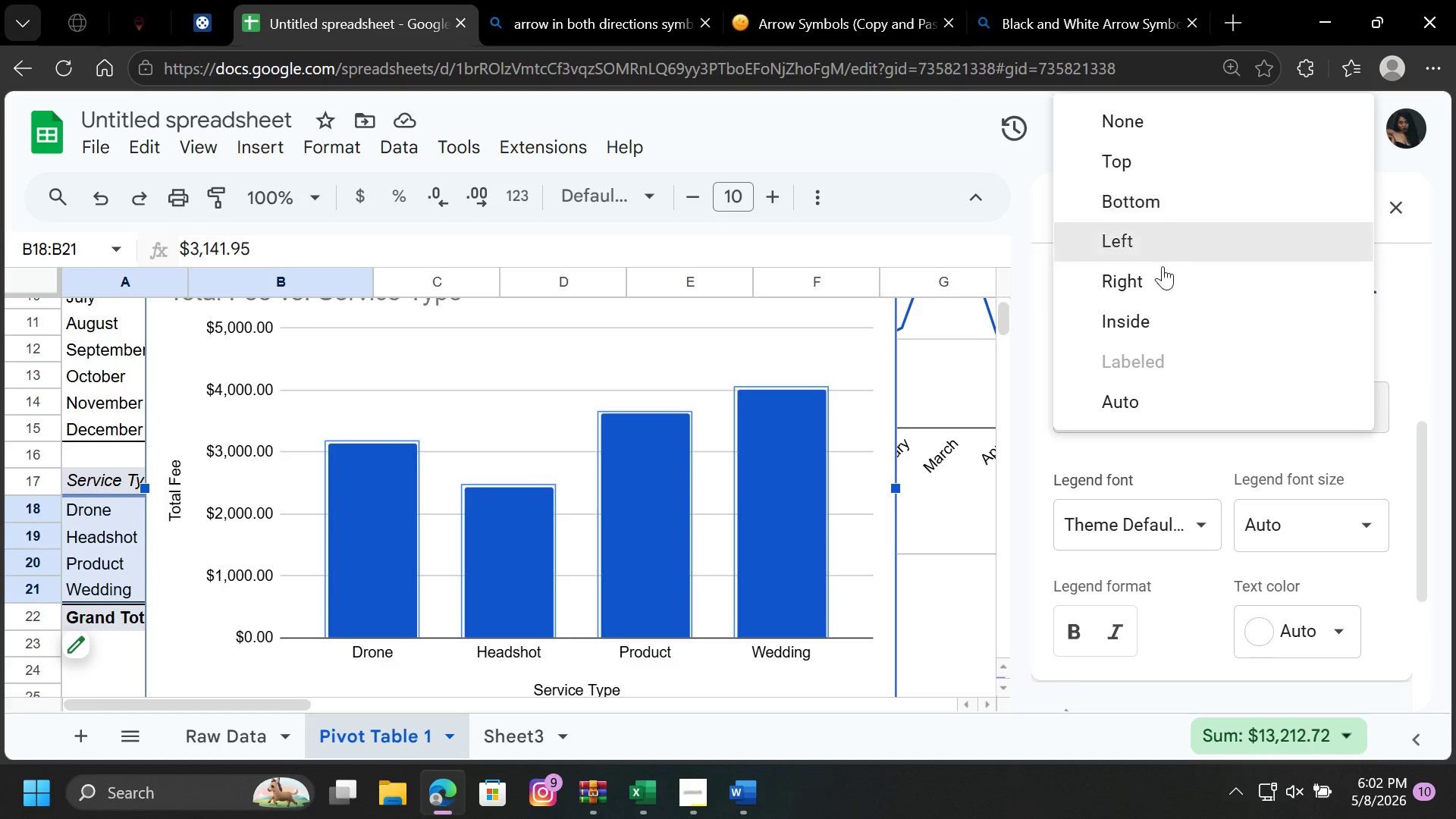 
left_click([1163, 279])
 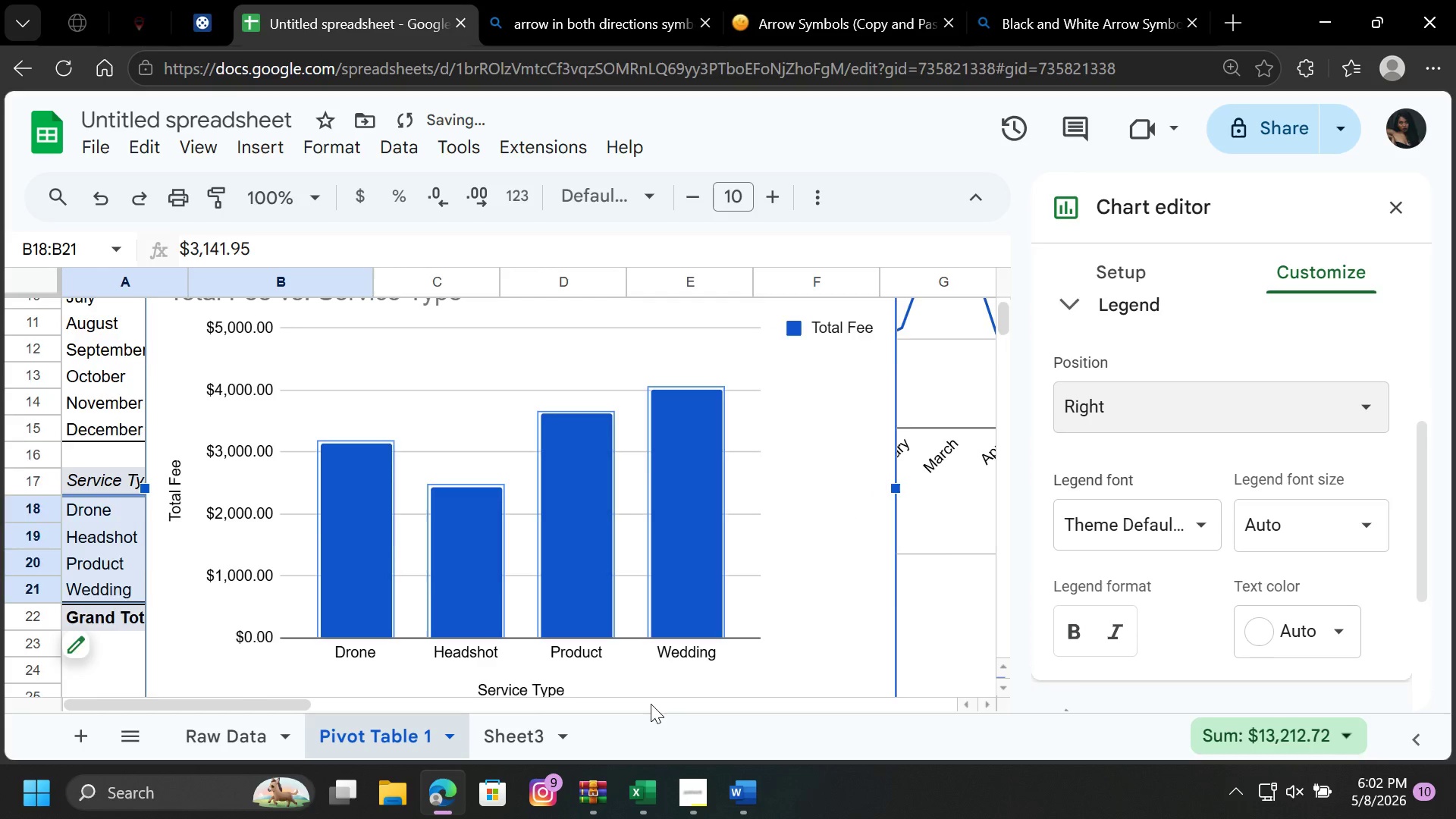 
scroll: coordinate [651, 704], scroll_direction: up, amount: 2.0
 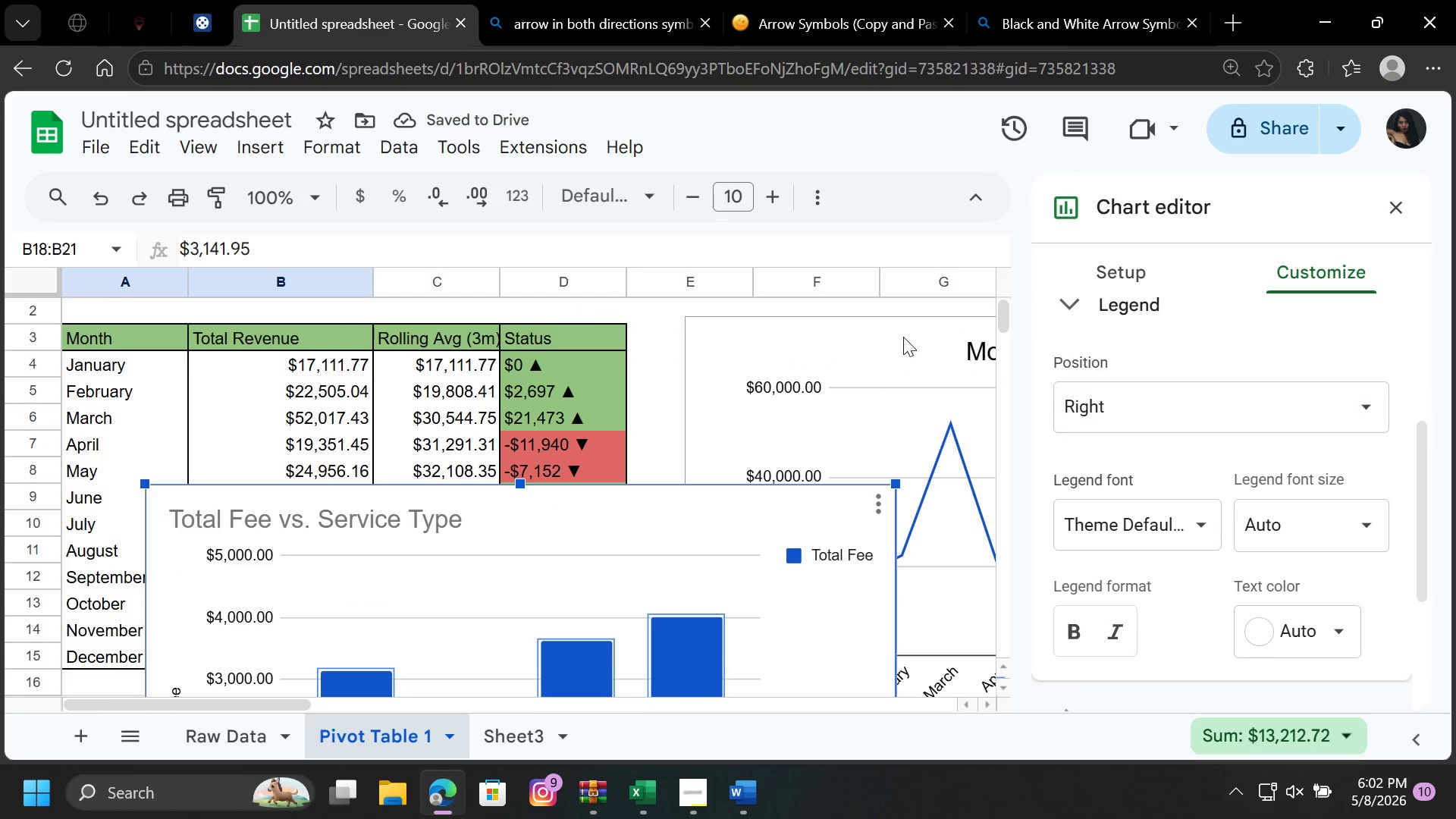 
left_click([903, 337])
 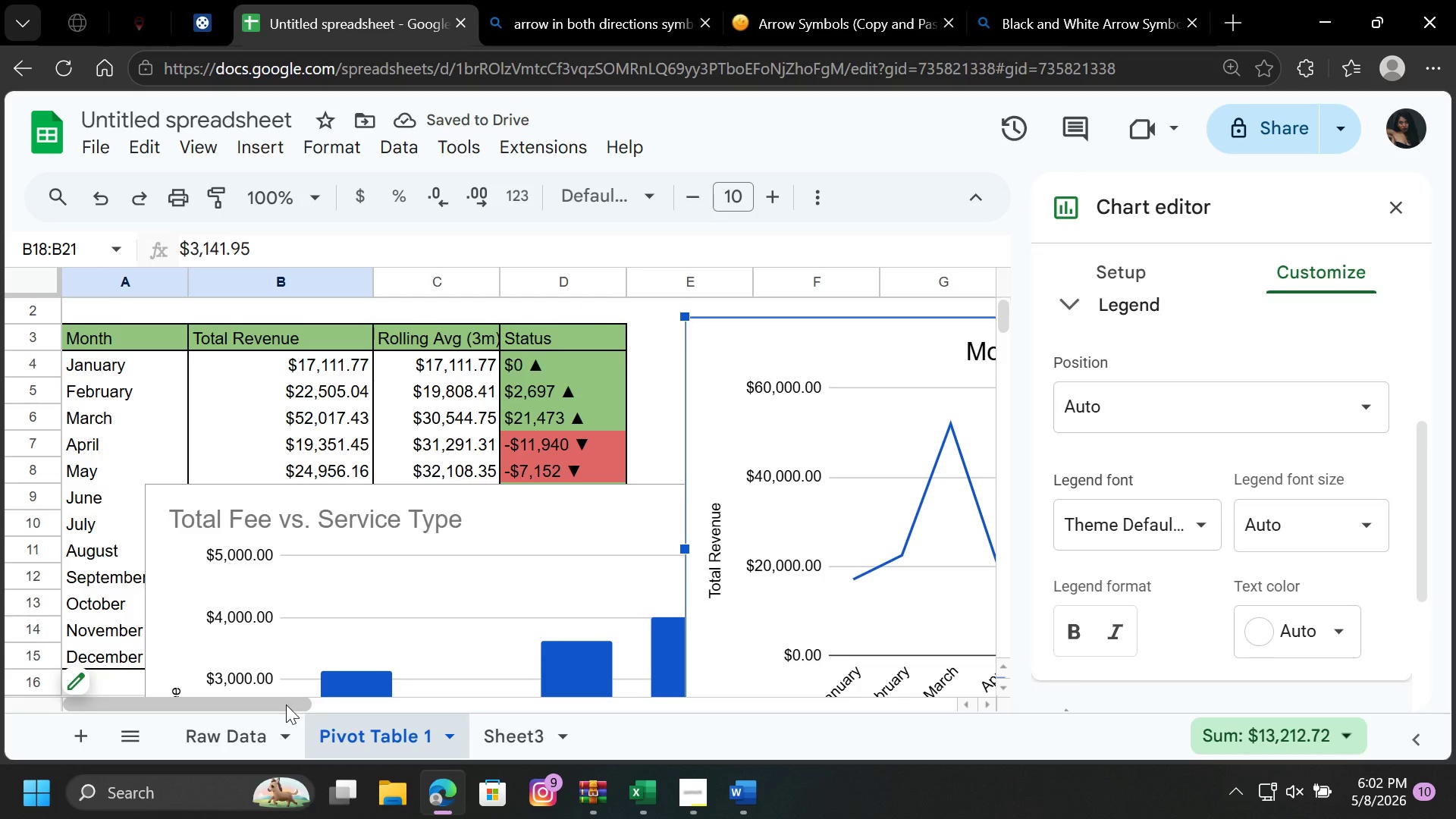 
left_click_drag(start_coordinate=[286, 704], to_coordinate=[455, 720])
 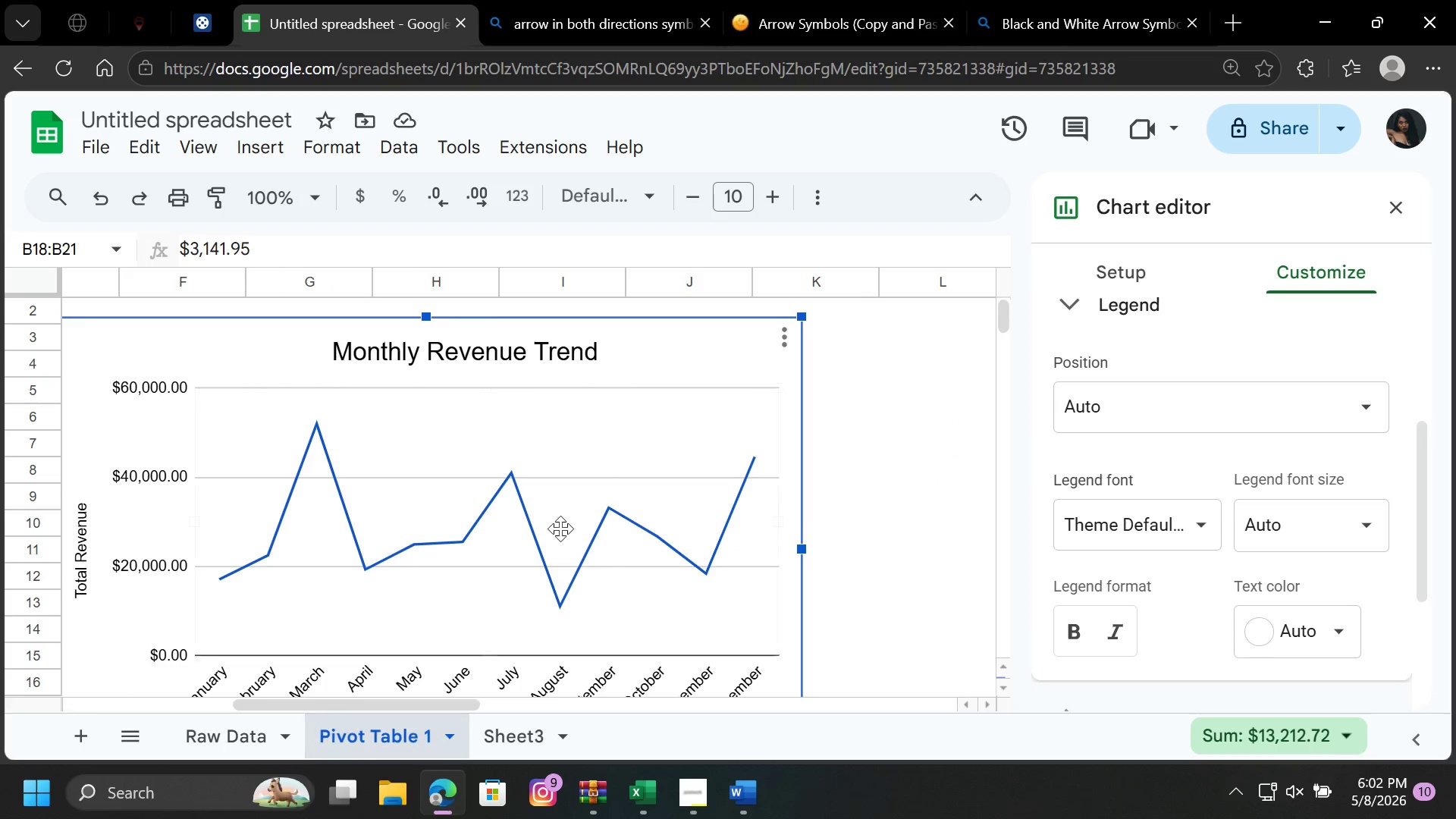 
left_click([455, 720])
 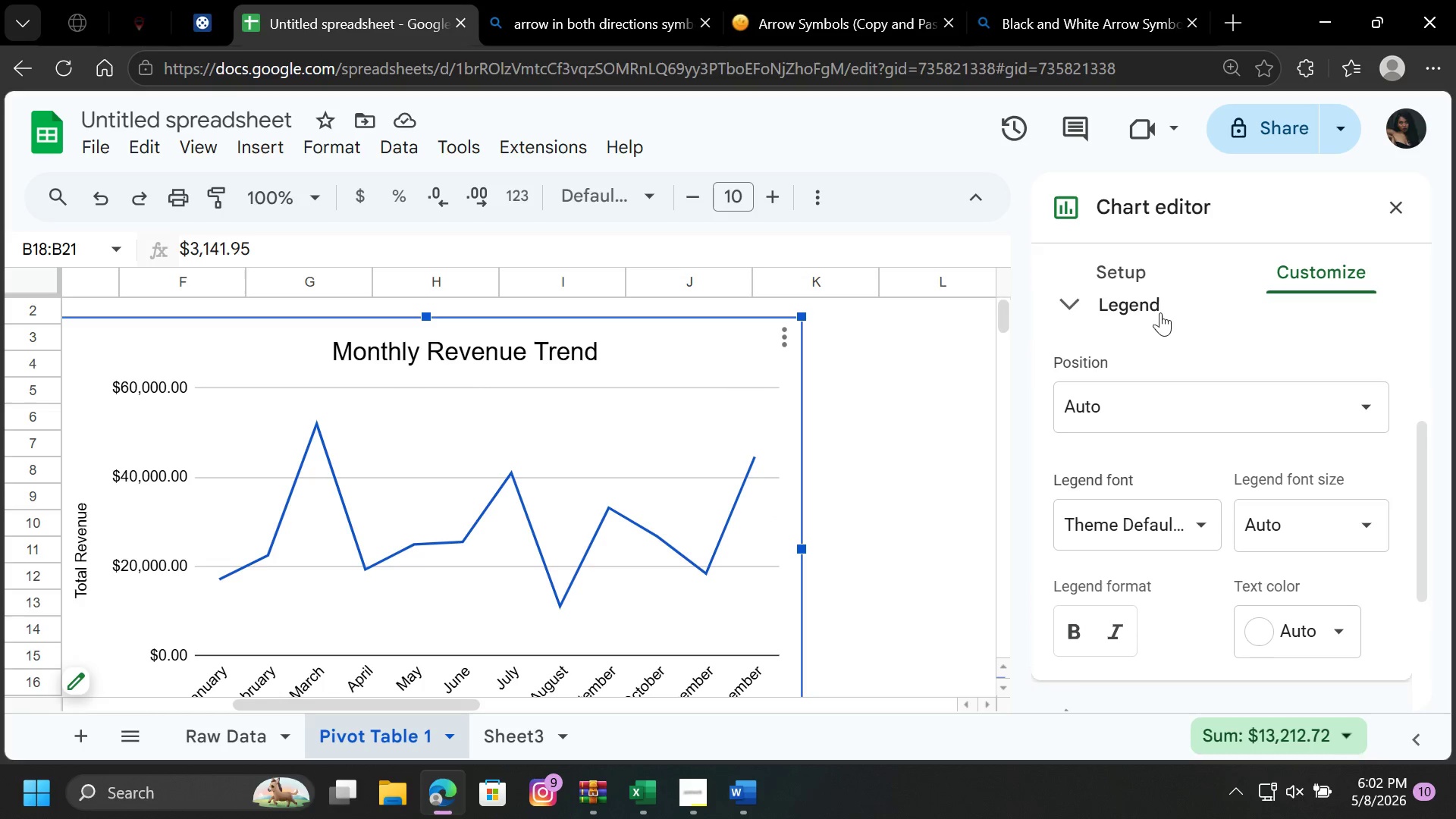 
left_click([1151, 419])
 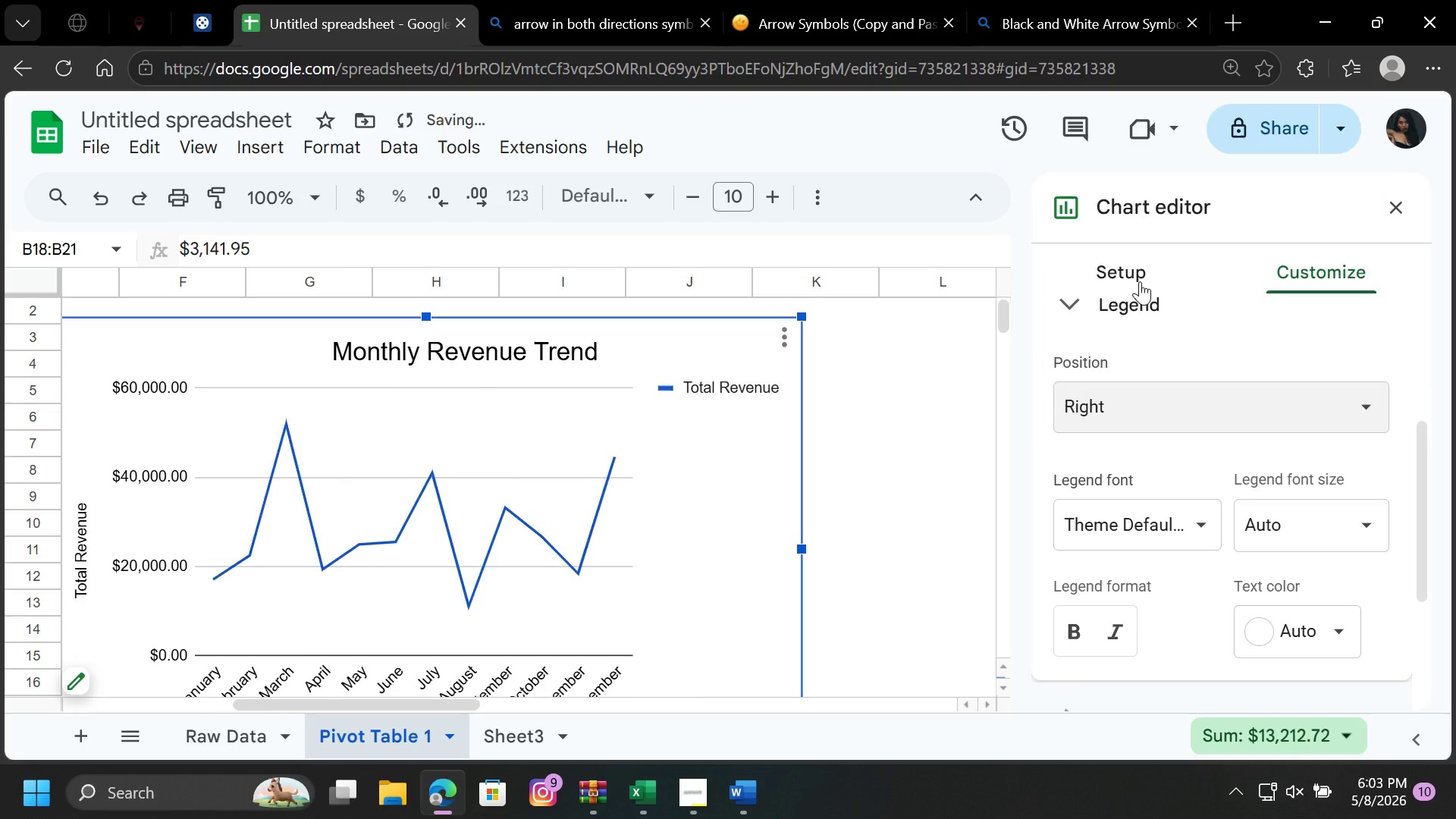 
left_click([1140, 281])
 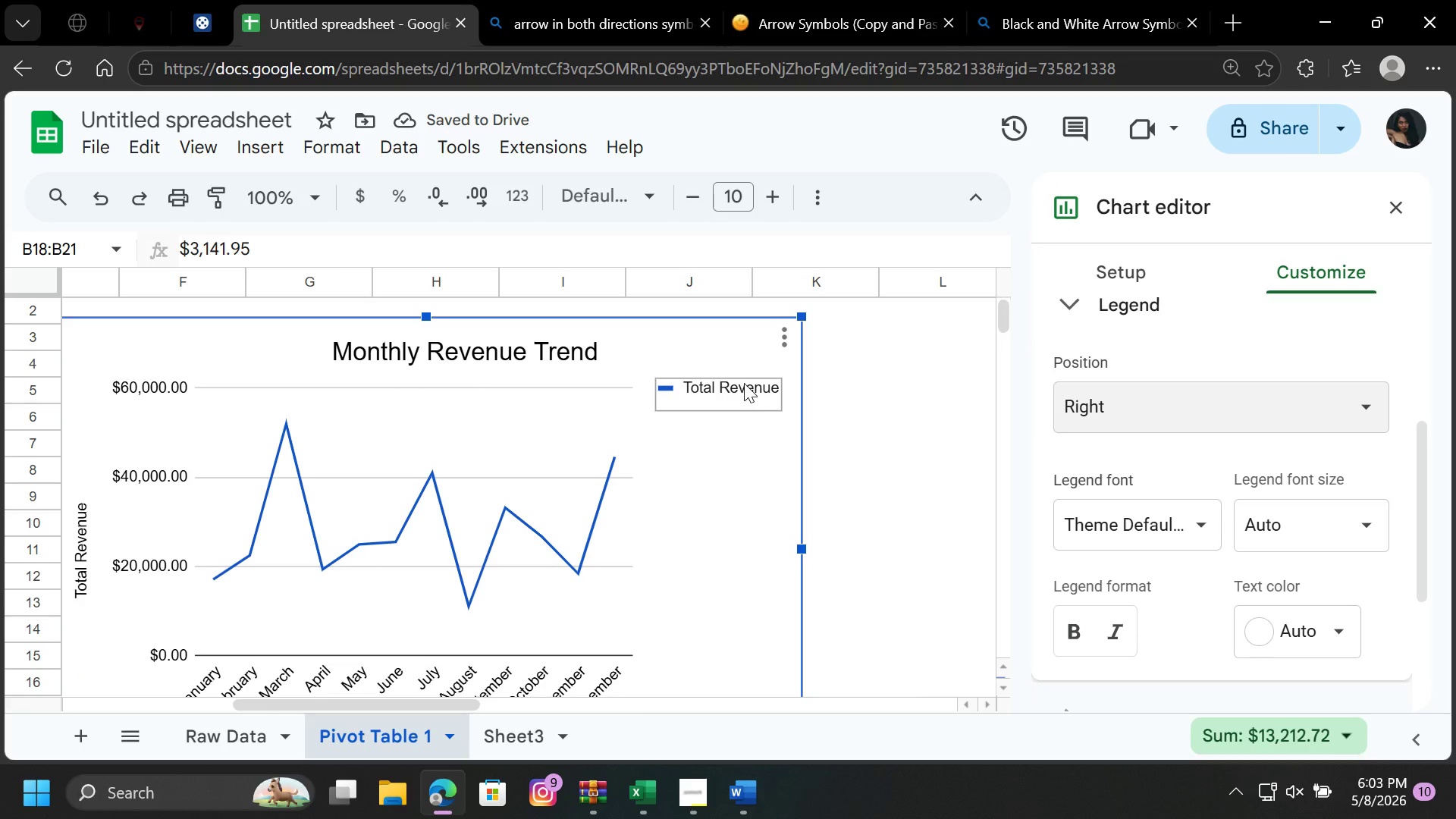 
wait(8.67)
 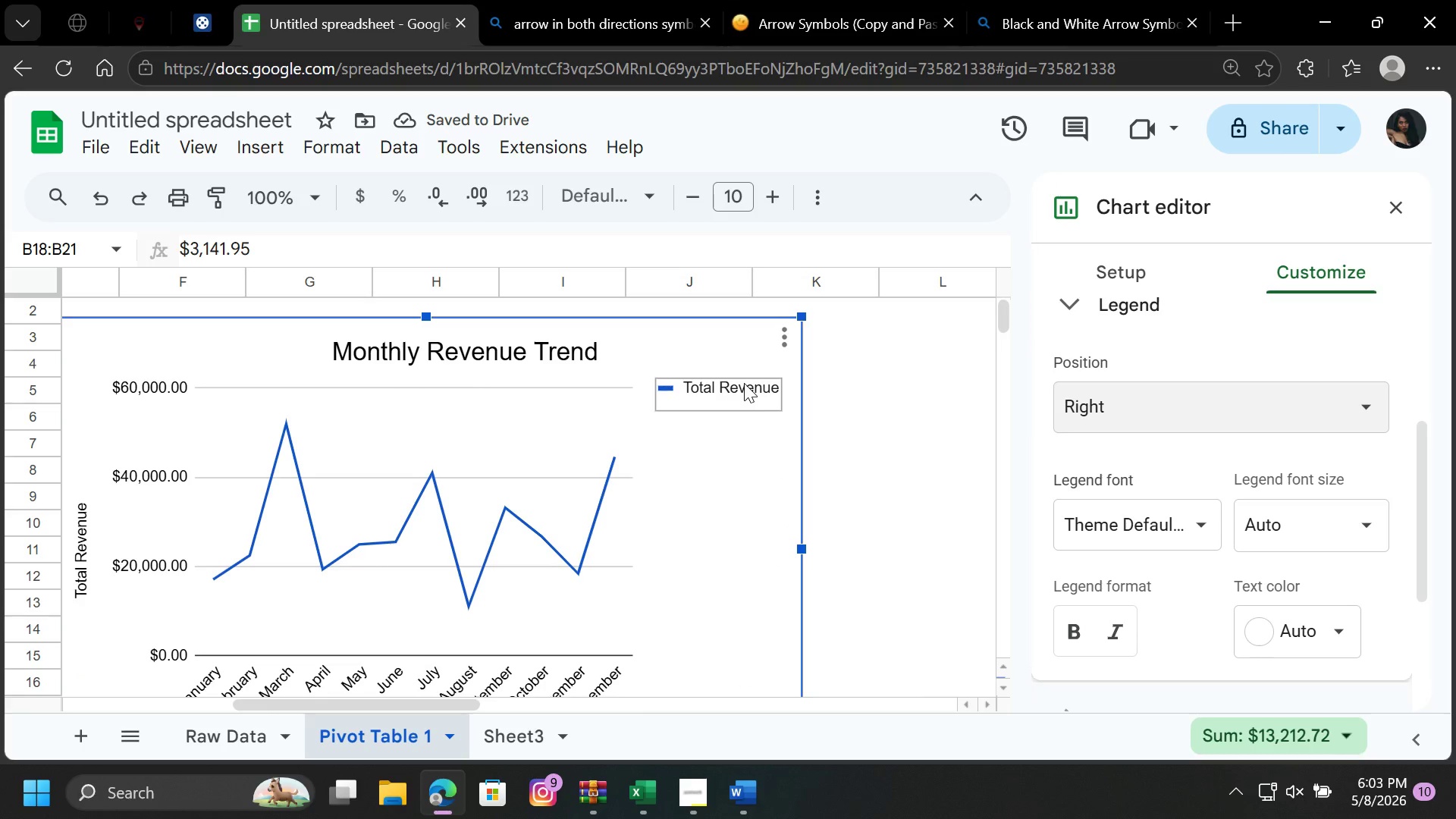 
left_click_drag(start_coordinate=[802, 553], to_coordinate=[892, 558])
 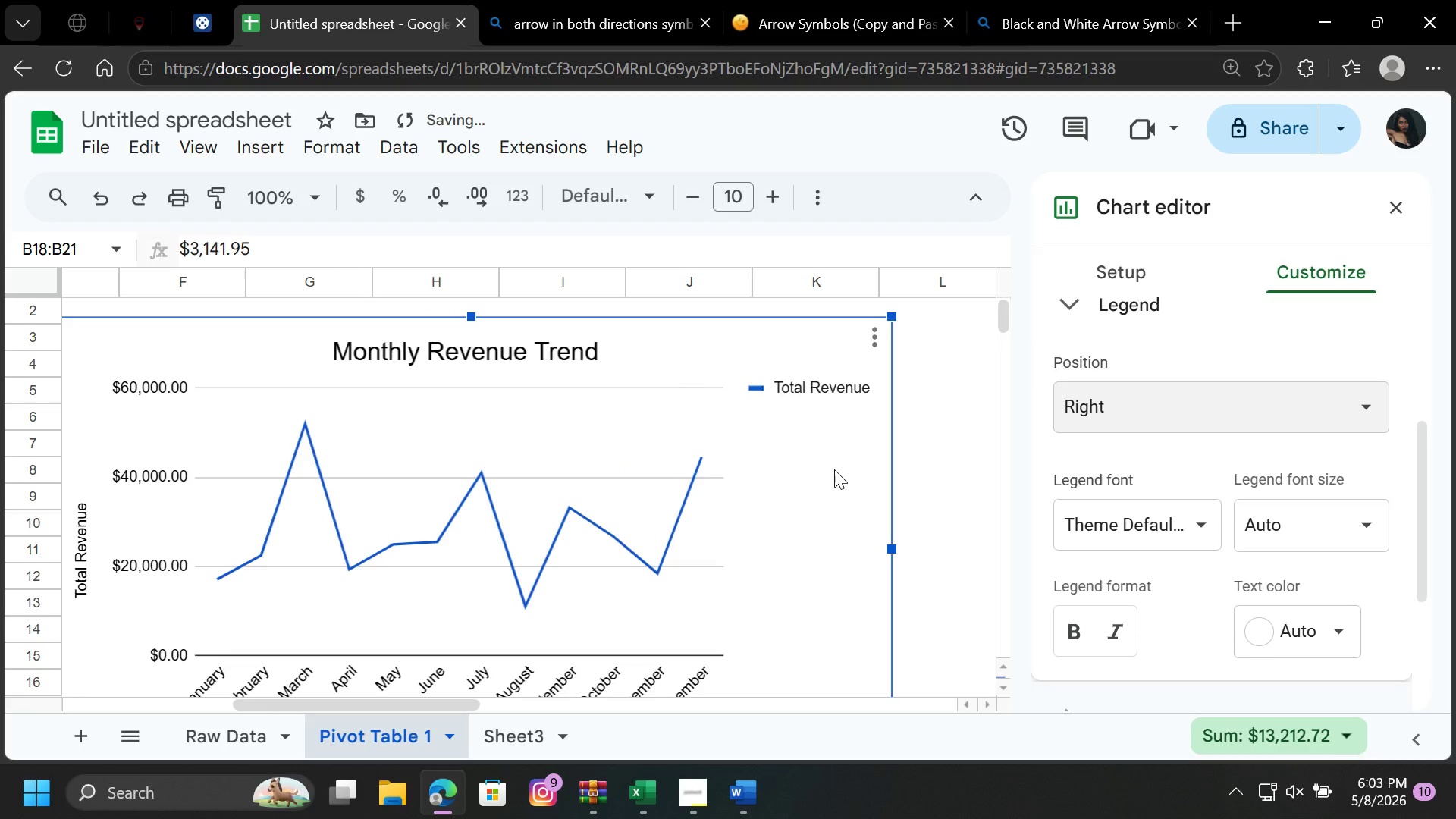 
scroll: coordinate [834, 469], scroll_direction: none, amount: 0.0
 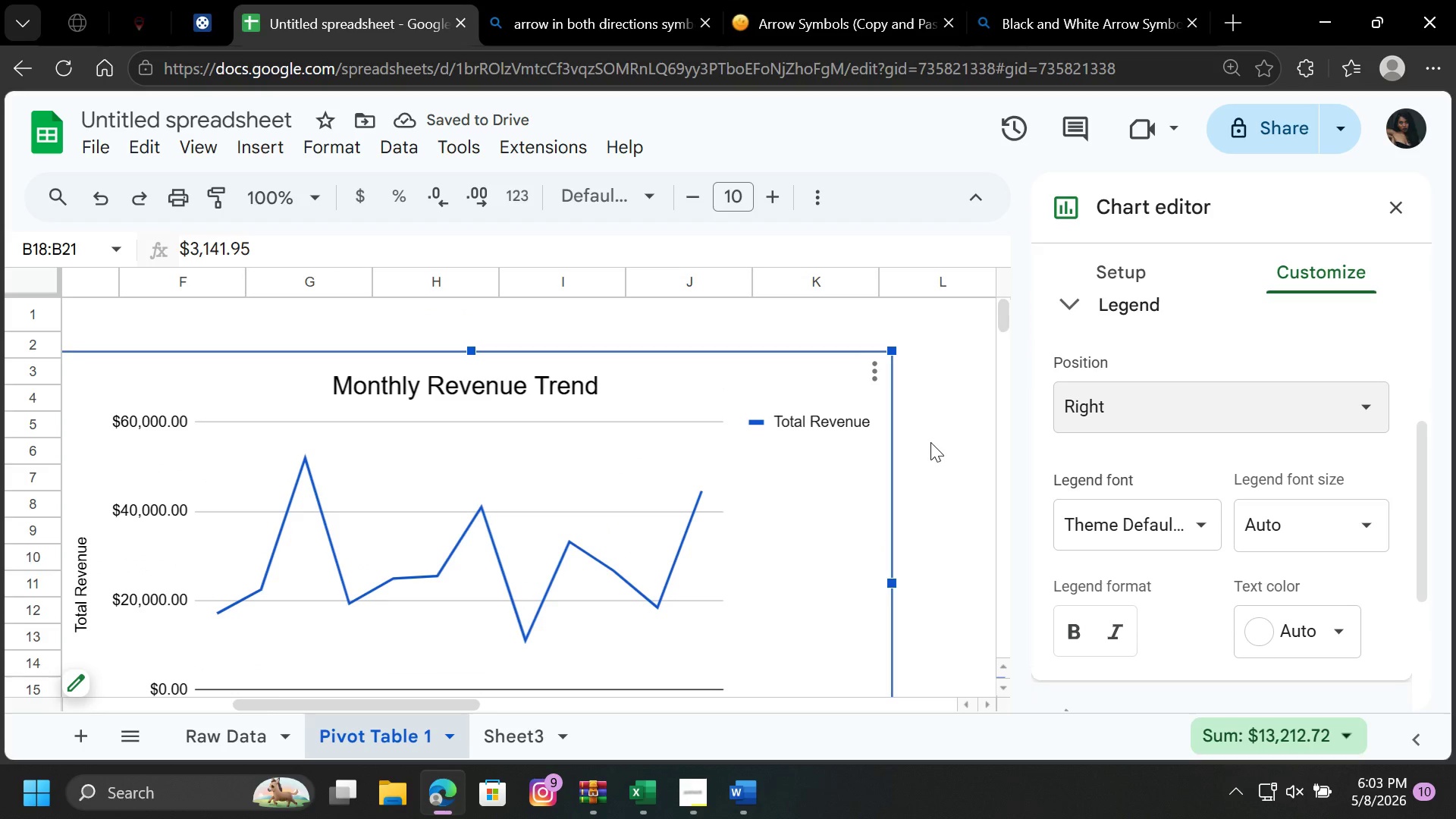 
scroll: coordinate [930, 442], scroll_direction: up, amount: 7.0
 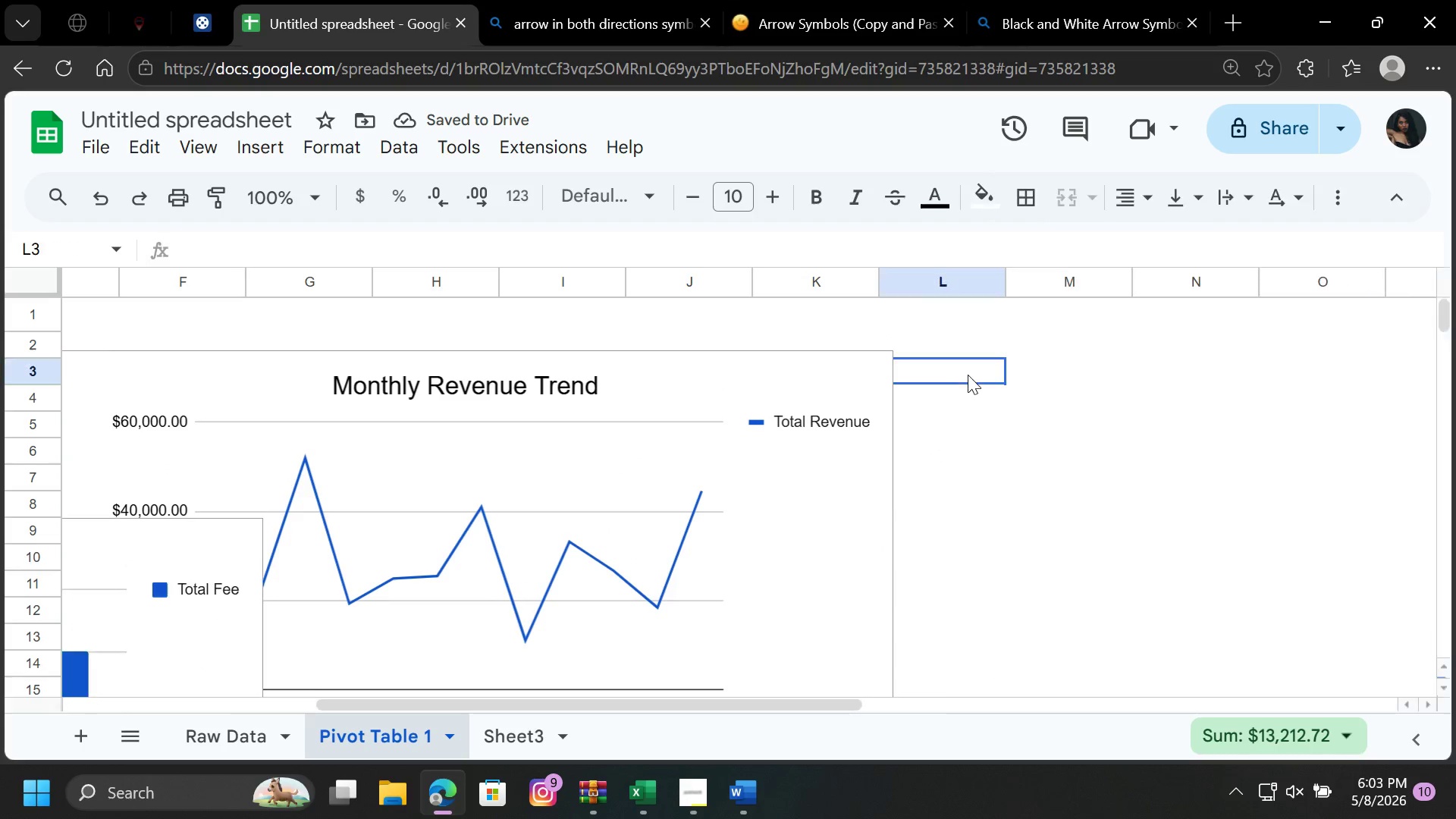 
left_click([968, 375])
 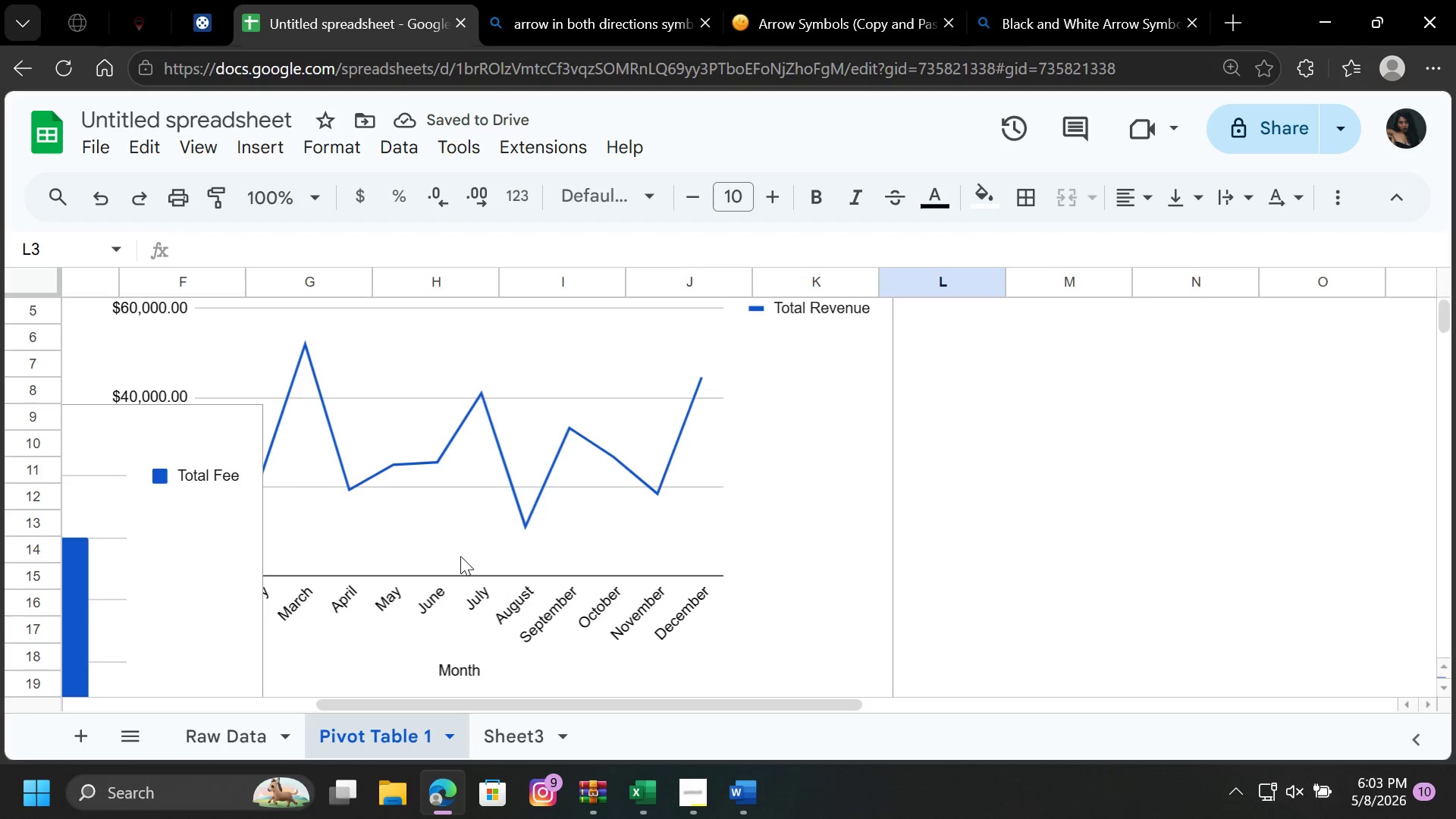 
scroll: coordinate [460, 556], scroll_direction: down, amount: 1.0
 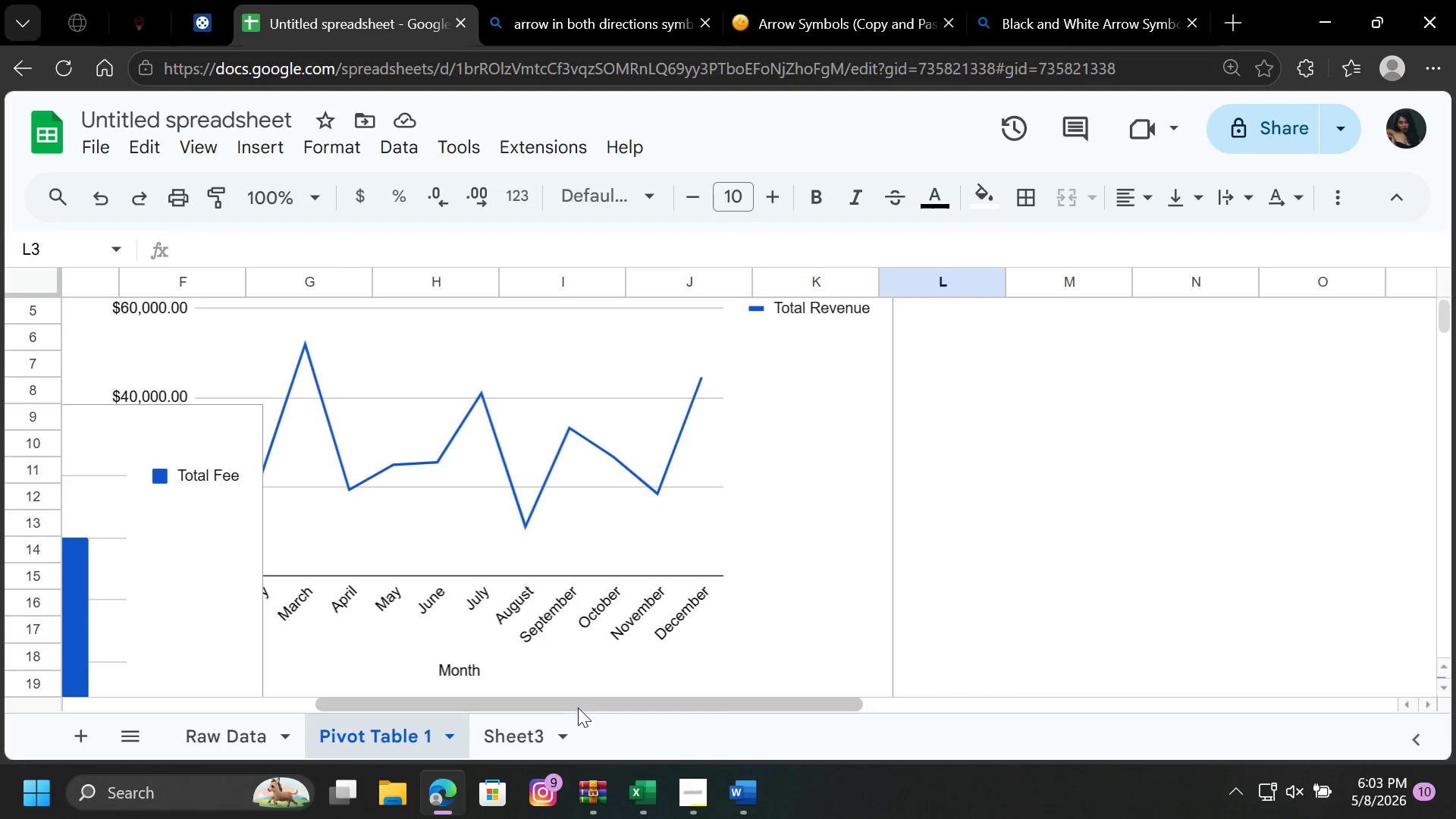 
left_click_drag(start_coordinate=[578, 708], to_coordinate=[419, 711])
 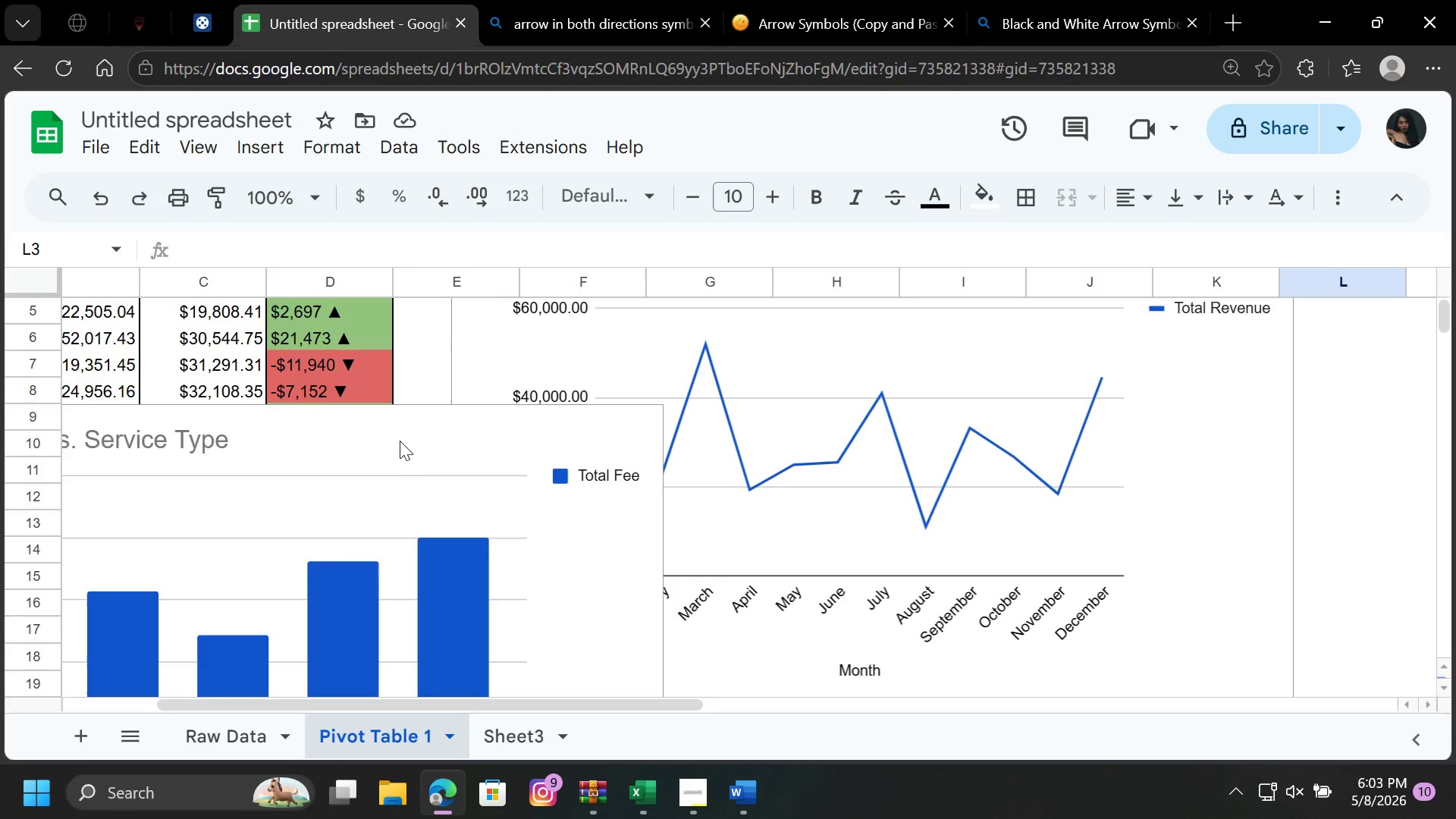 
left_click_drag(start_coordinate=[400, 441], to_coordinate=[425, 551])
 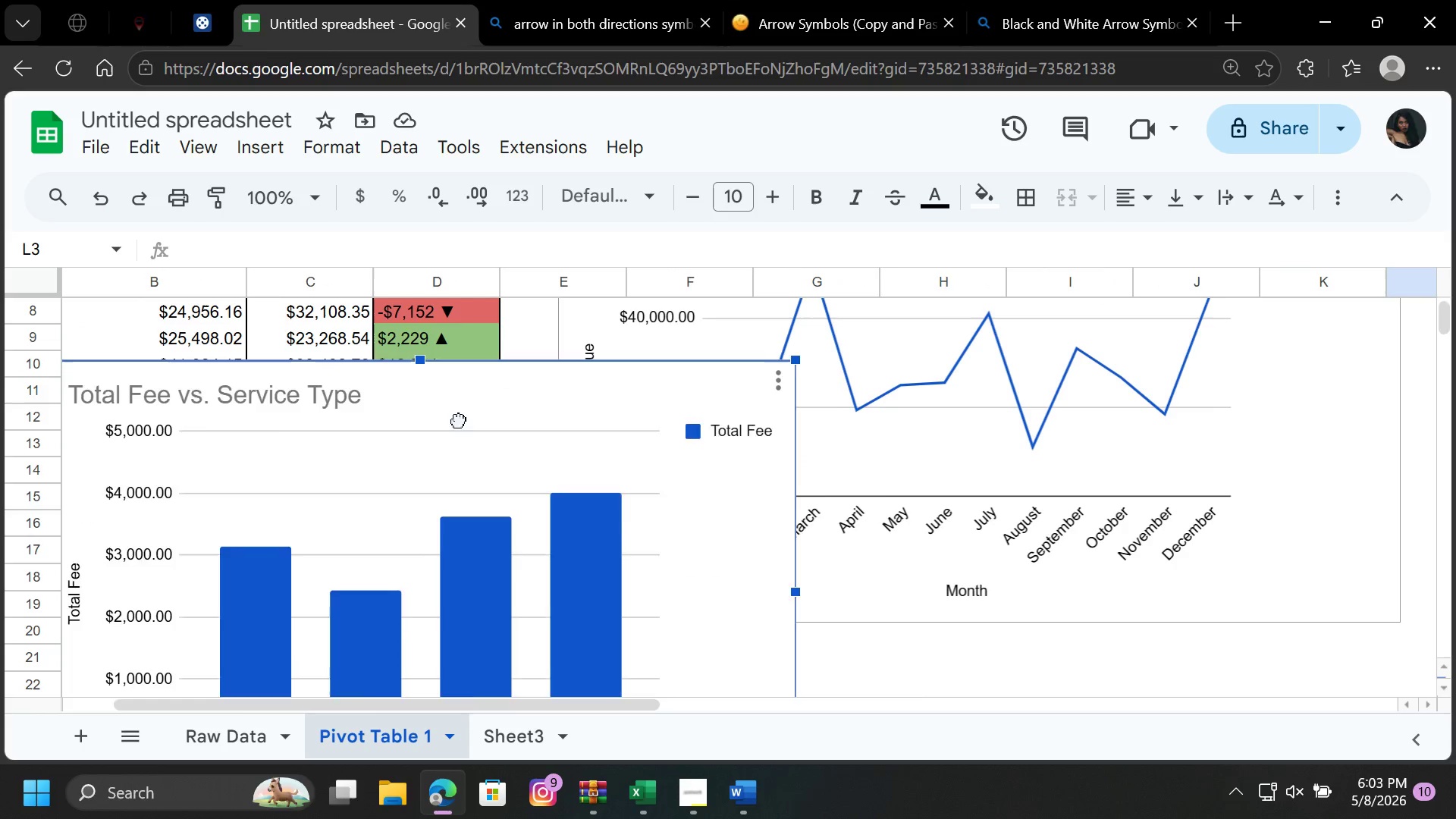 
left_click_drag(start_coordinate=[414, 359], to_coordinate=[992, 668])
 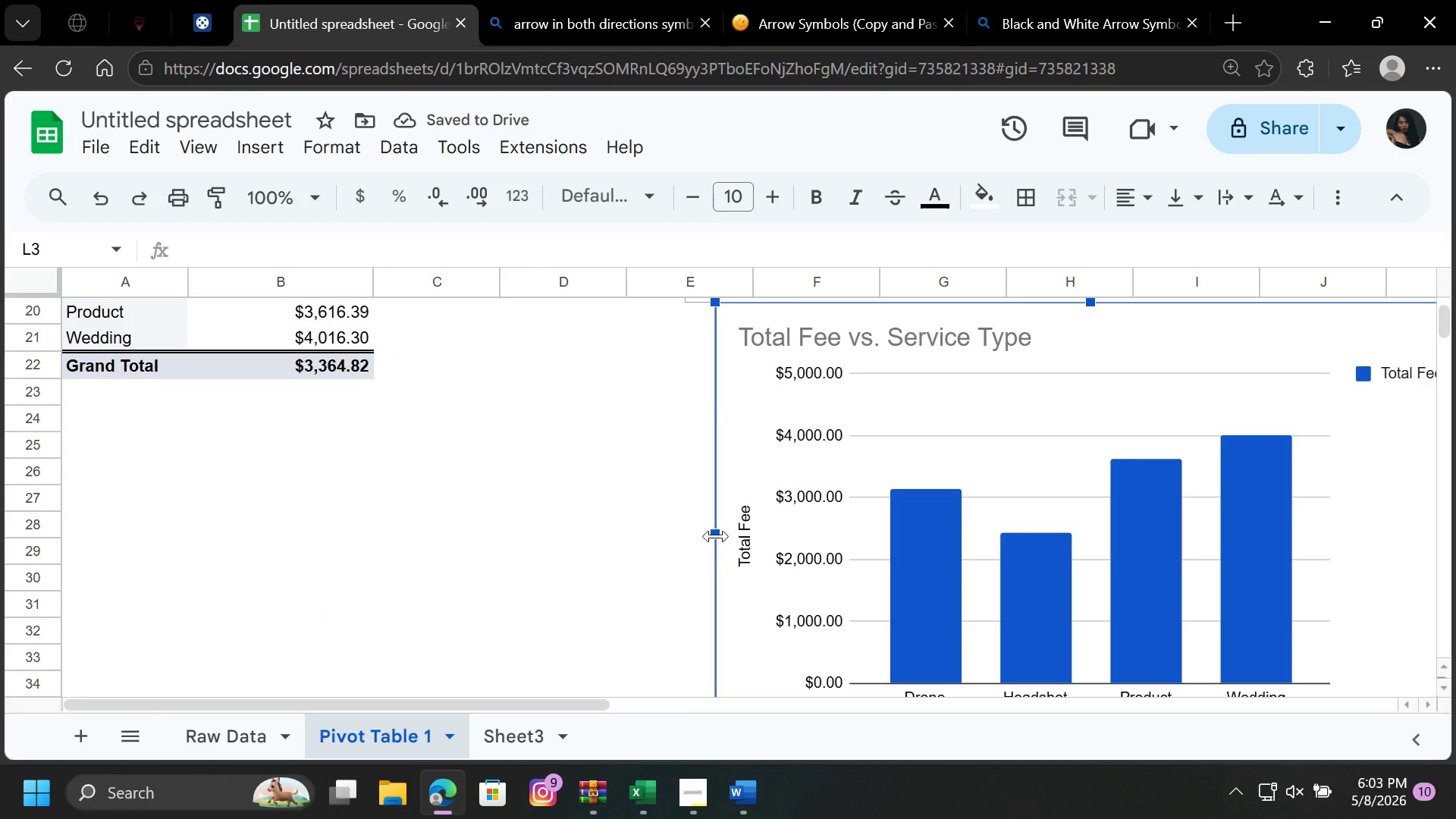 
left_click_drag(start_coordinate=[716, 536], to_coordinate=[687, 541])
 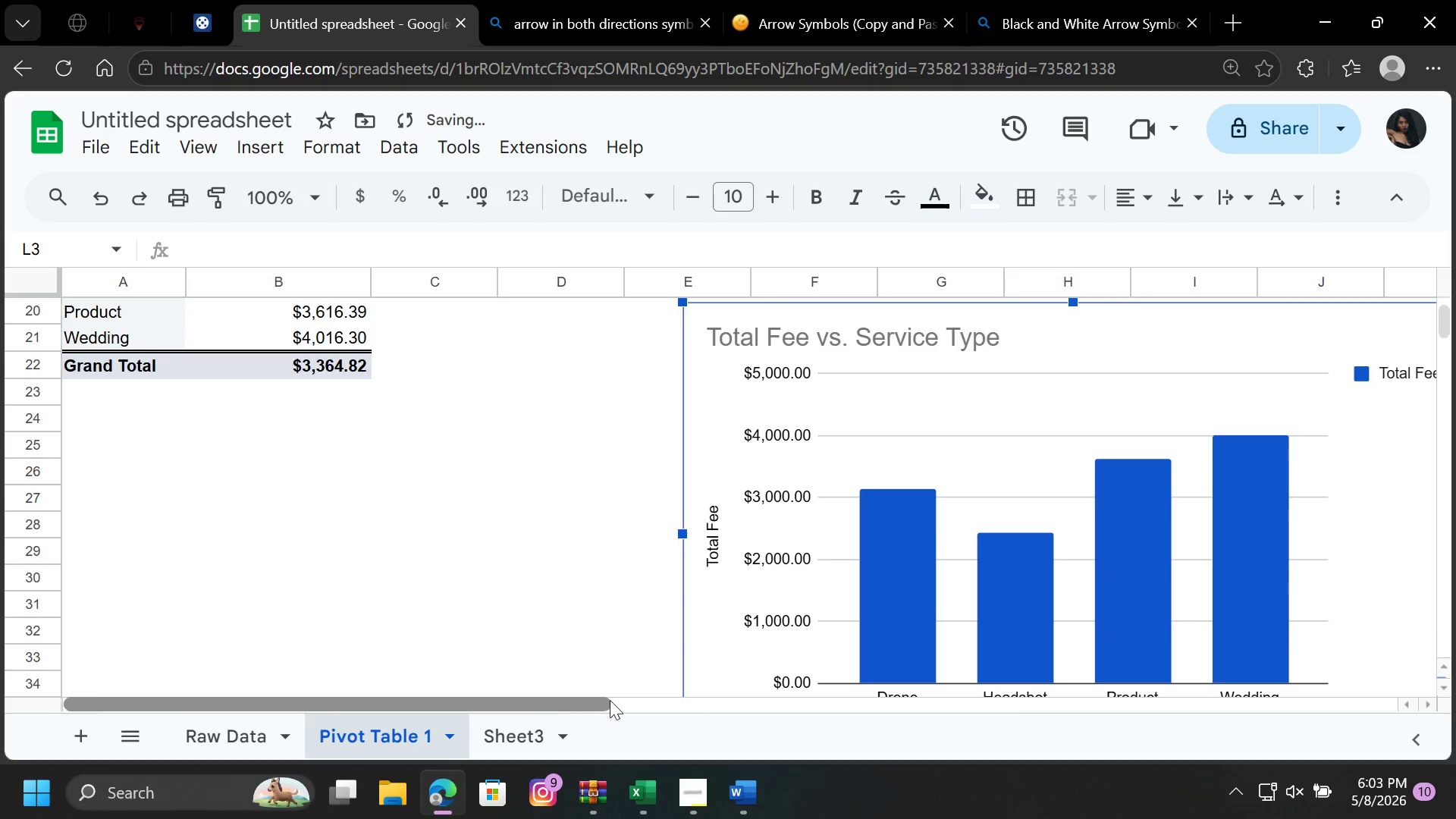 
left_click_drag(start_coordinate=[565, 698], to_coordinate=[650, 711])
 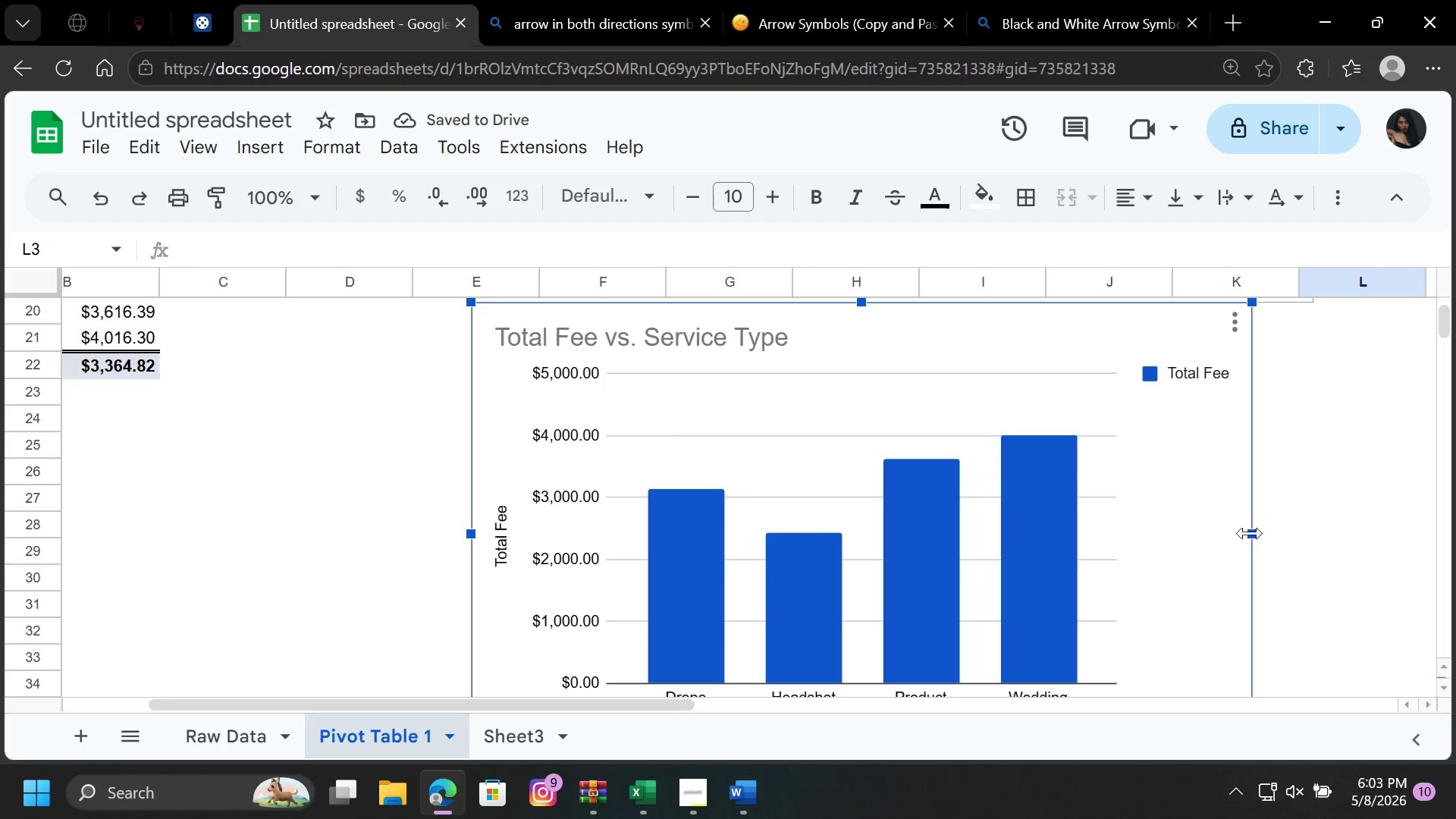 
left_click_drag(start_coordinate=[1250, 533], to_coordinate=[1266, 545])
 